 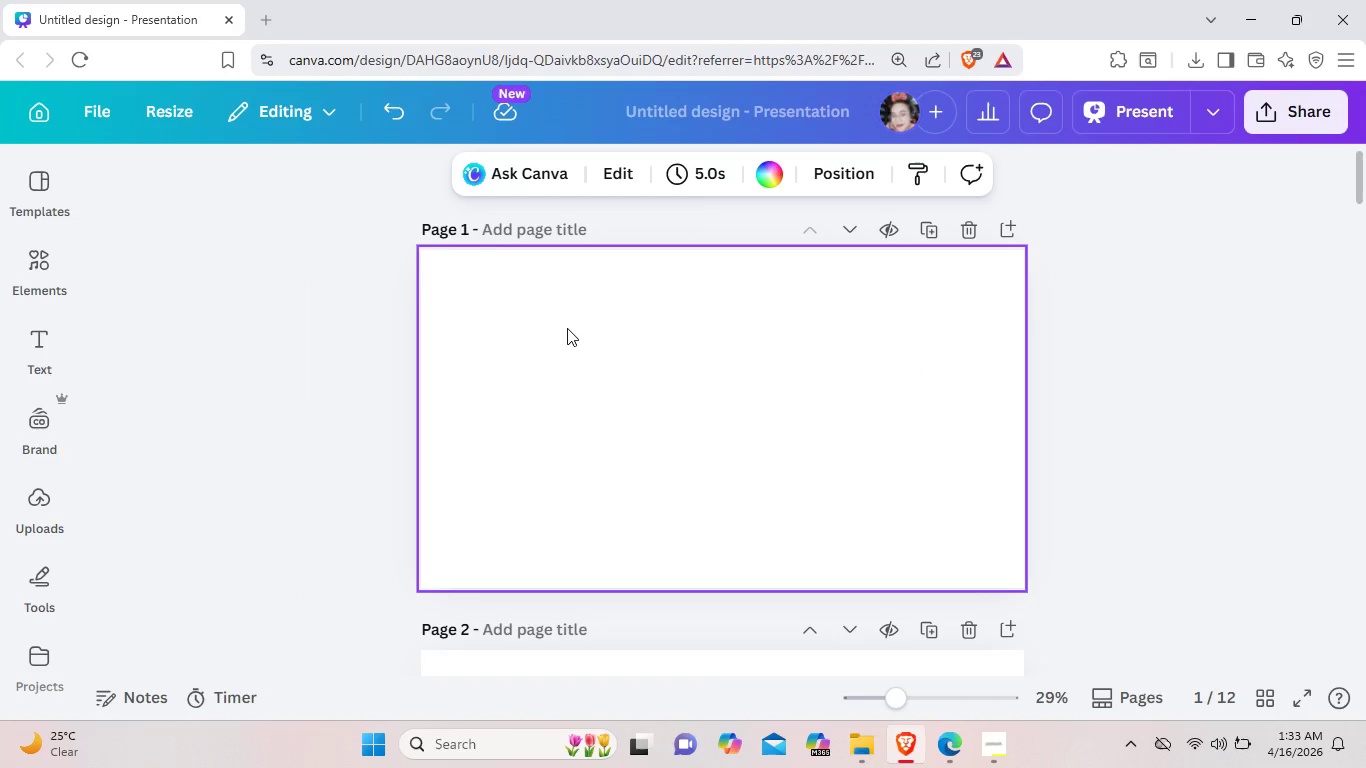 
left_click([761, 170])
 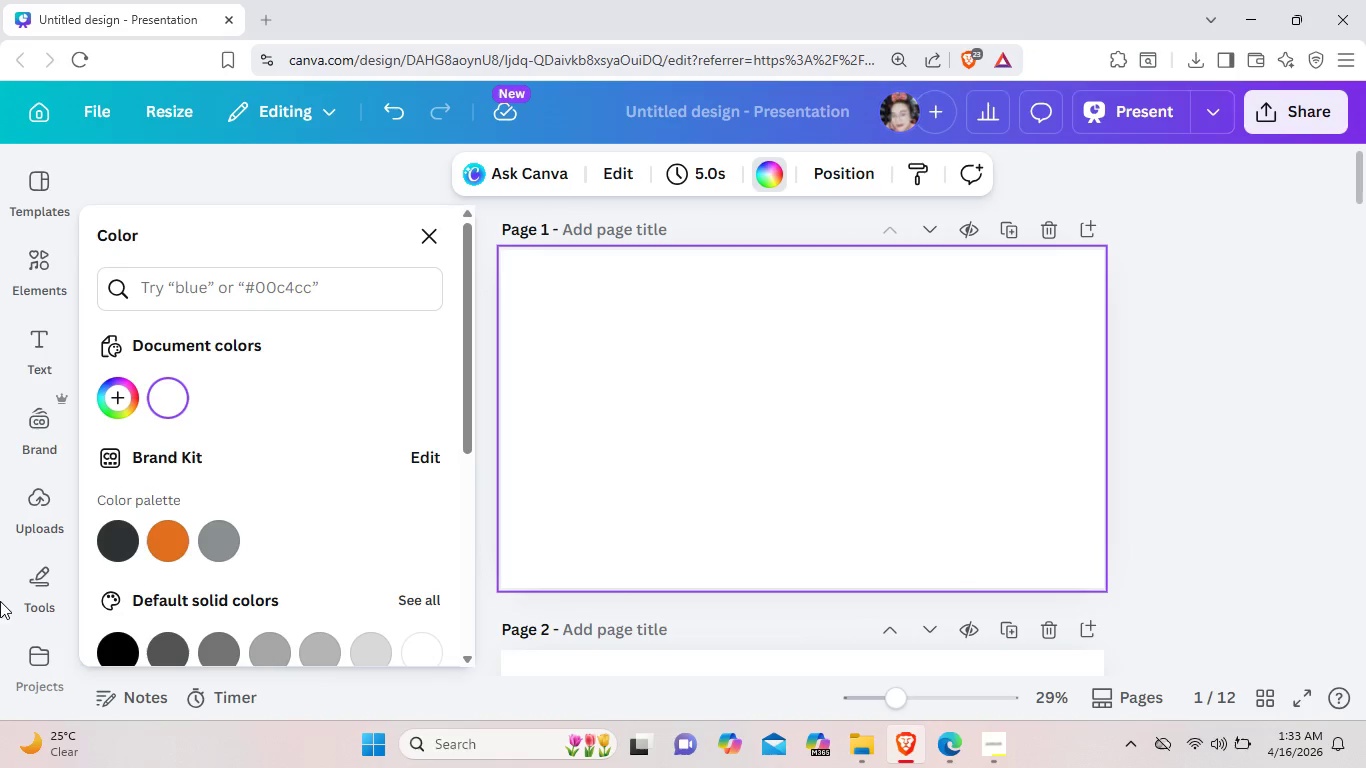 
left_click([117, 642])
 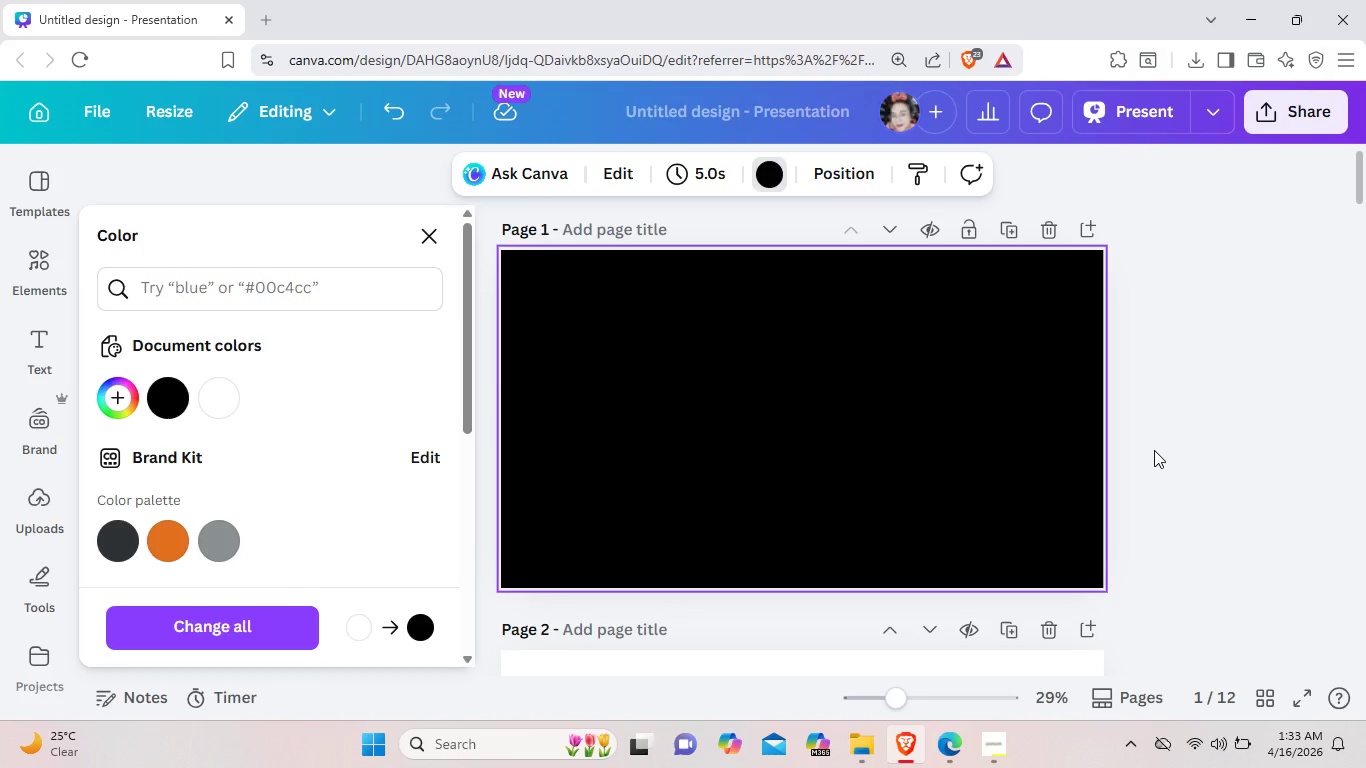 
left_click([1154, 450])
 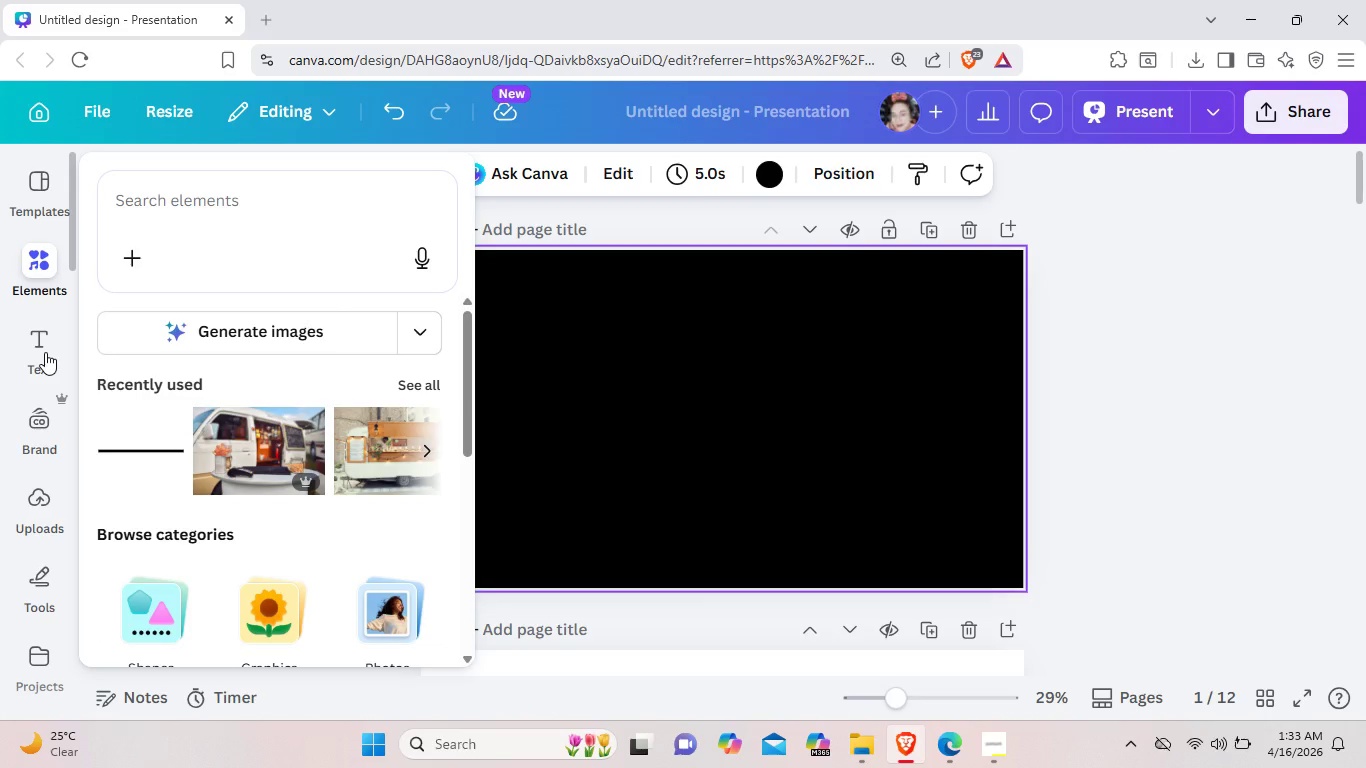 
left_click([31, 339])
 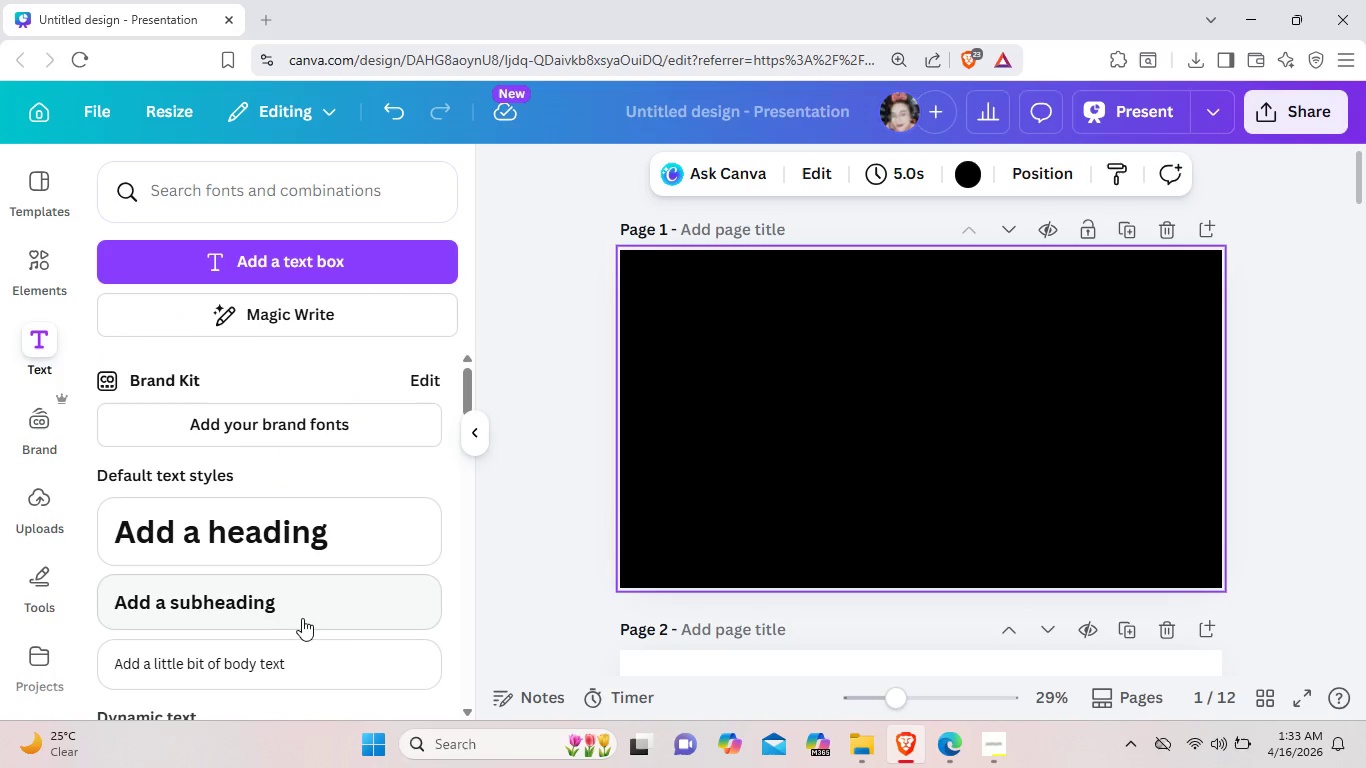 
wait(5.17)
 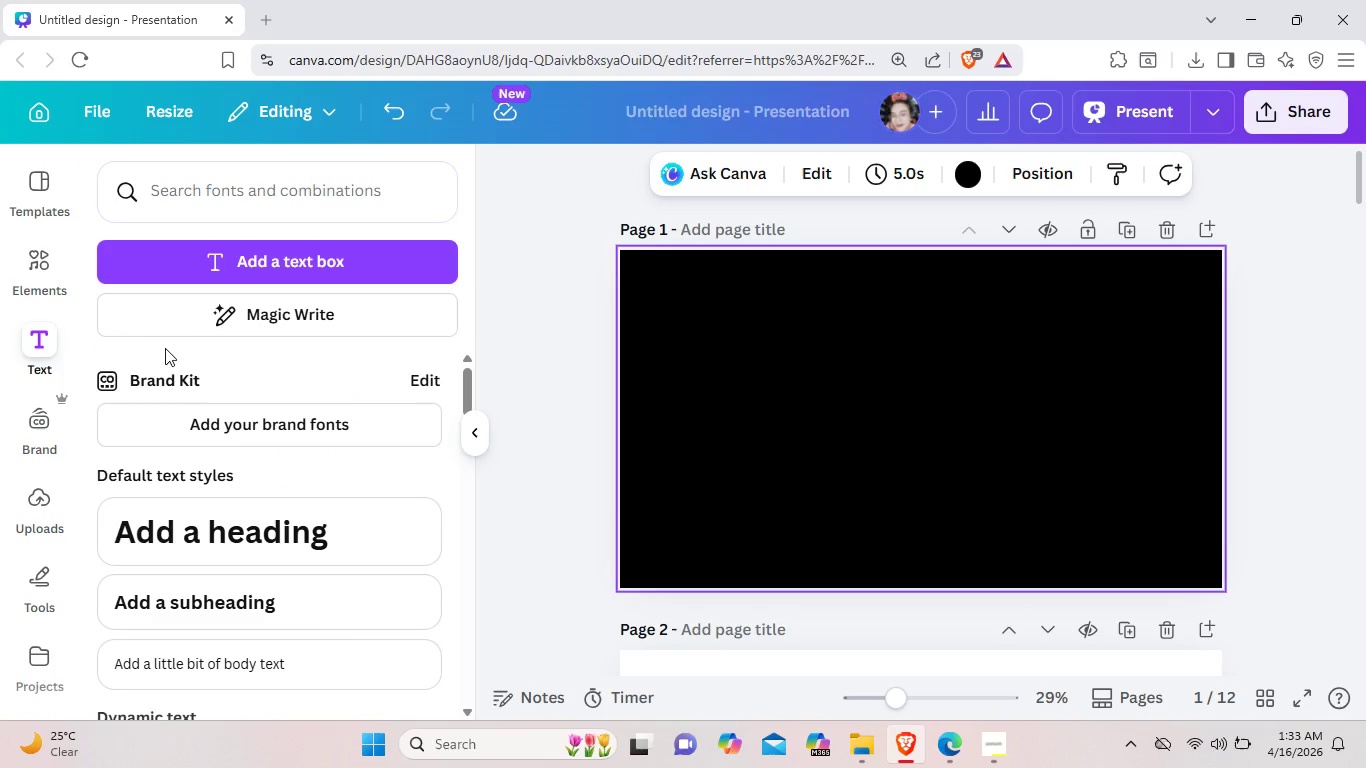 
left_click([310, 608])
 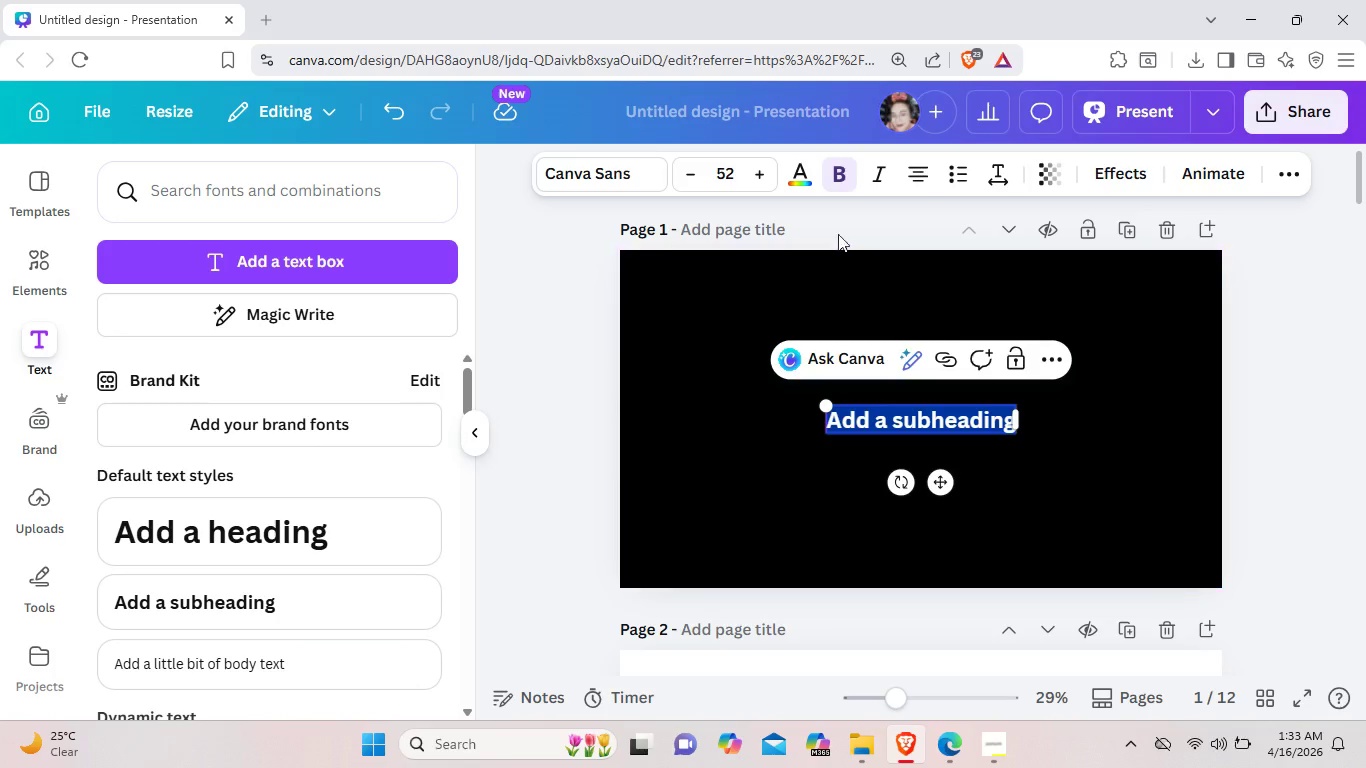 
left_click([811, 172])
 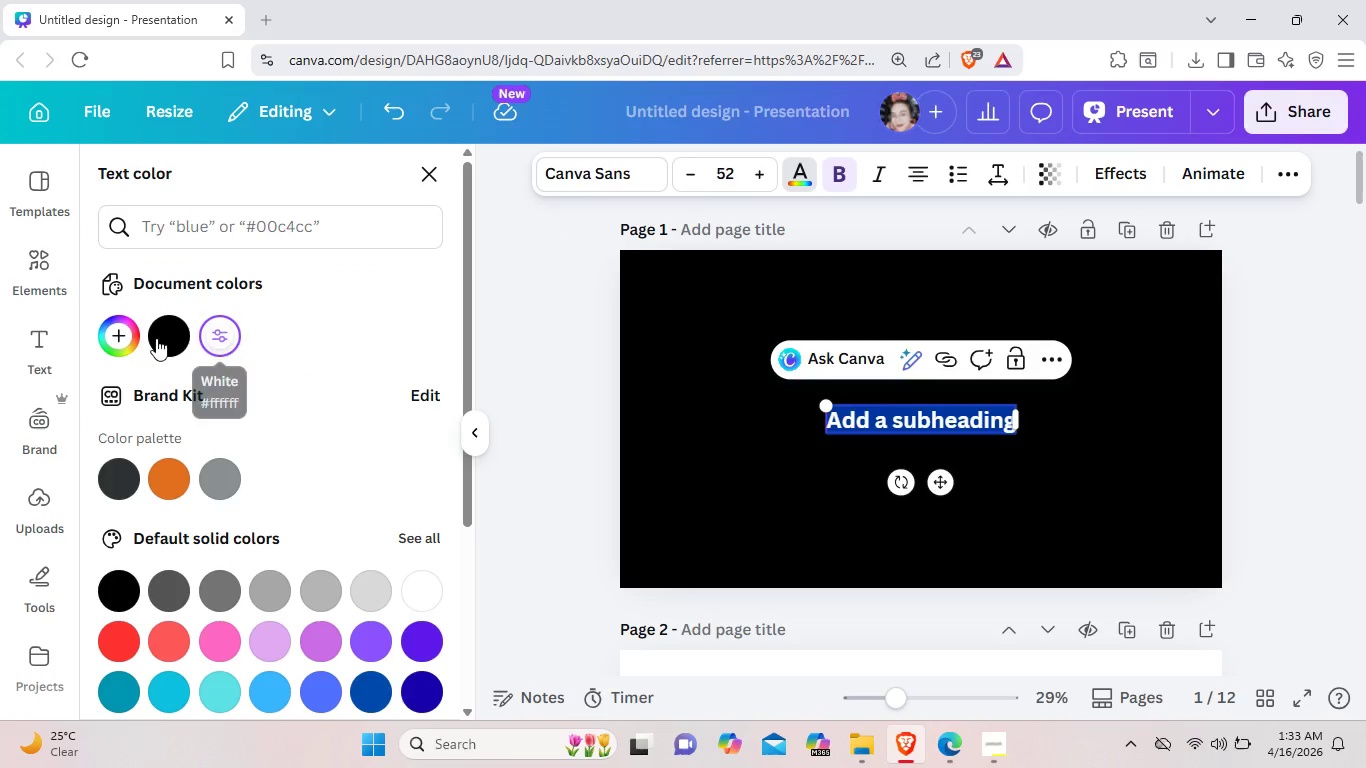 
left_click([121, 338])
 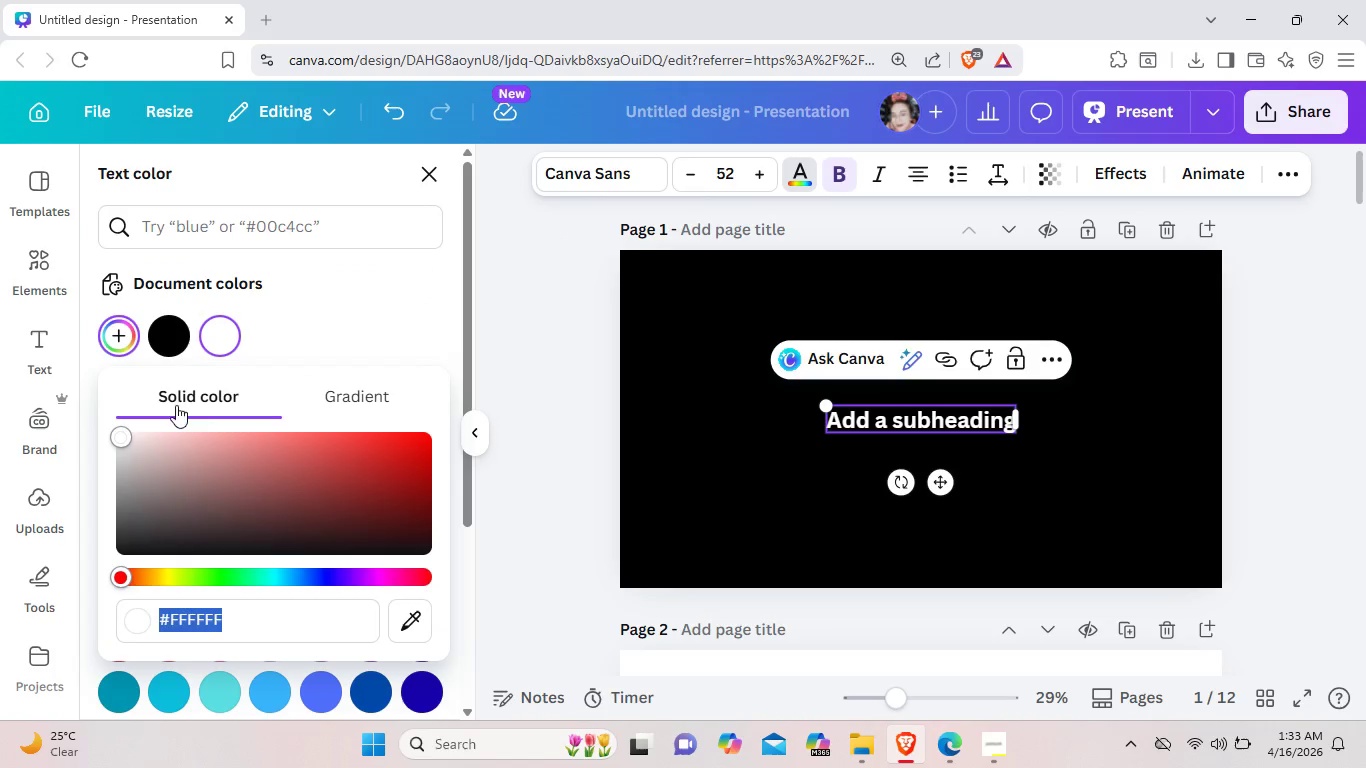 
left_click_drag(start_coordinate=[126, 576], to_coordinate=[143, 573])
 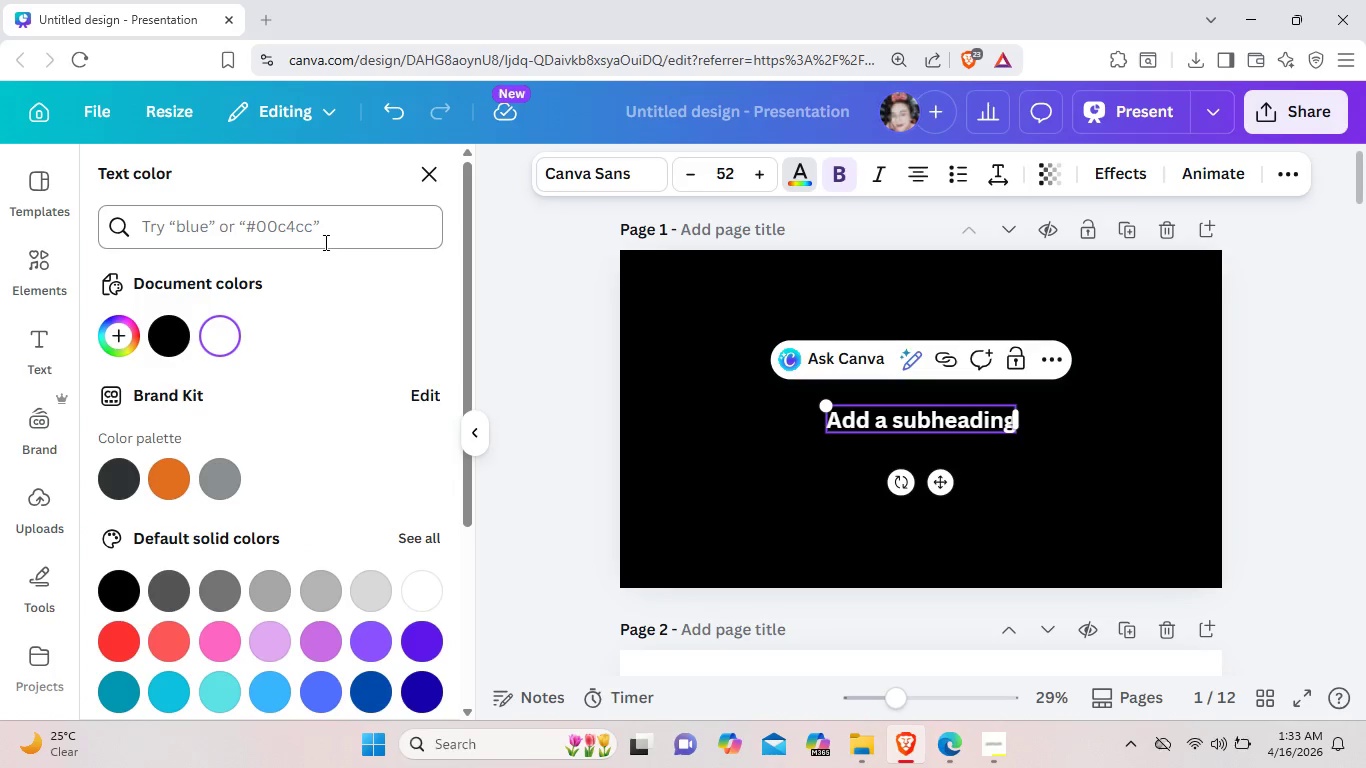 
wait(7.25)
 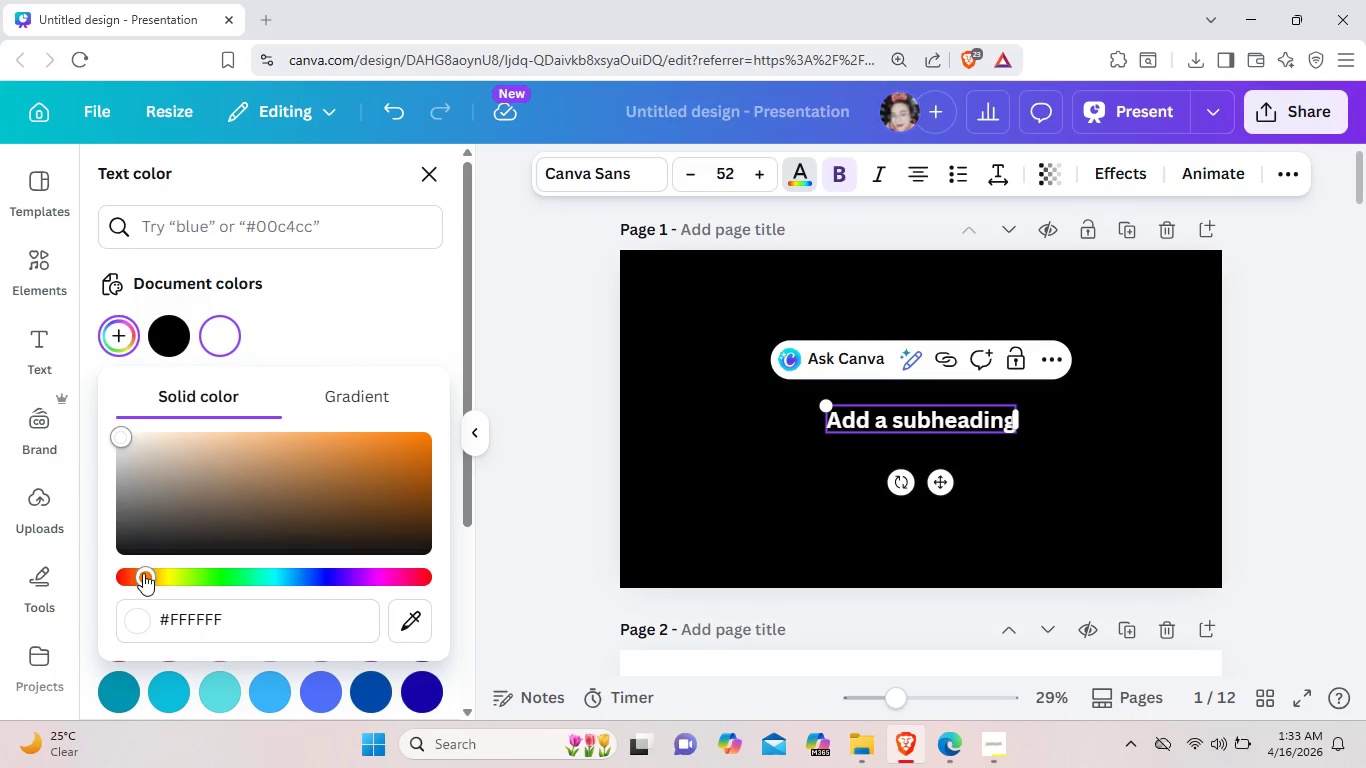 
type(Gold)
 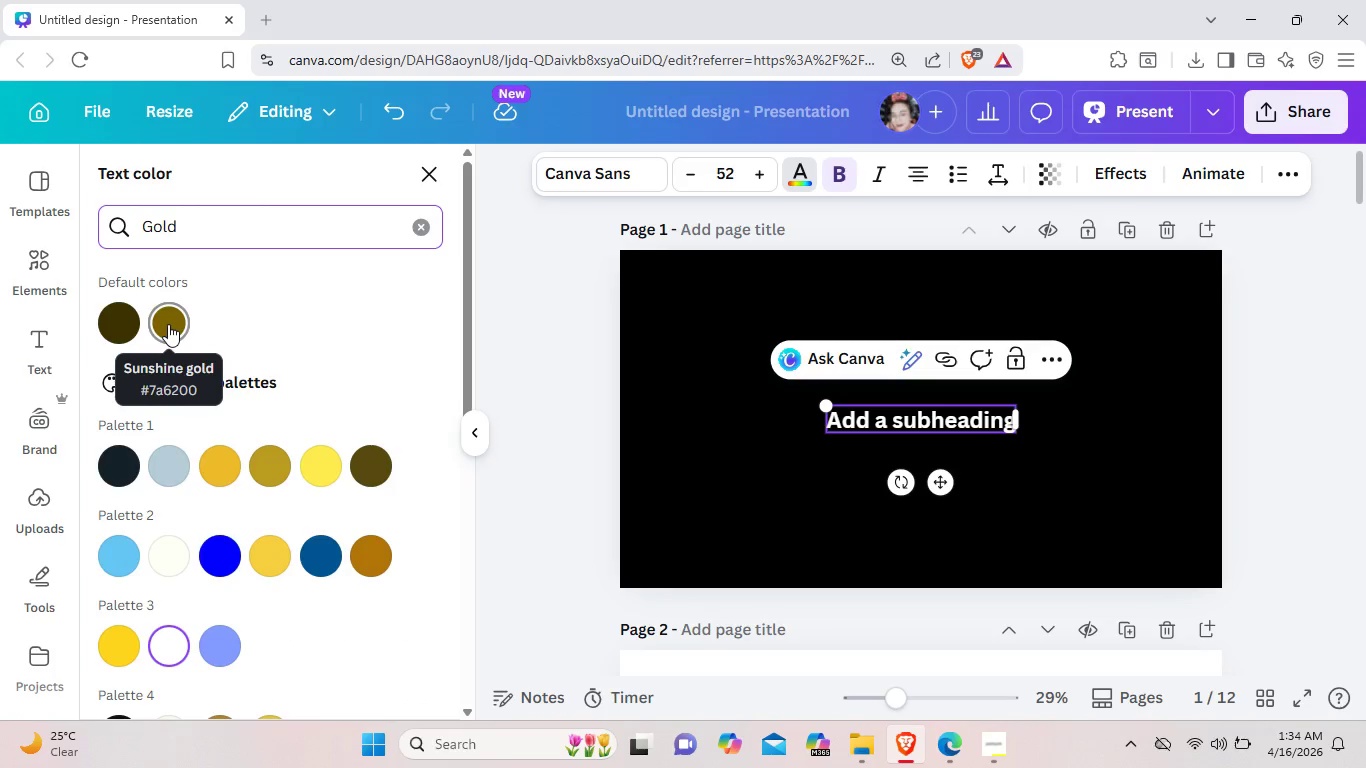 
left_click([168, 324])
 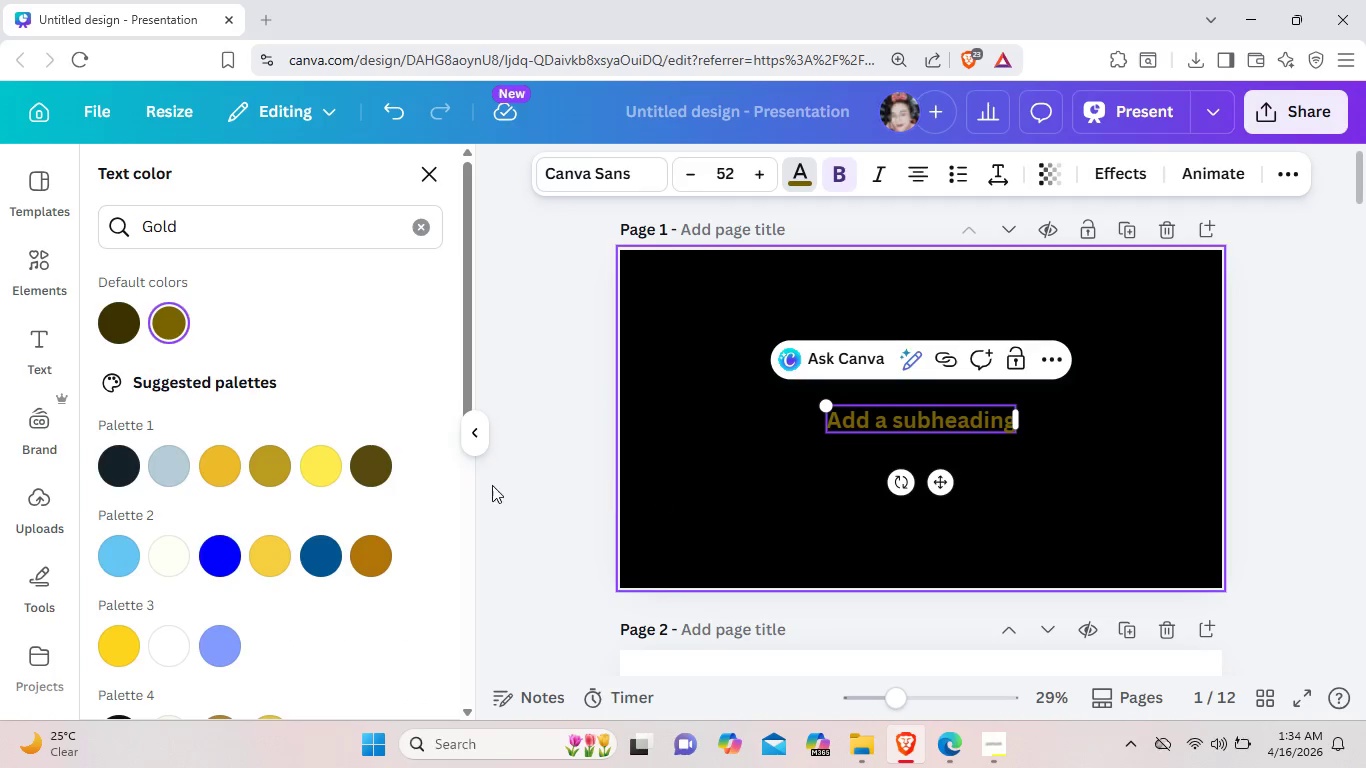 
wait(10.8)
 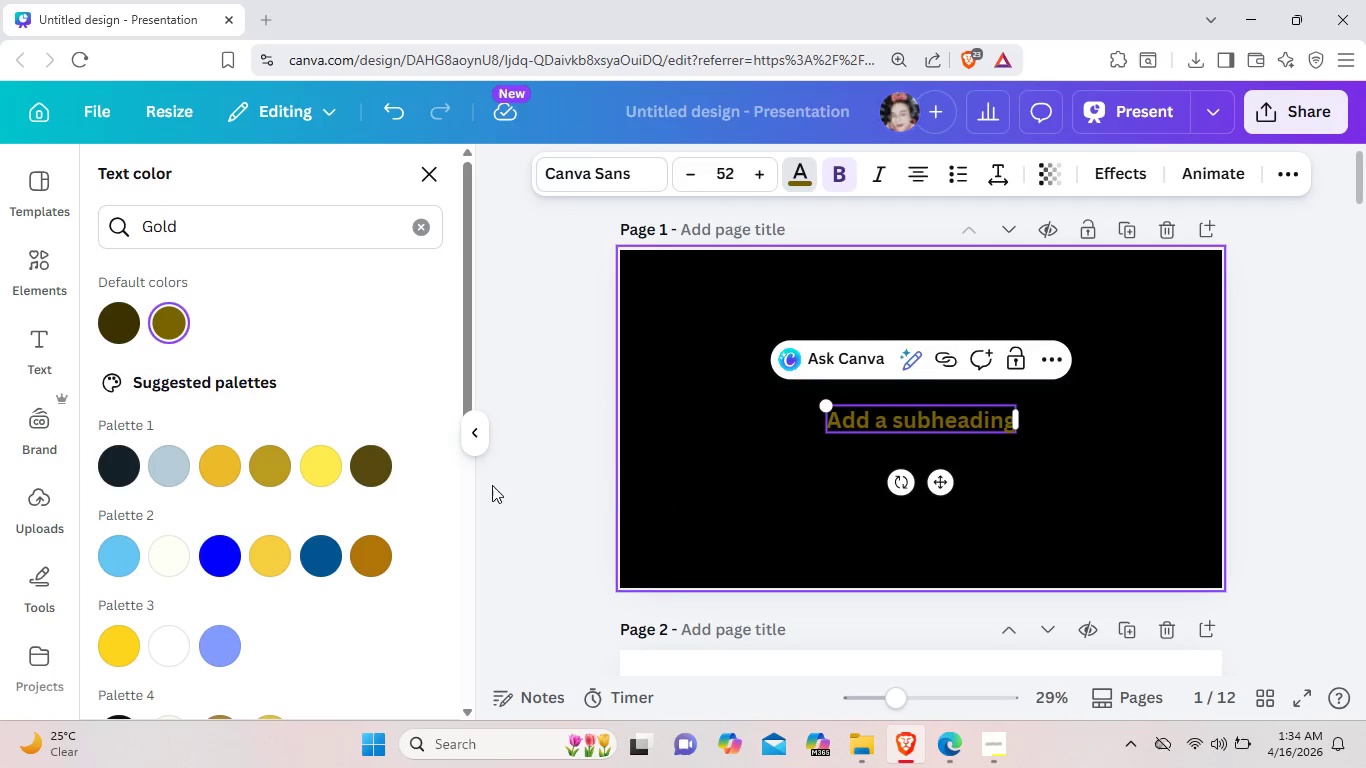 
left_click_drag(start_coordinate=[1021, 425], to_coordinate=[1199, 415])
 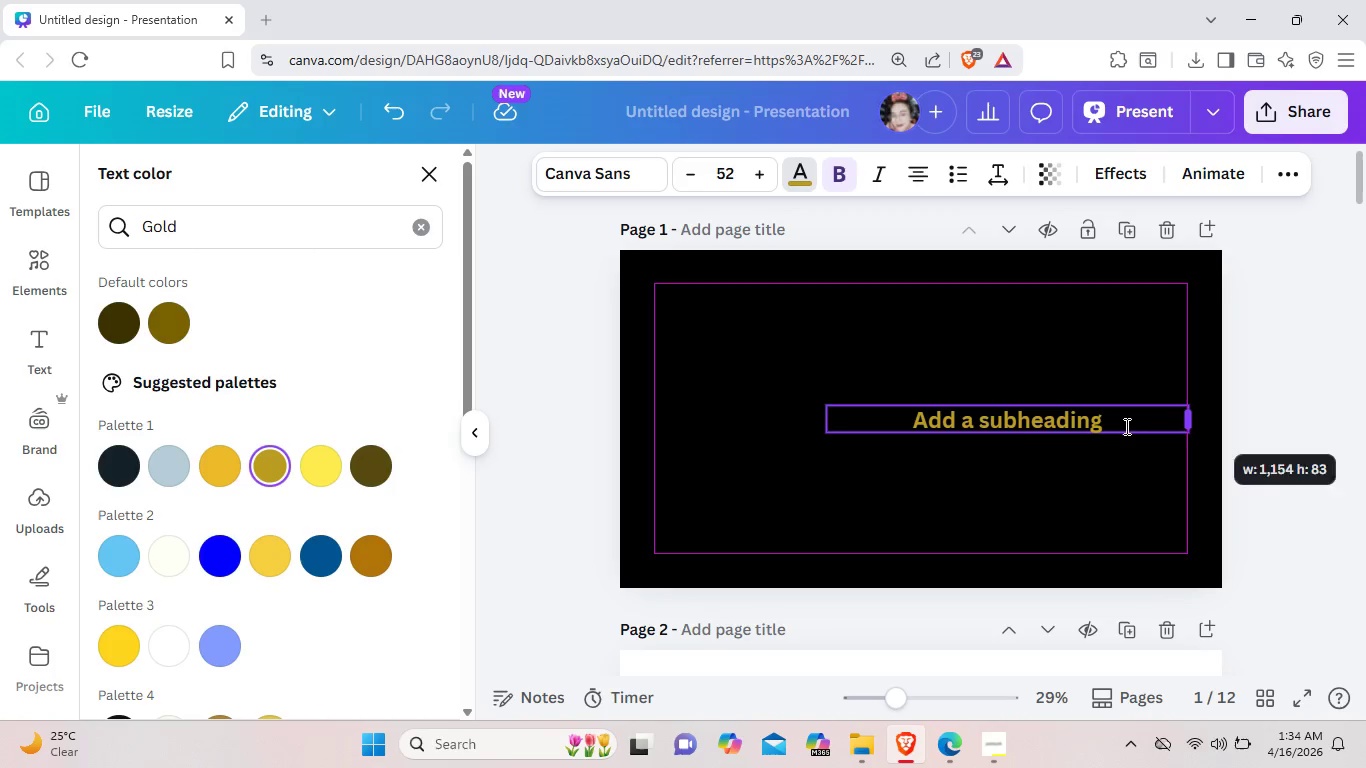 
mouse_move([1129, 403])
 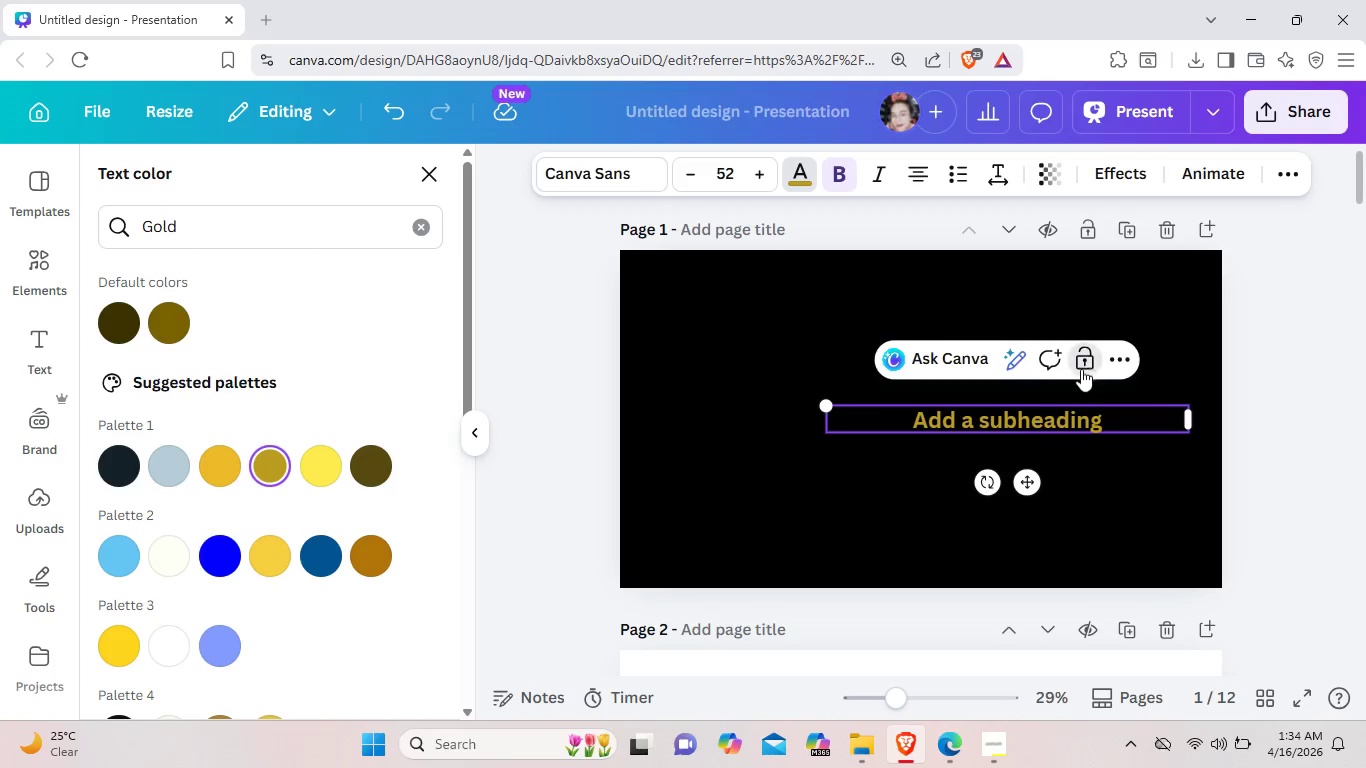 
left_click_drag(start_coordinate=[1086, 368], to_coordinate=[1049, 394])
 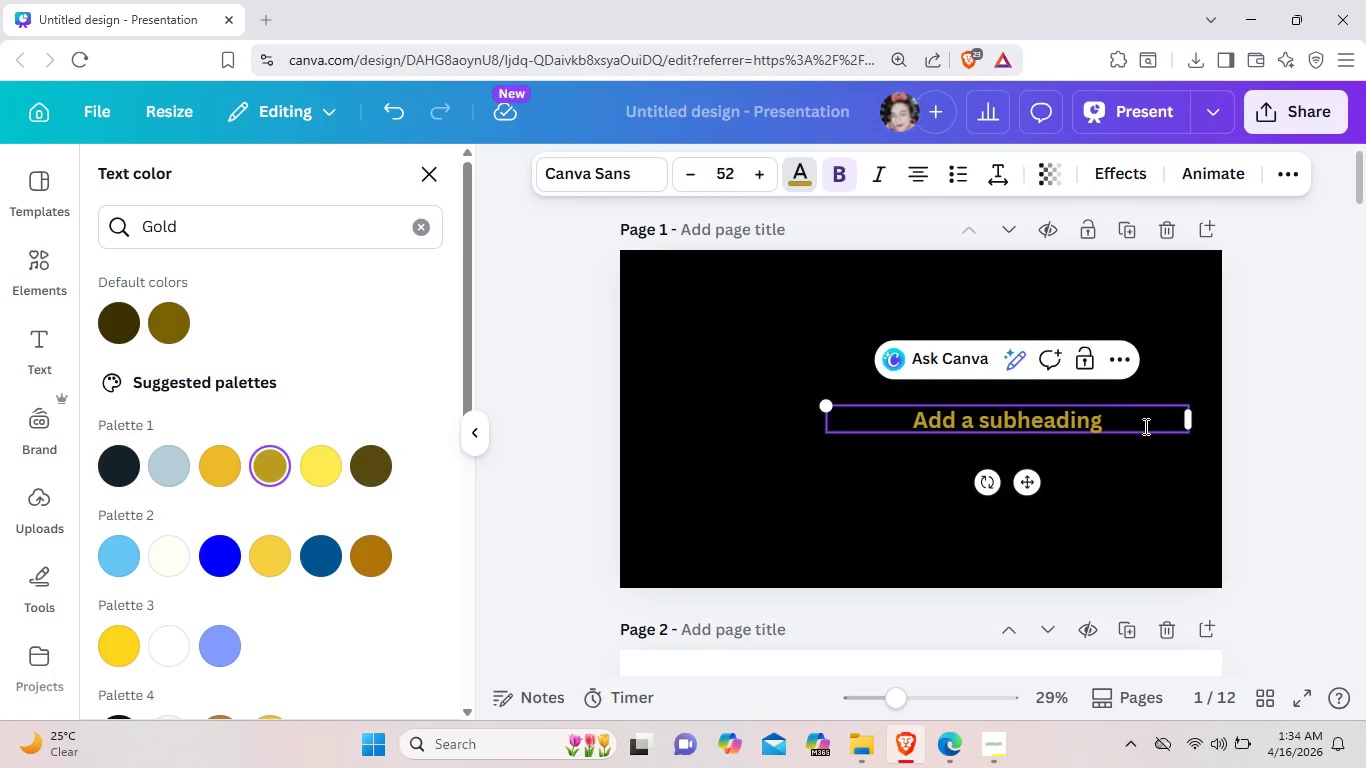 
left_click([1145, 426])
 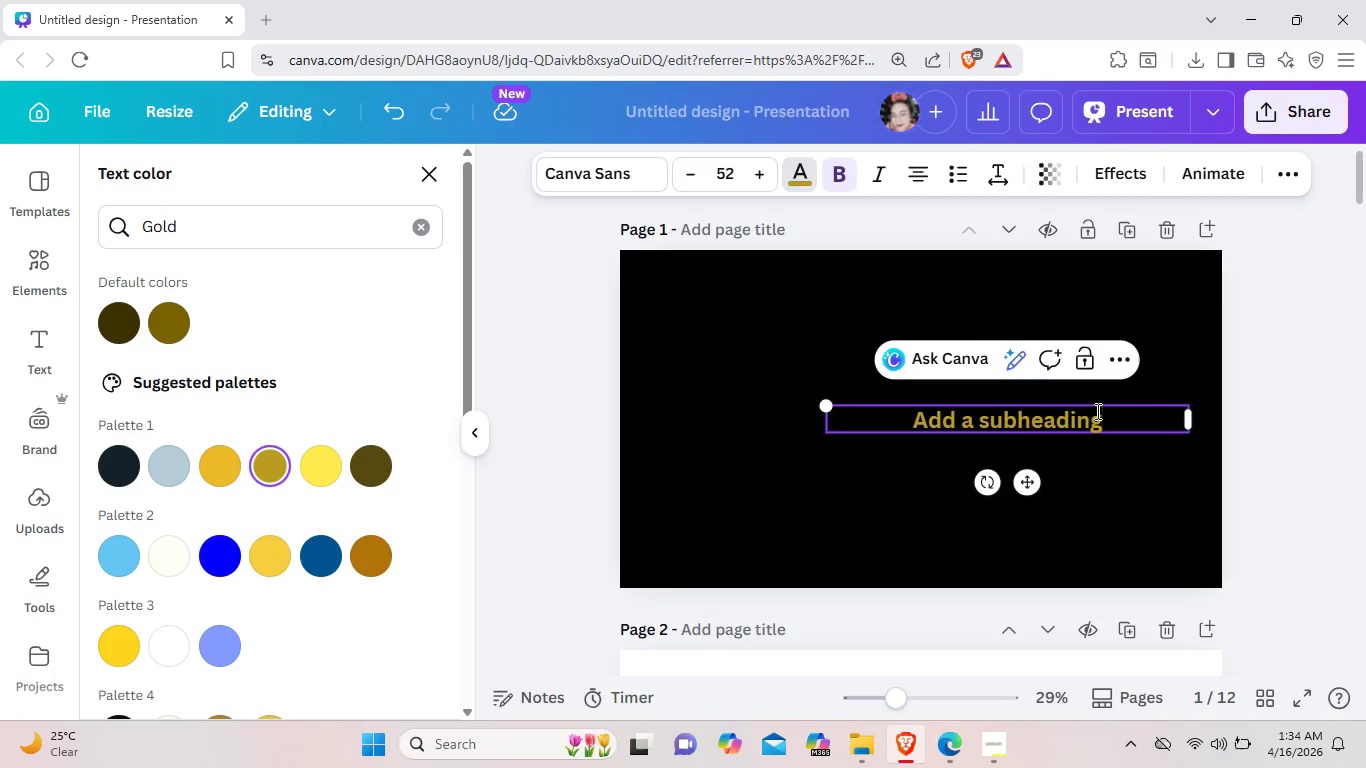 
key(Backspace)
key(Backspace)
key(Backspace)
key(Backspace)
key(Backspace)
key(Backspace)
key(Backspace)
key(Backspace)
key(Backspace)
key(Backspace)
key(Backspace)
key(Backspace)
key(Backspace)
key(Backspace)
key(Backspace)
key(Backspace)
type(Heritage )
 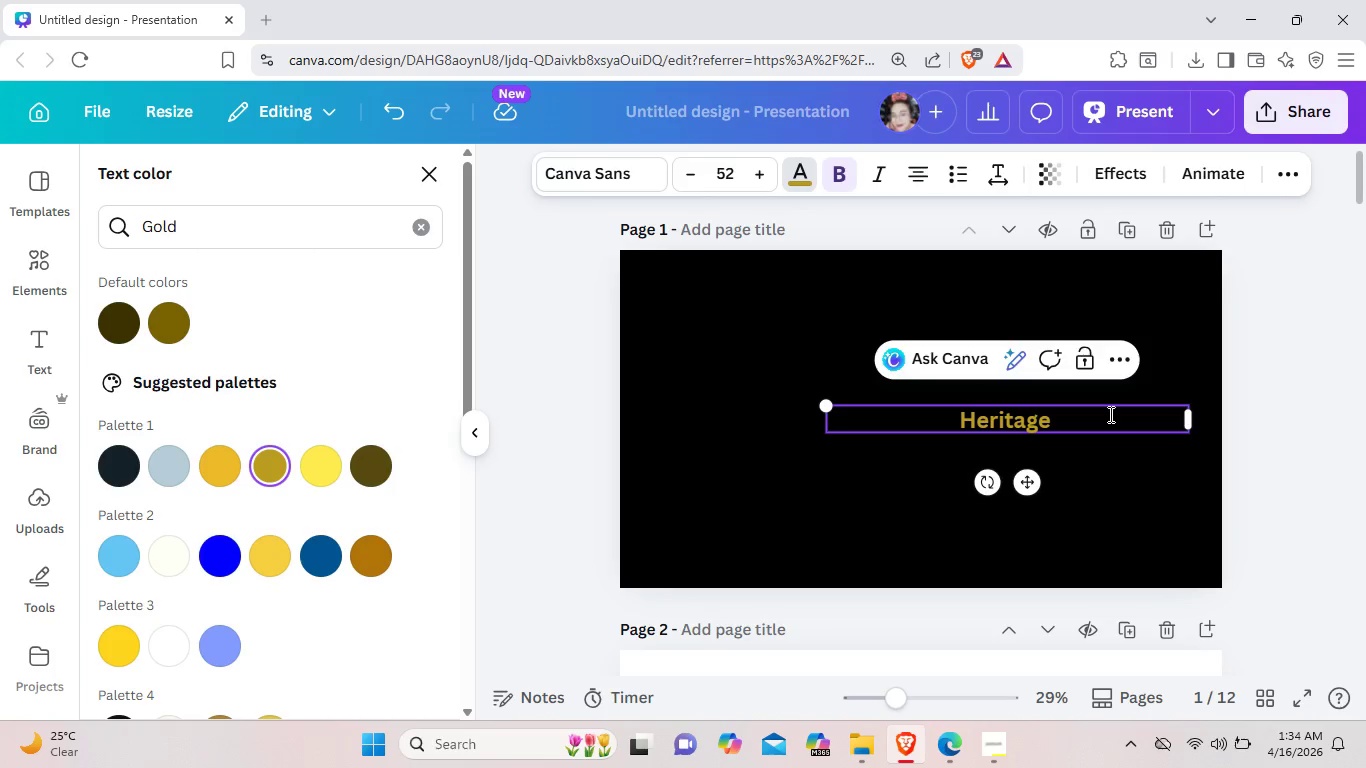 
type(& Hearth )
 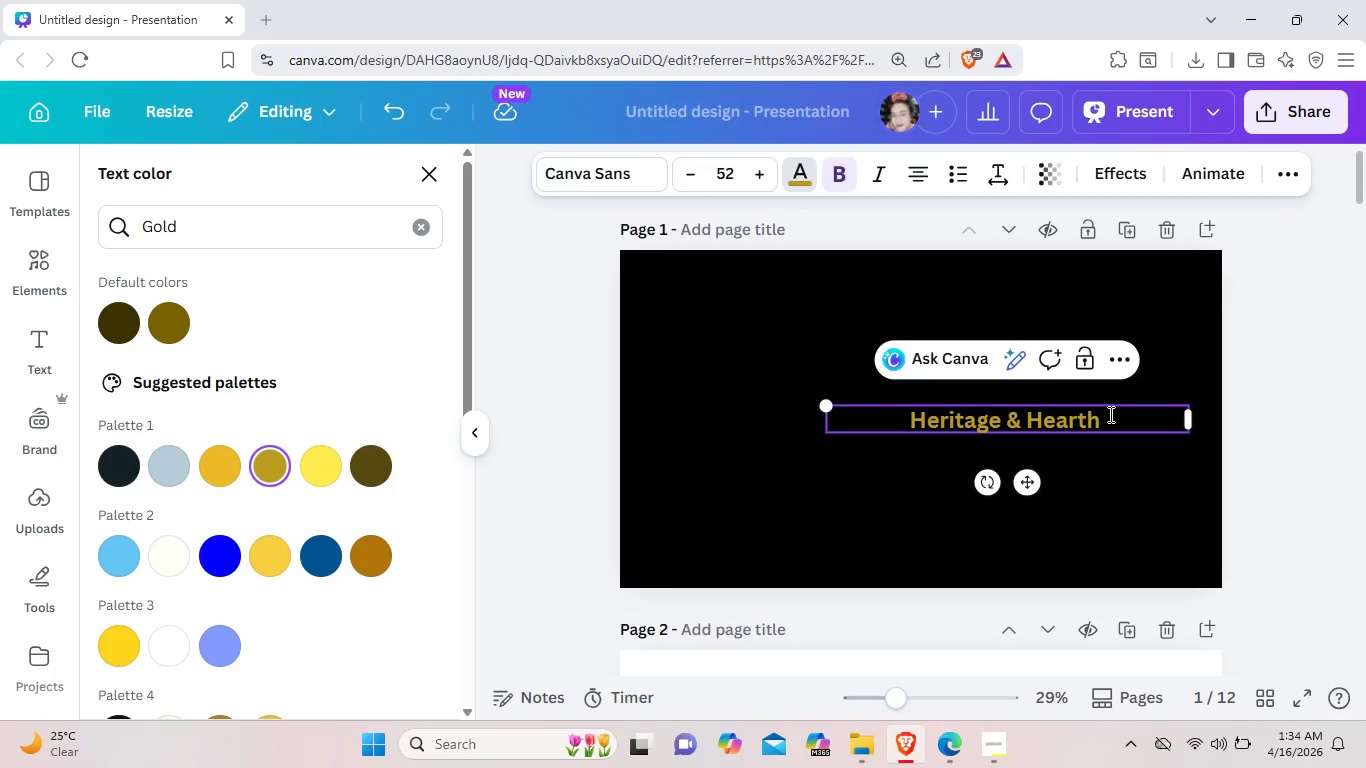 
wait(6.61)
 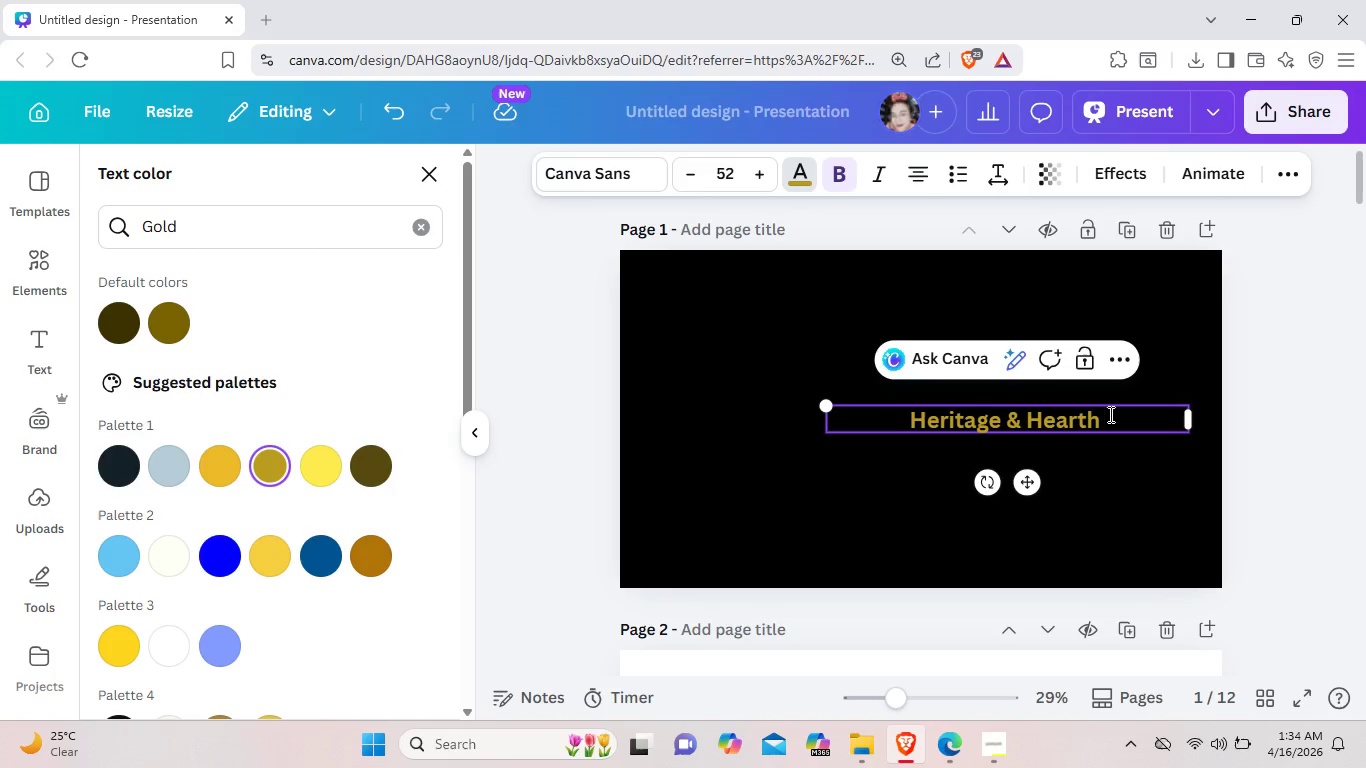 
type(estat)
key(Backspace)
key(Backspace)
key(Backspace)
key(Backspace)
key(Backspace)
type(Esta)
 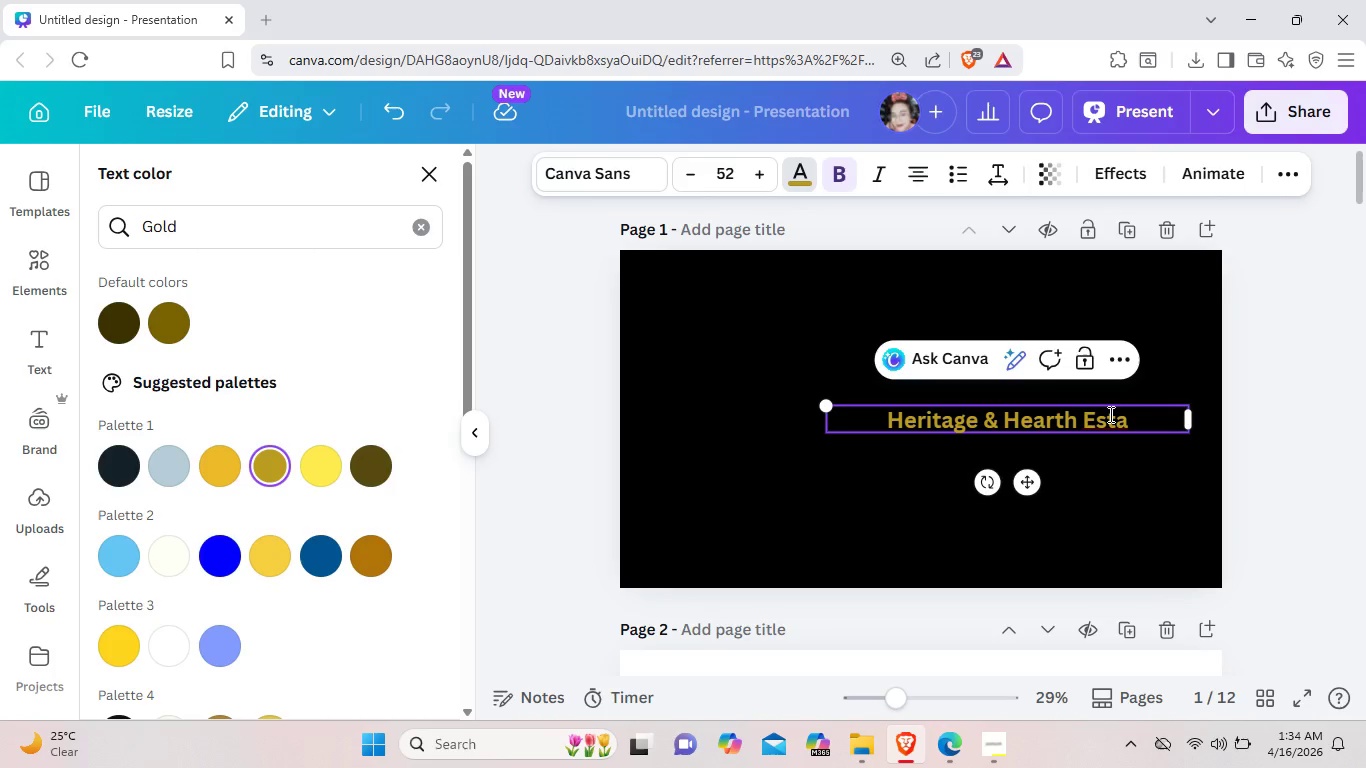 
type(tes)
 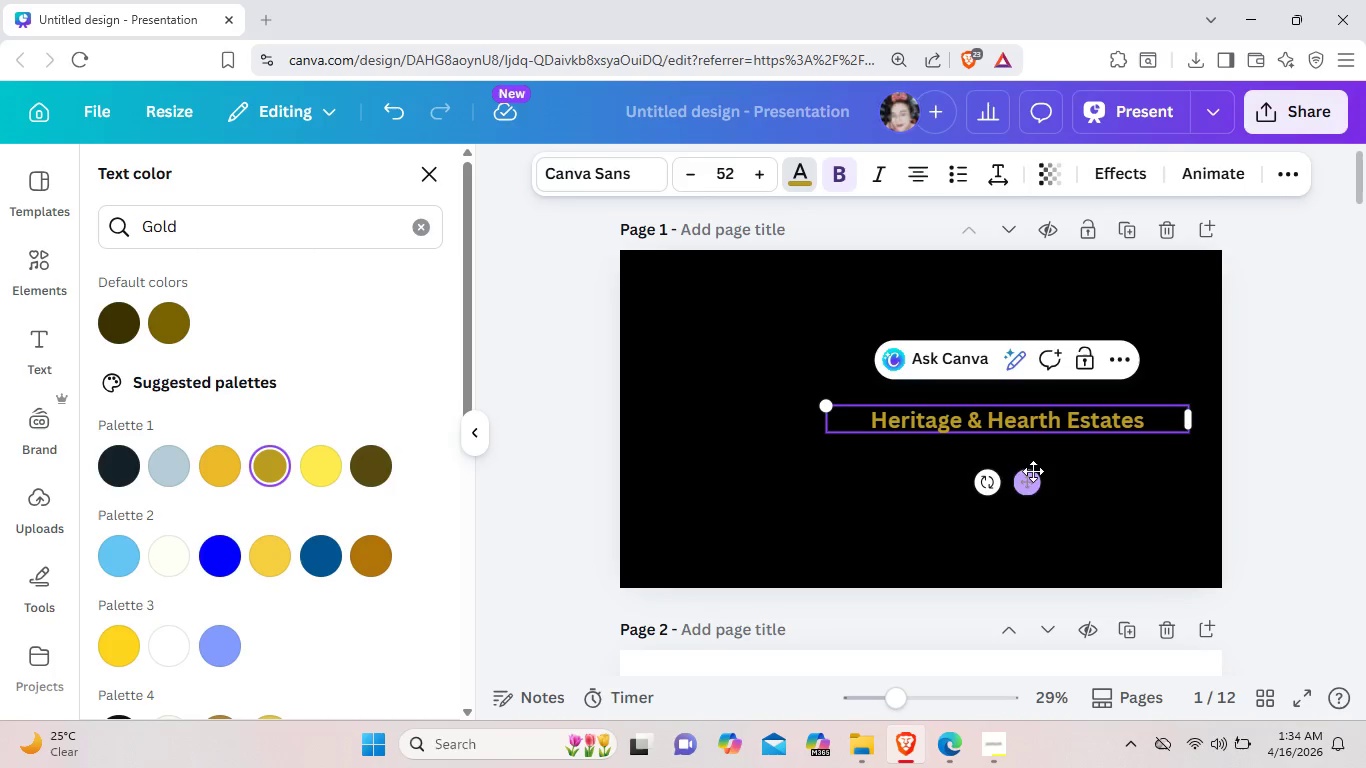 
left_click_drag(start_coordinate=[1028, 483], to_coordinate=[831, 352])
 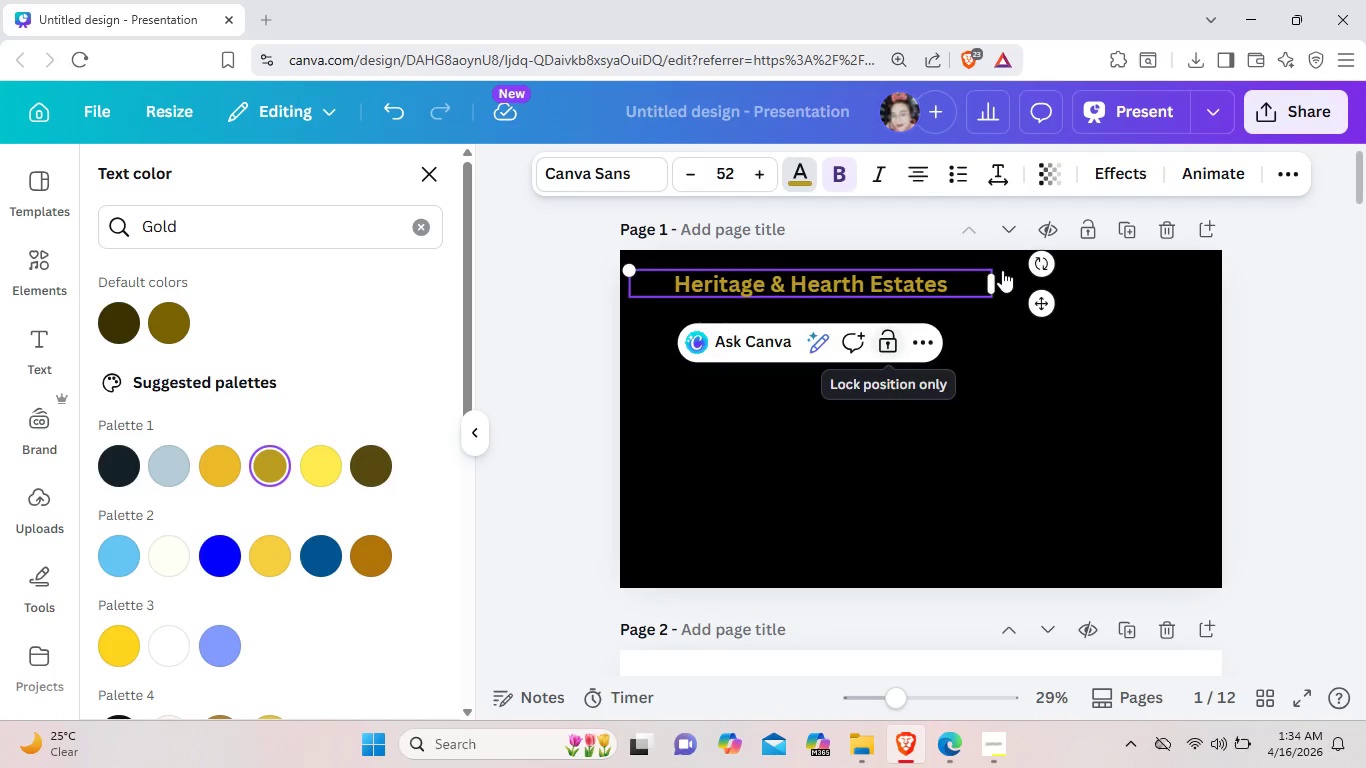 
mouse_move([1024, 291])
 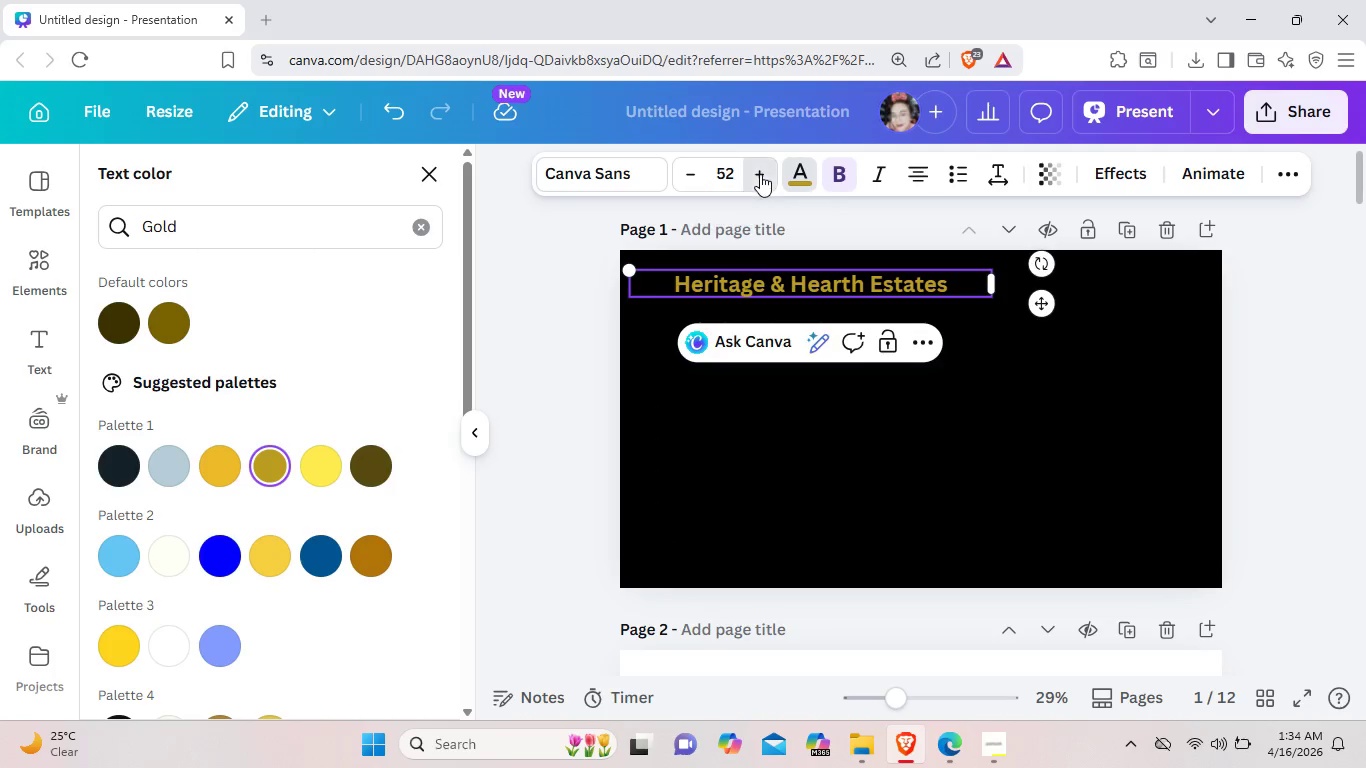 
triple_click([760, 177])
 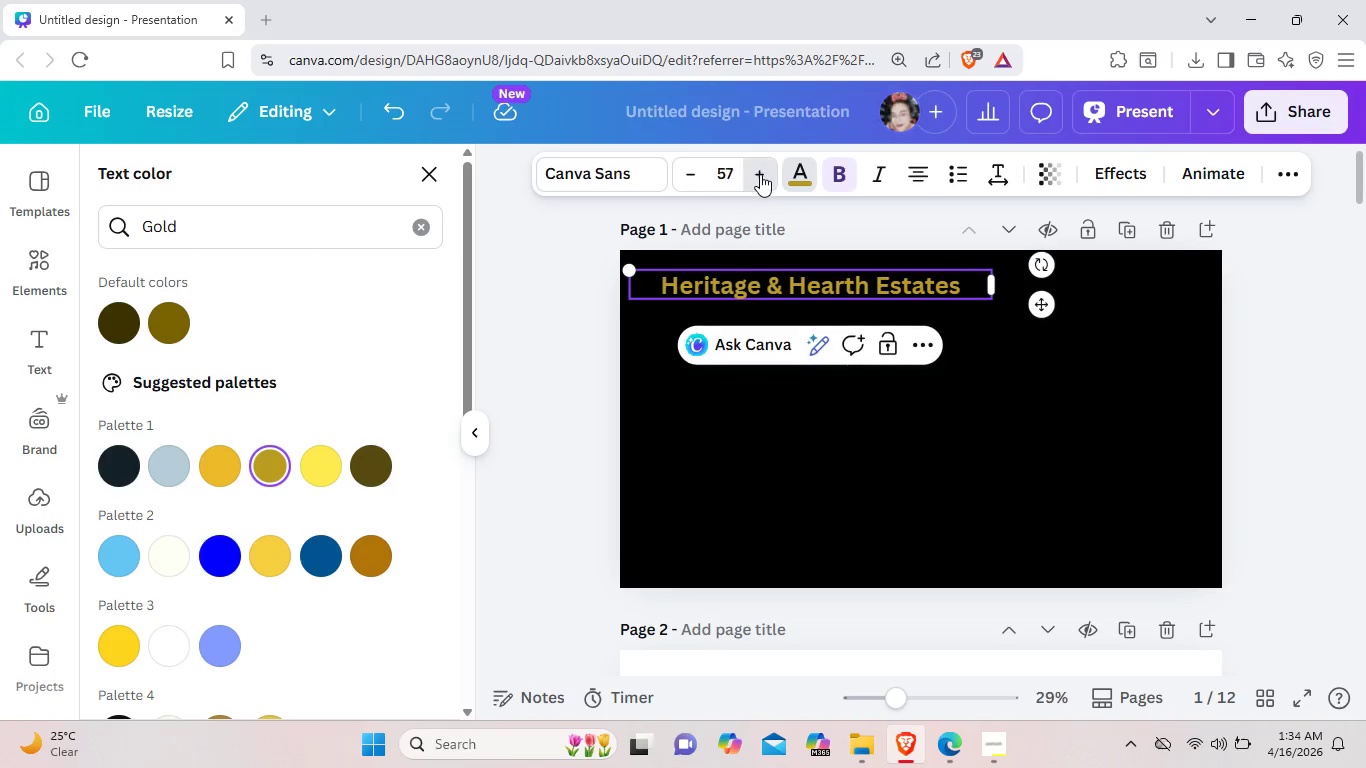 
triple_click([760, 174])
 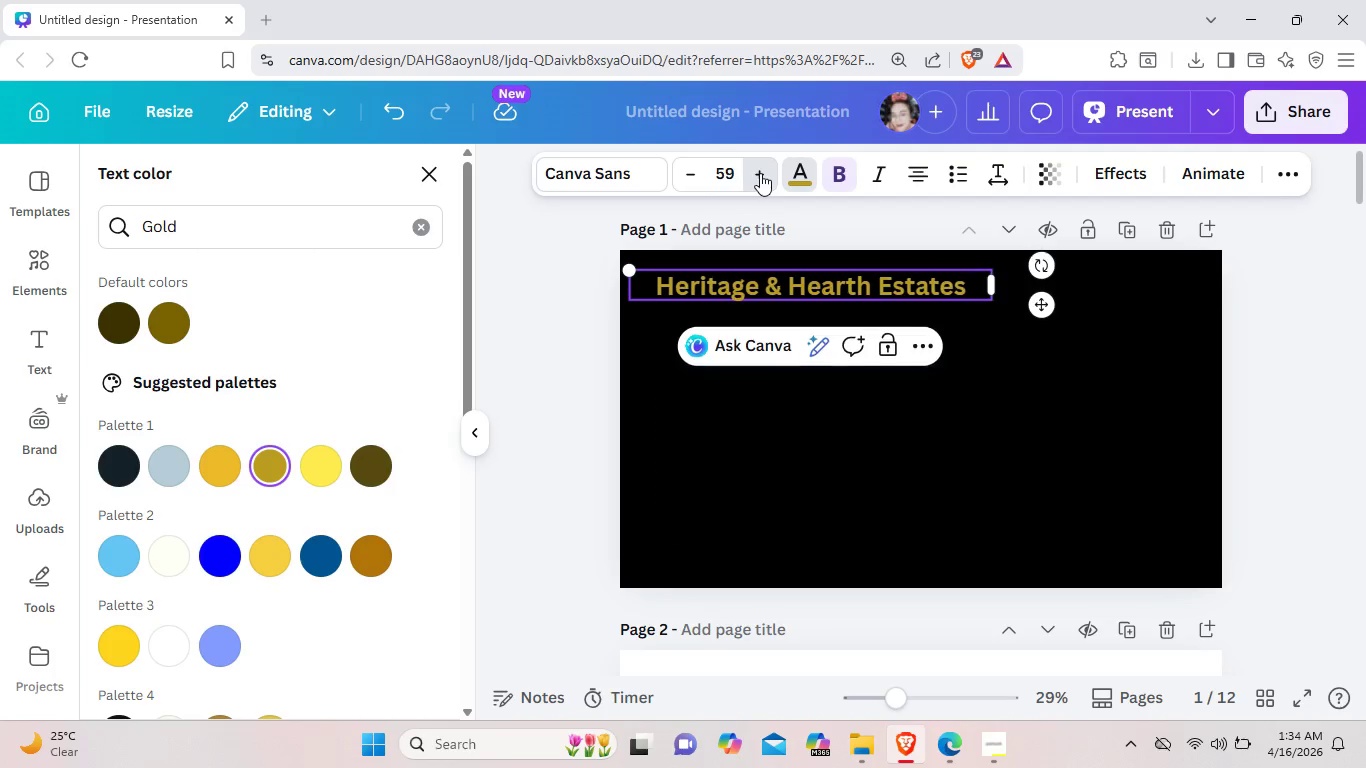 
triple_click([760, 173])
 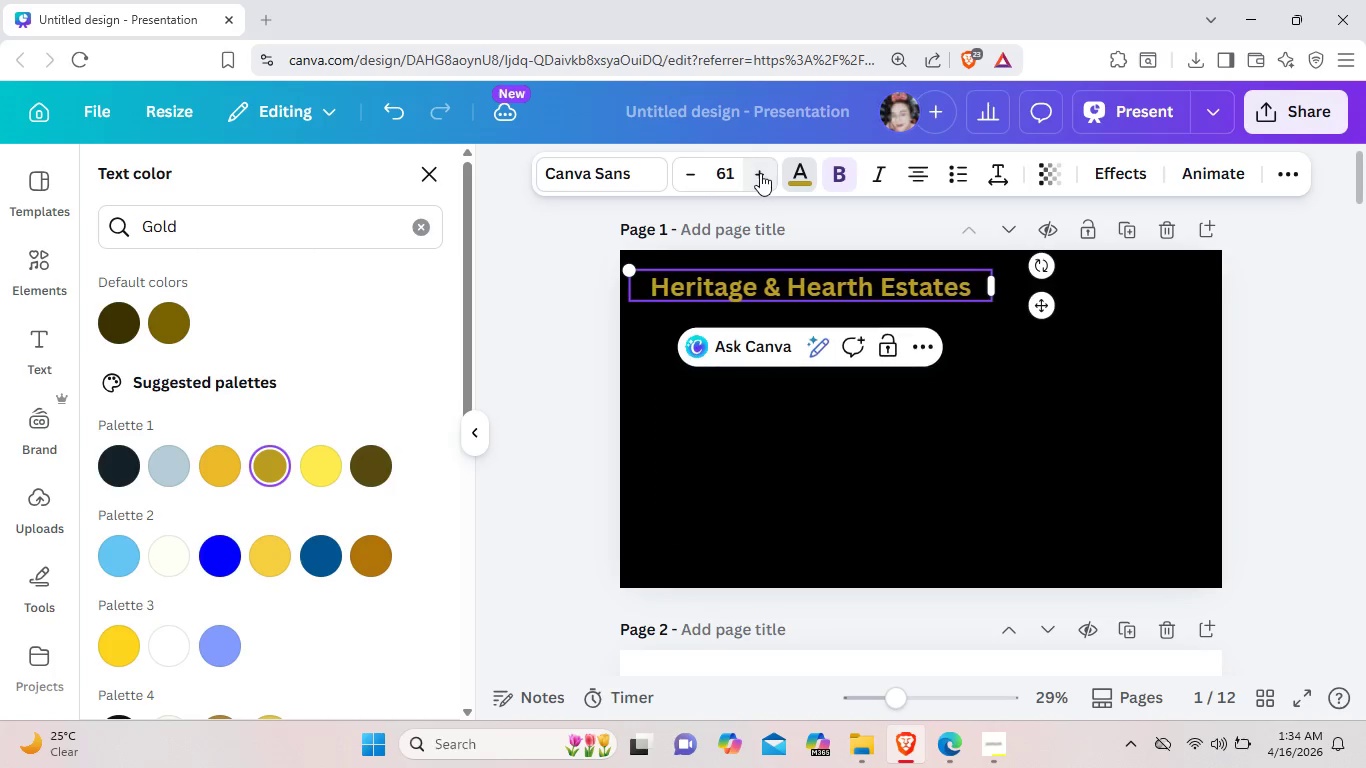 
triple_click([760, 173])
 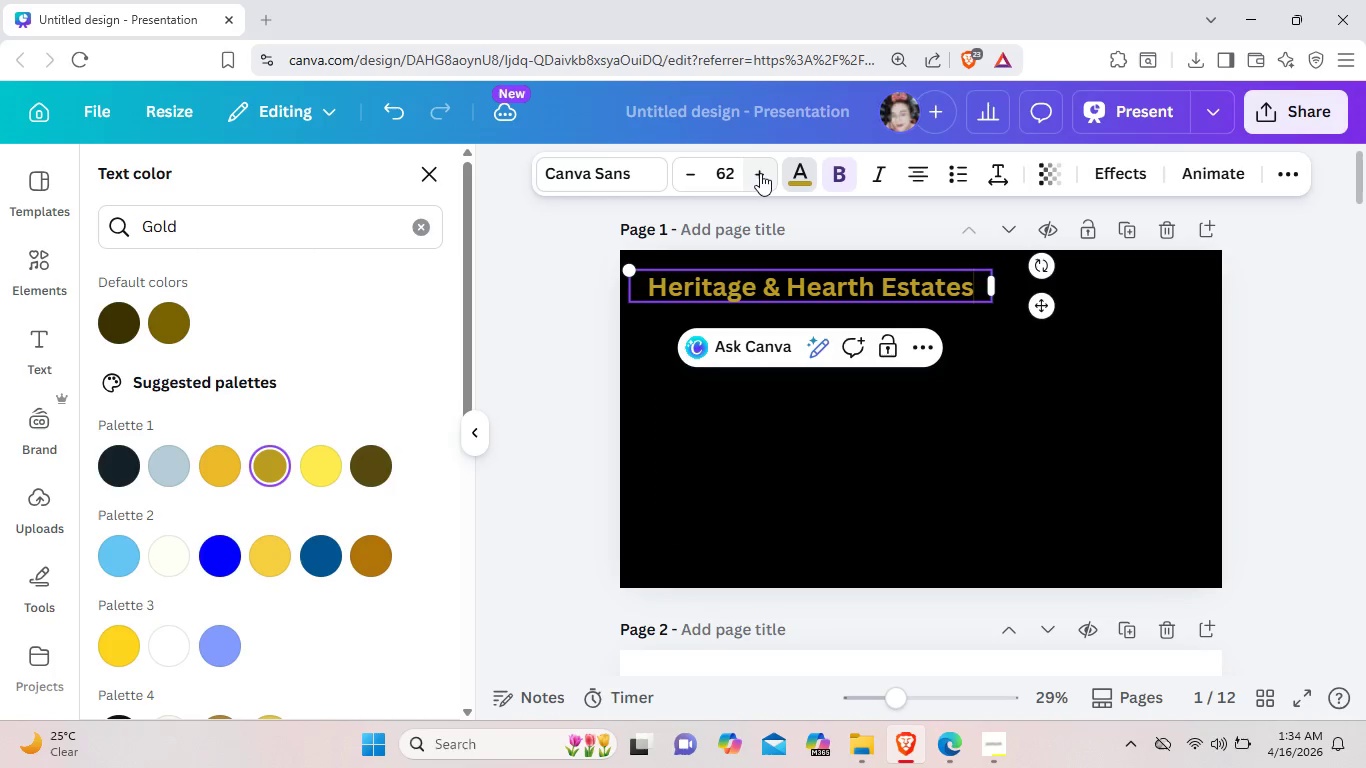 
left_click([760, 173])
 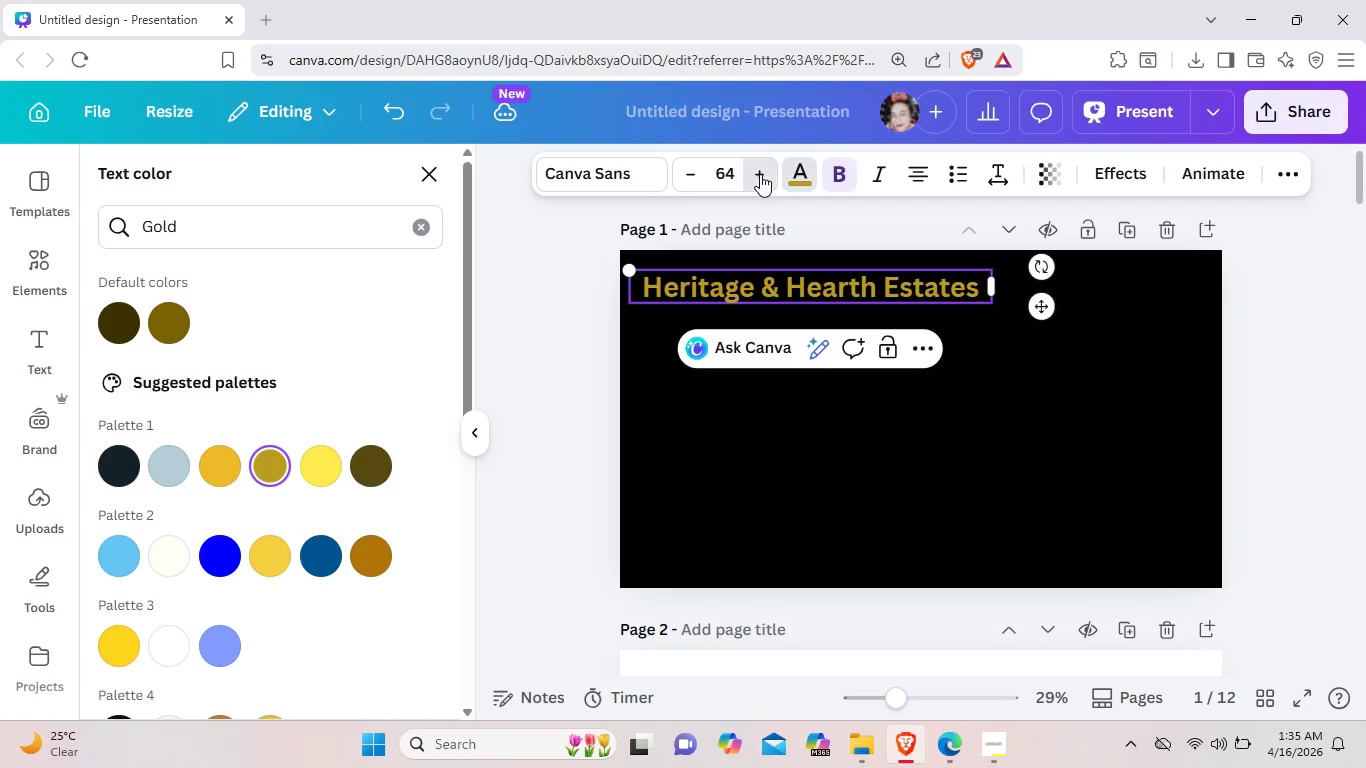 
triple_click([760, 174])
 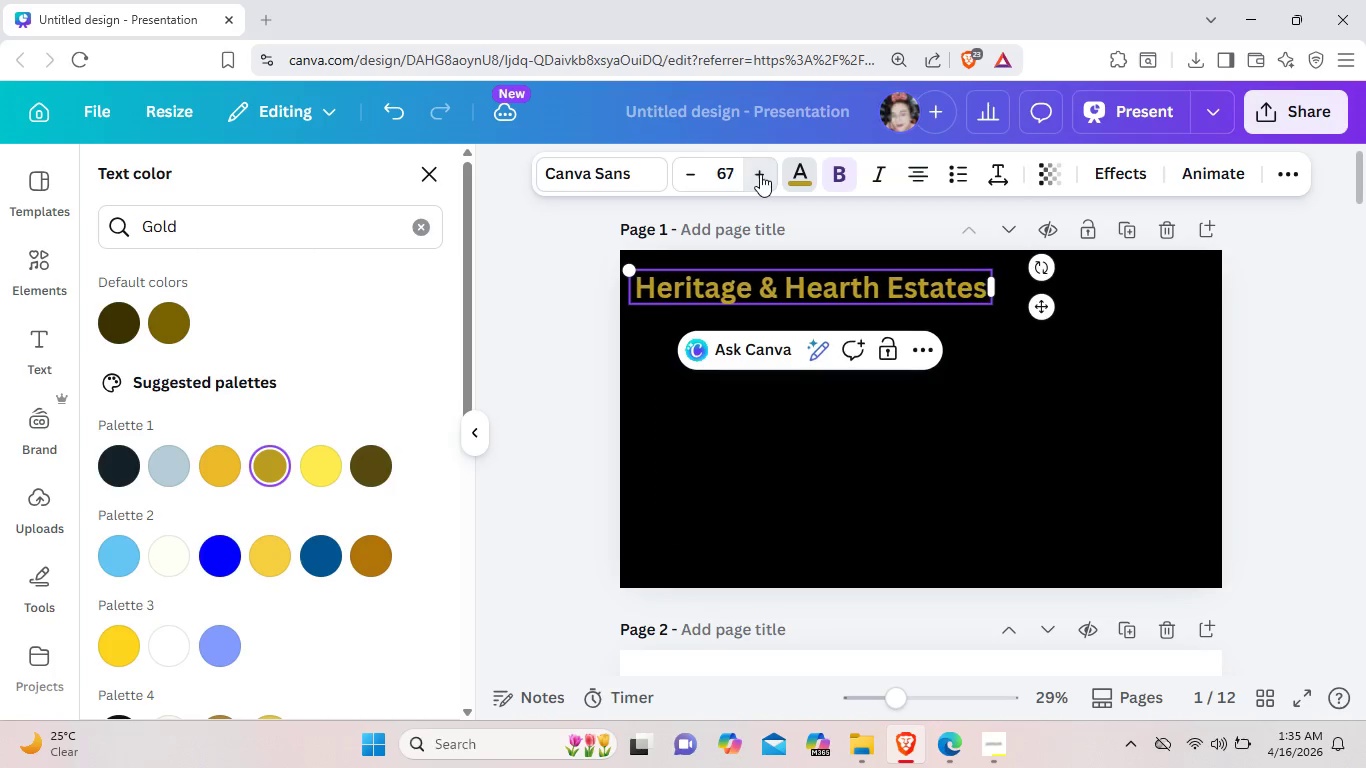 
triple_click([760, 174])
 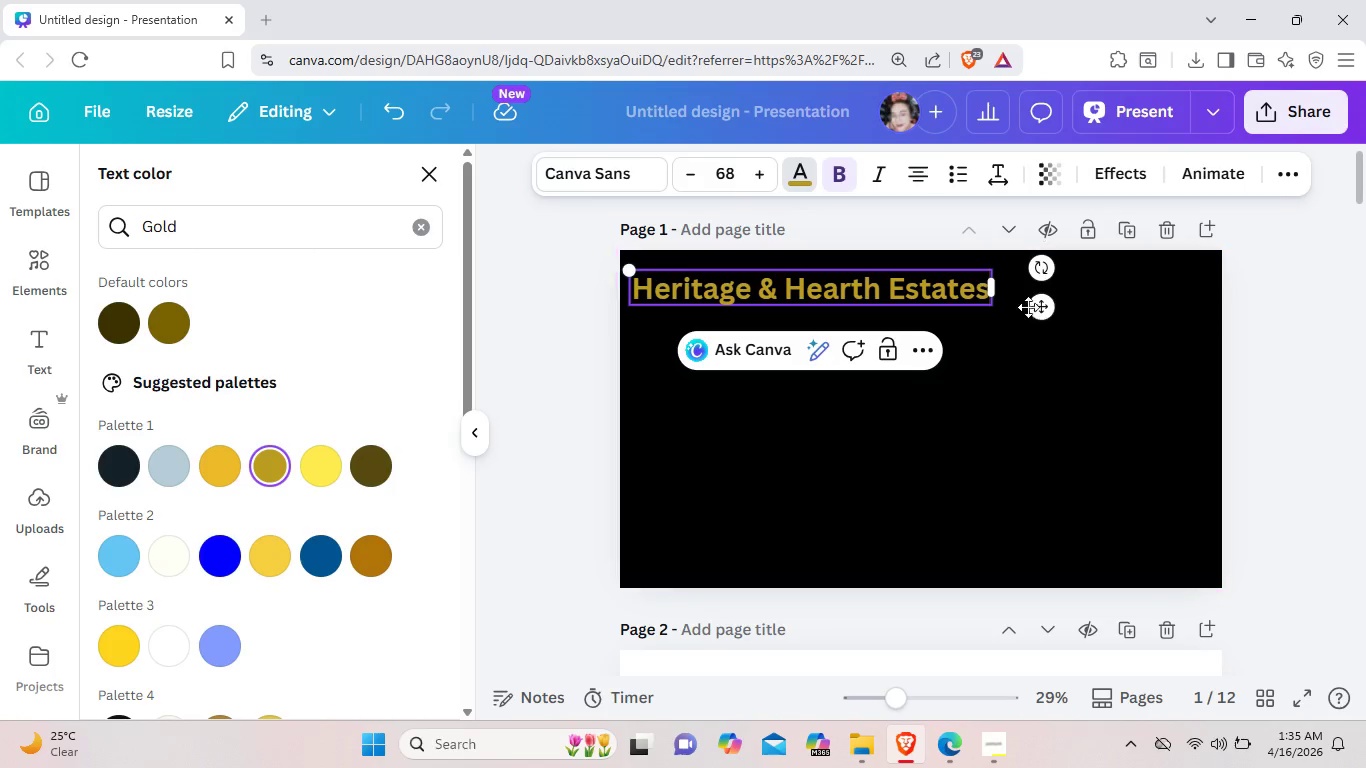 
left_click_drag(start_coordinate=[1047, 303], to_coordinate=[1066, 328])
 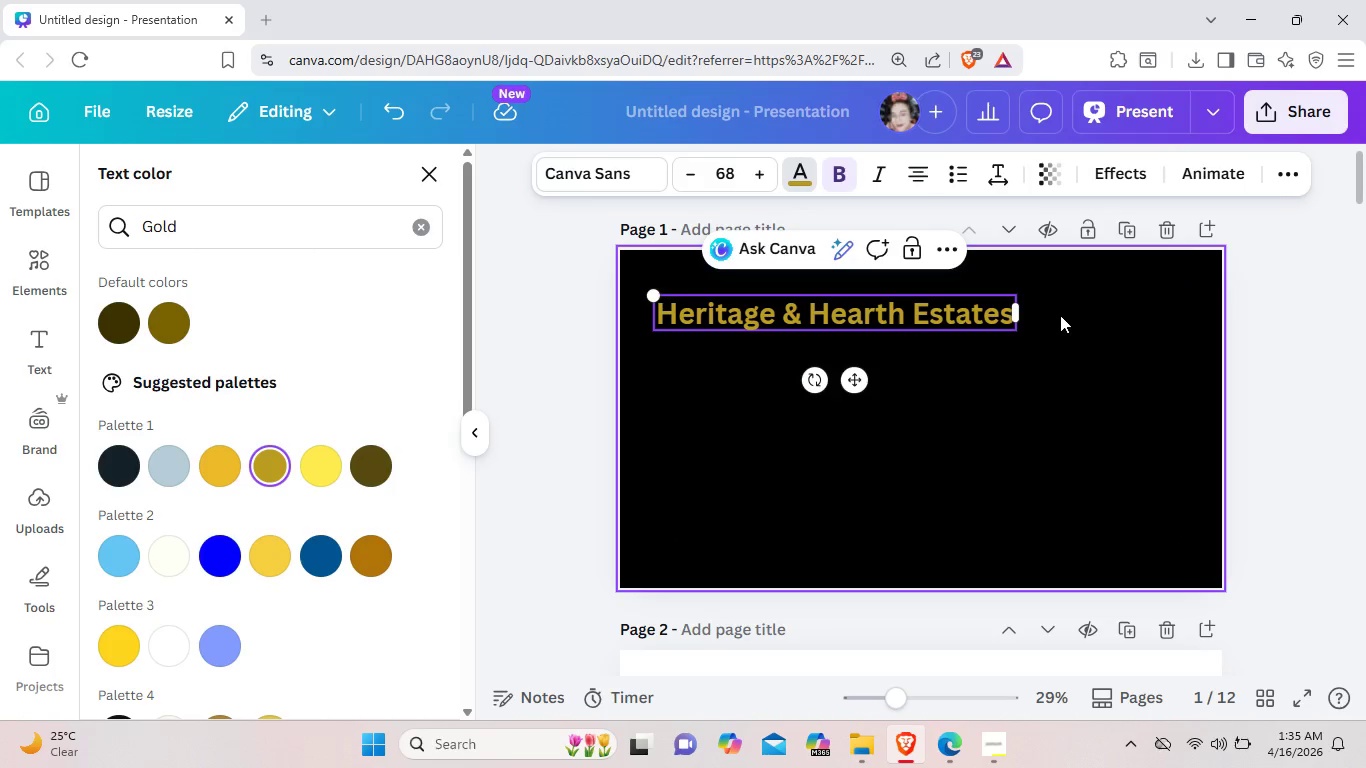 
left_click([631, 183])
 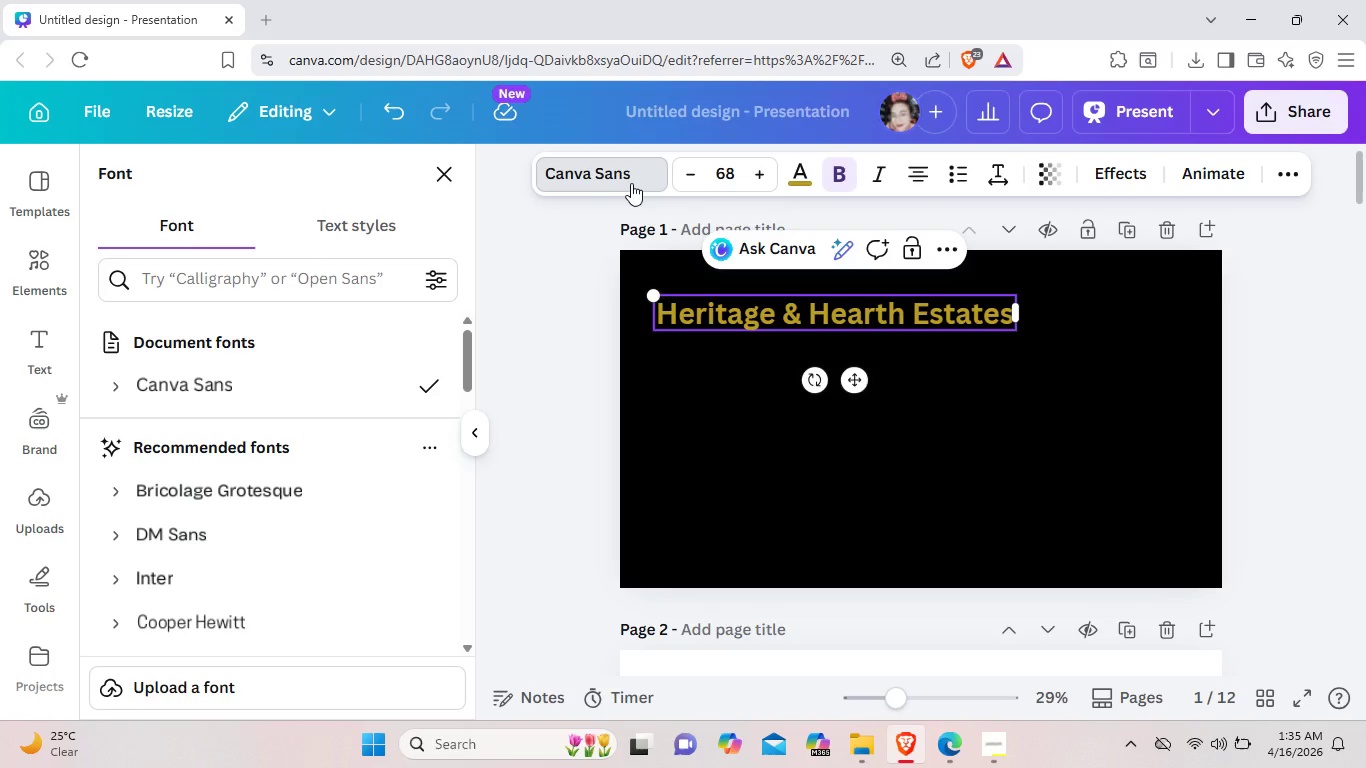 
wait(10.47)
 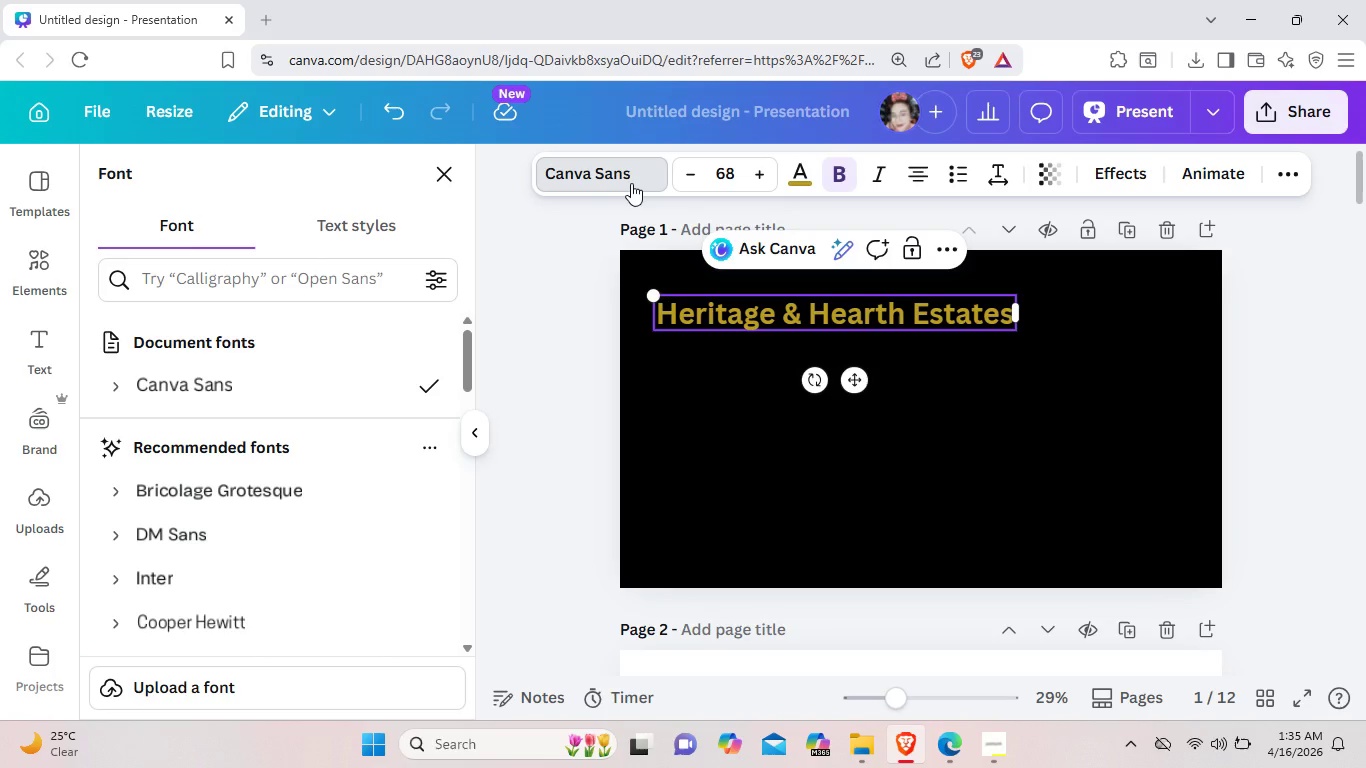 
scroll: coordinate [293, 540], scroll_direction: down, amount: 1.0
 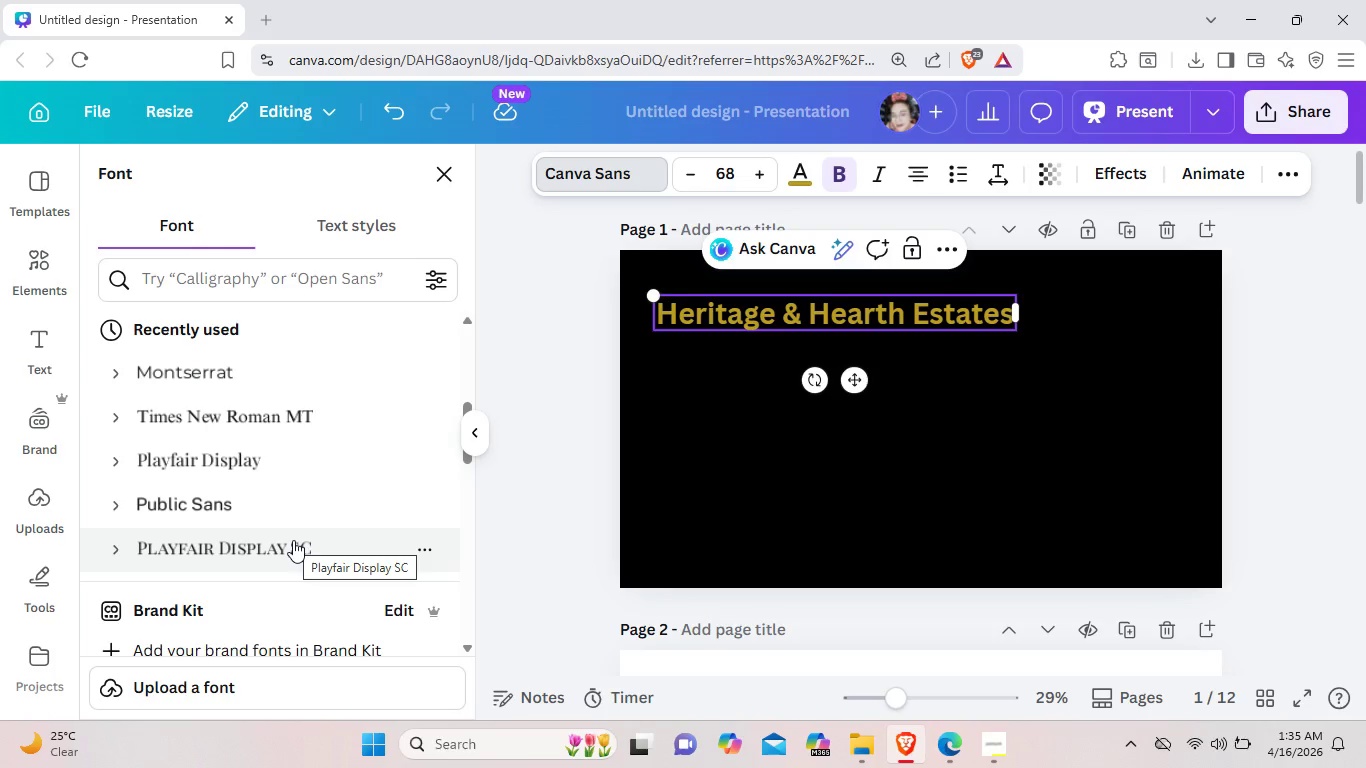 
left_click([304, 465])
 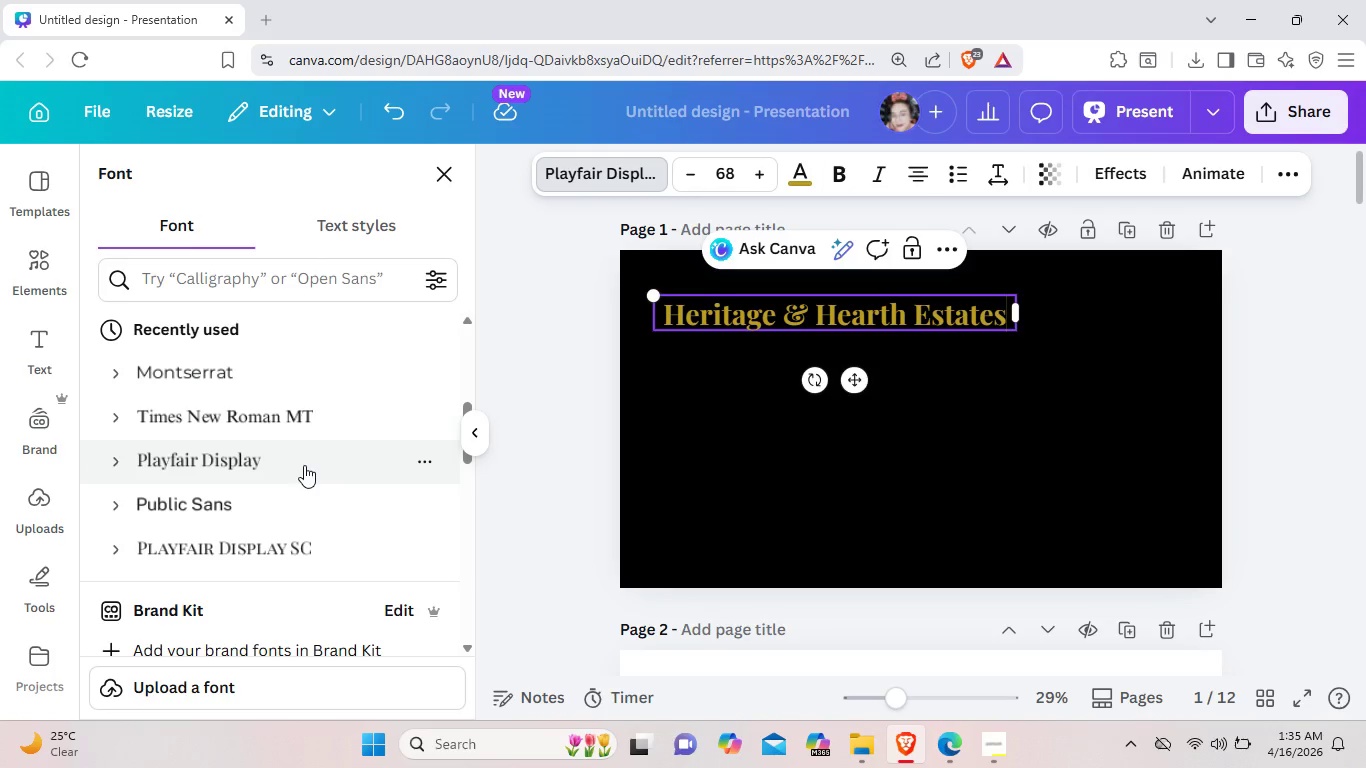 
scroll: coordinate [304, 465], scroll_direction: down, amount: 4.0
 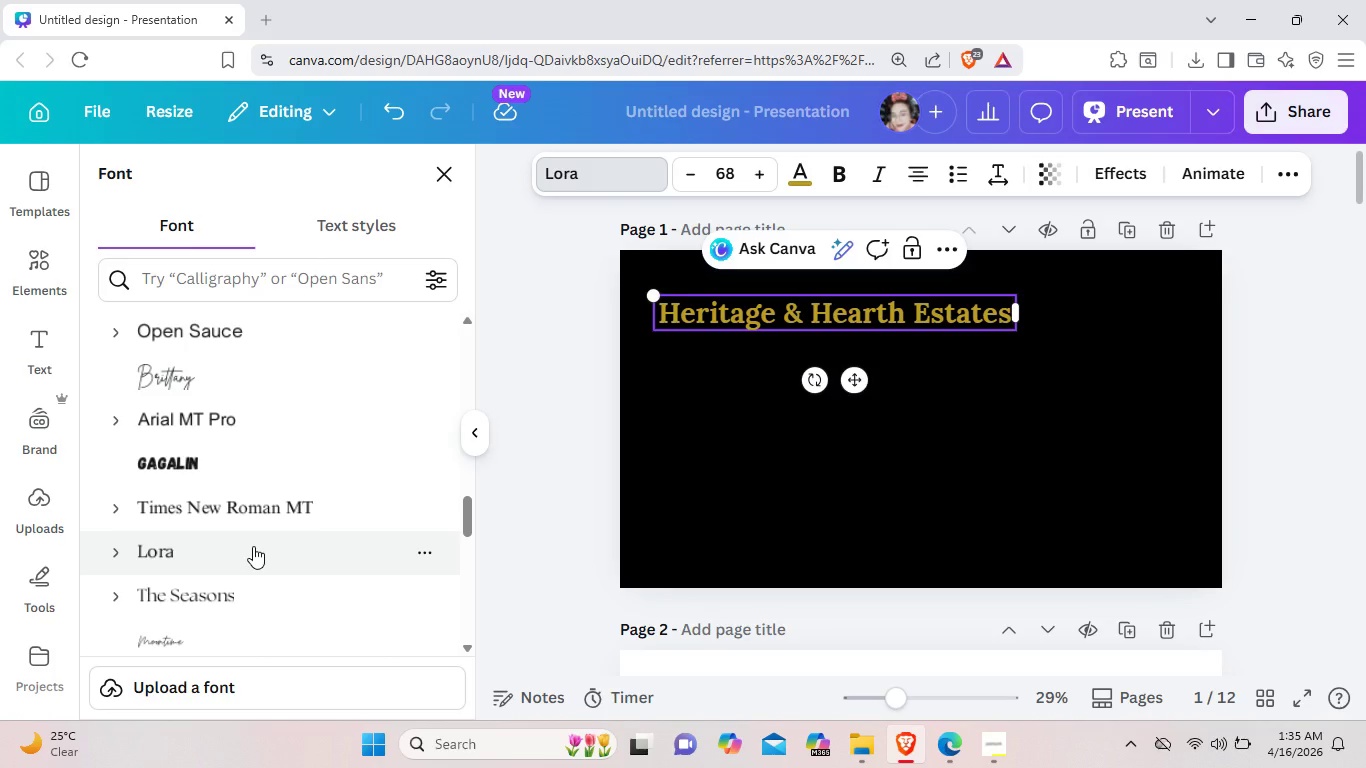 
wait(11.34)
 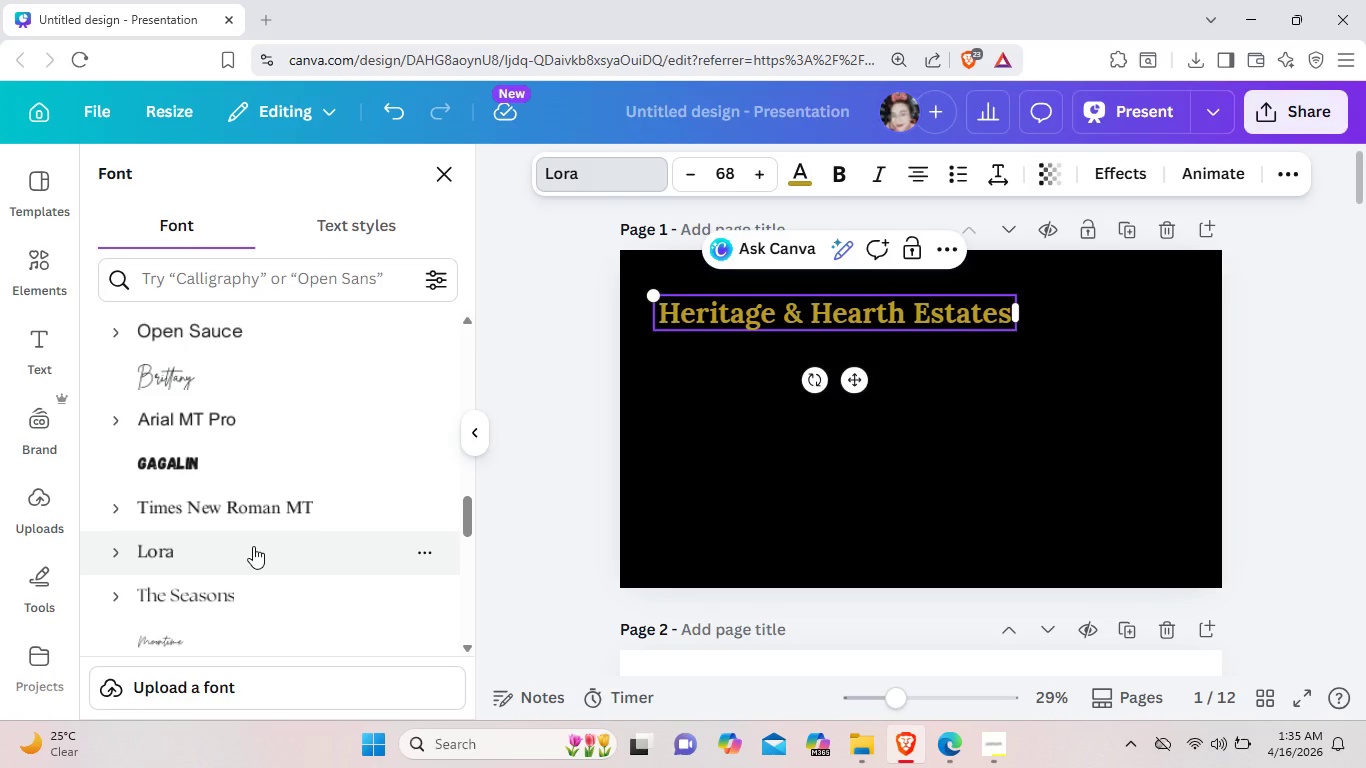 
left_click([318, 584])
 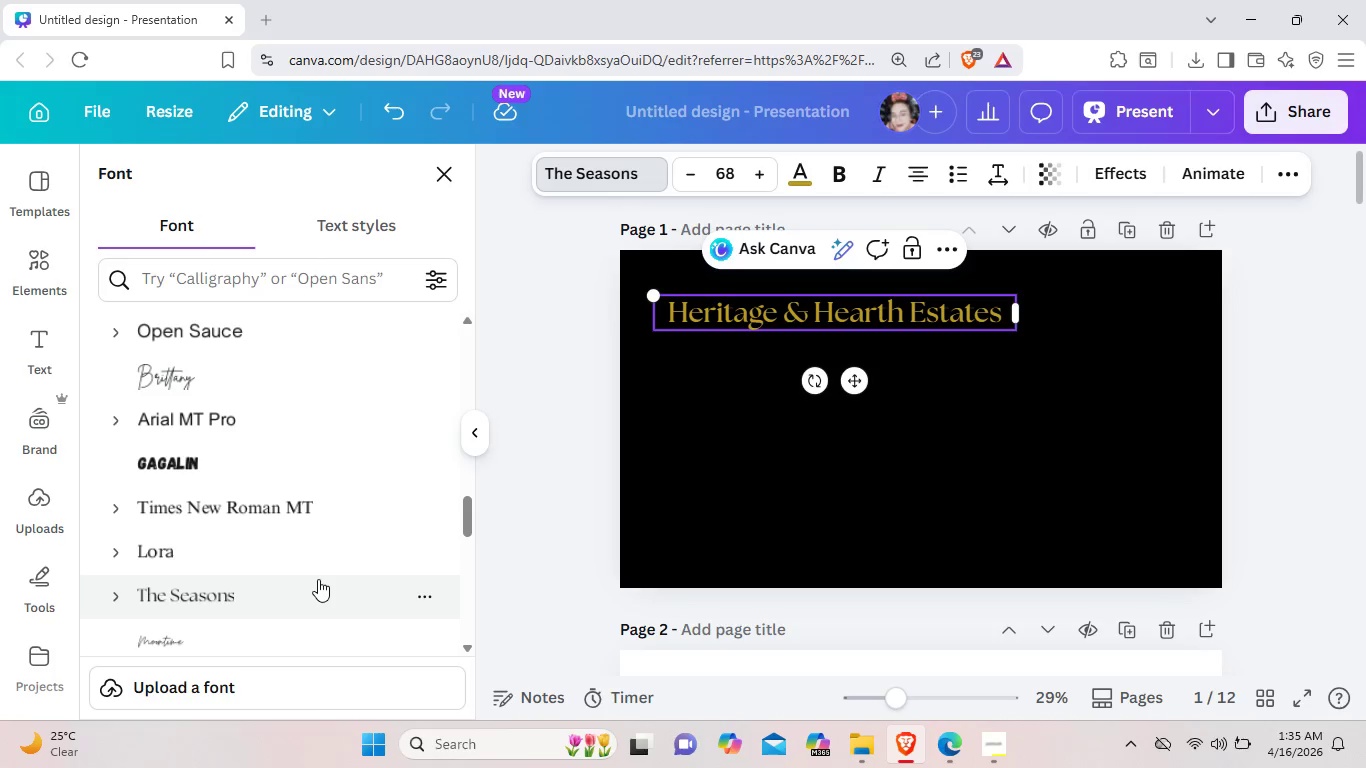 
scroll: coordinate [323, 572], scroll_direction: up, amount: 10.0
 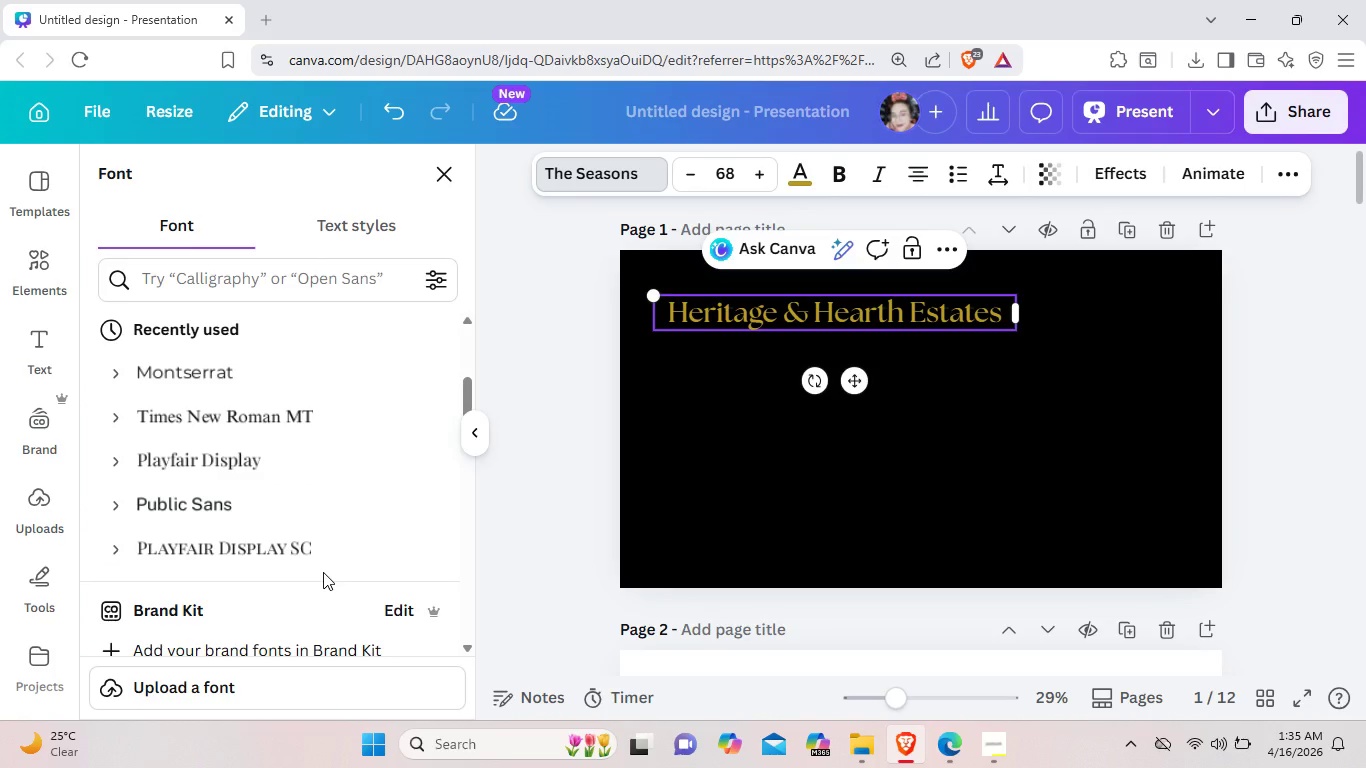 
scroll: coordinate [323, 573], scroll_direction: down, amount: 6.0
 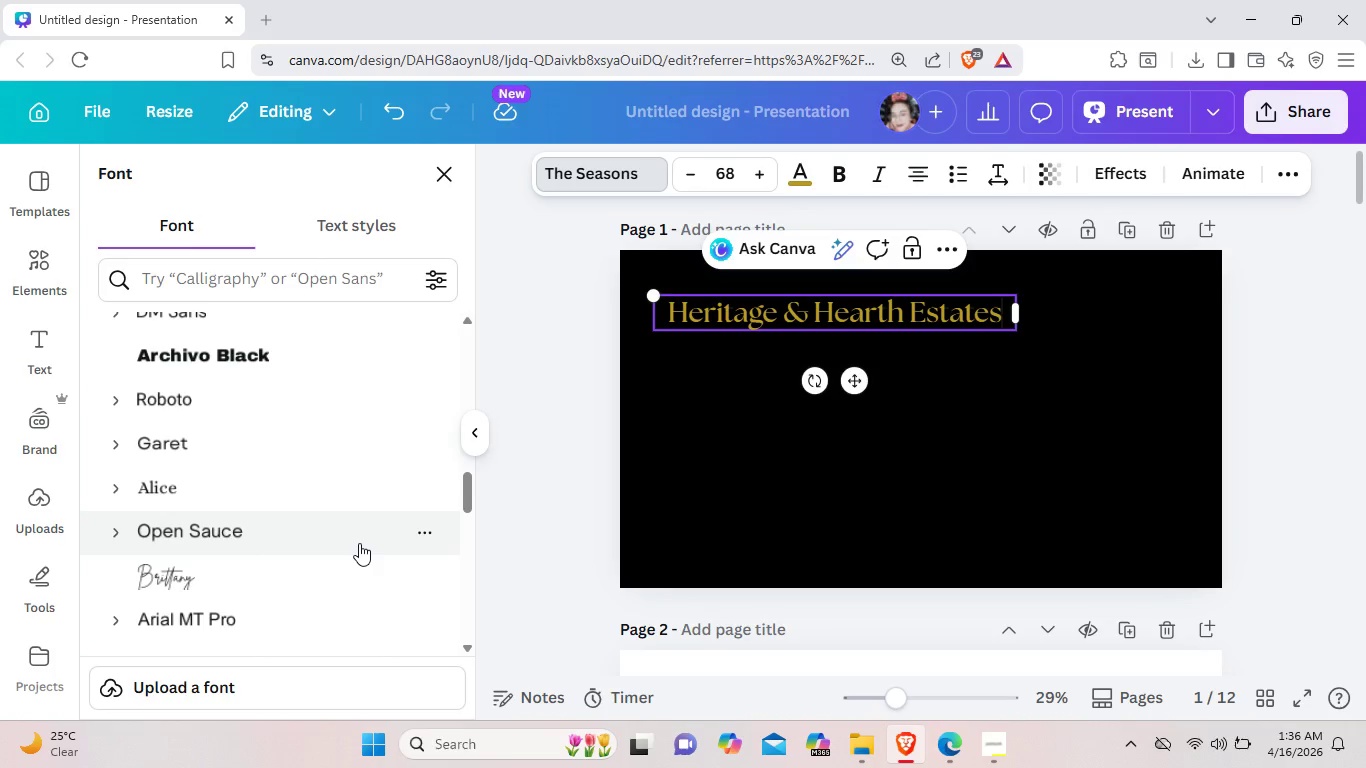 
wait(33.72)
 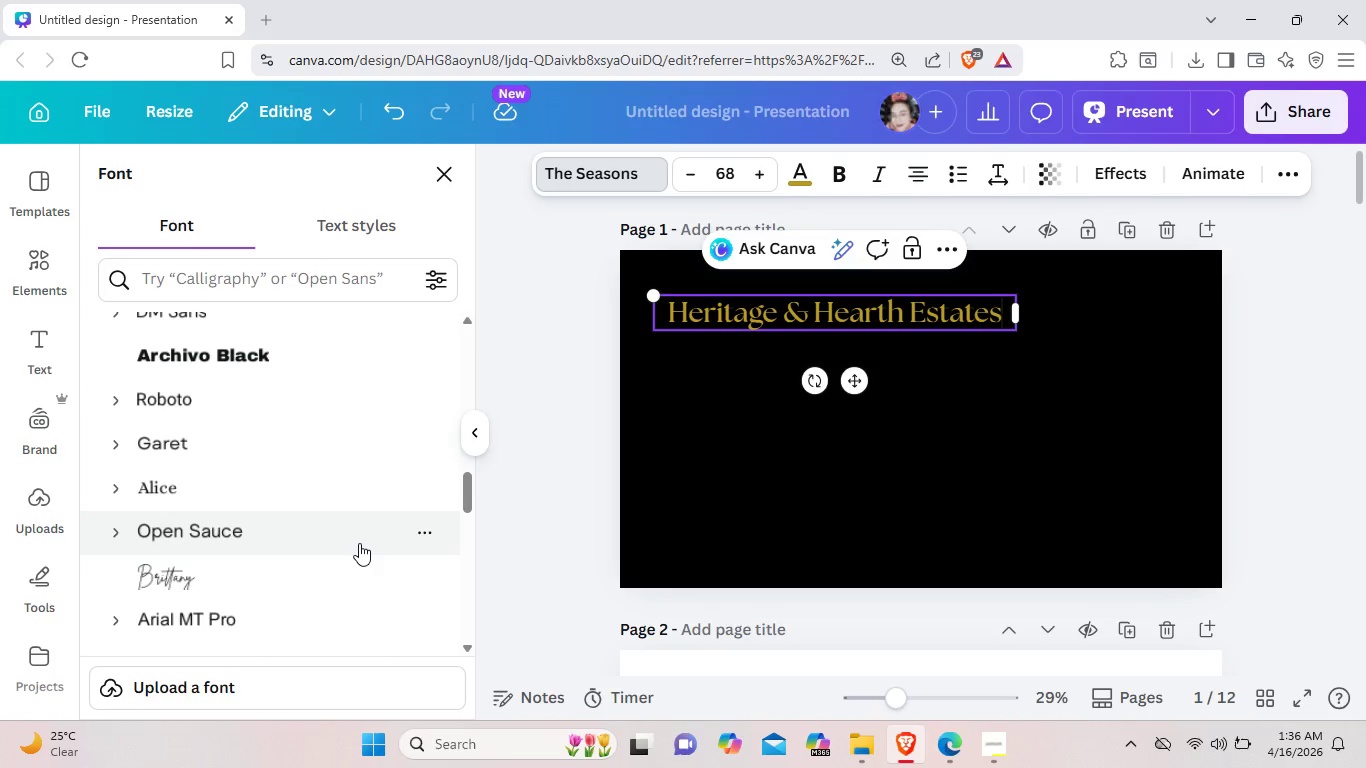 
left_click([302, 482])
 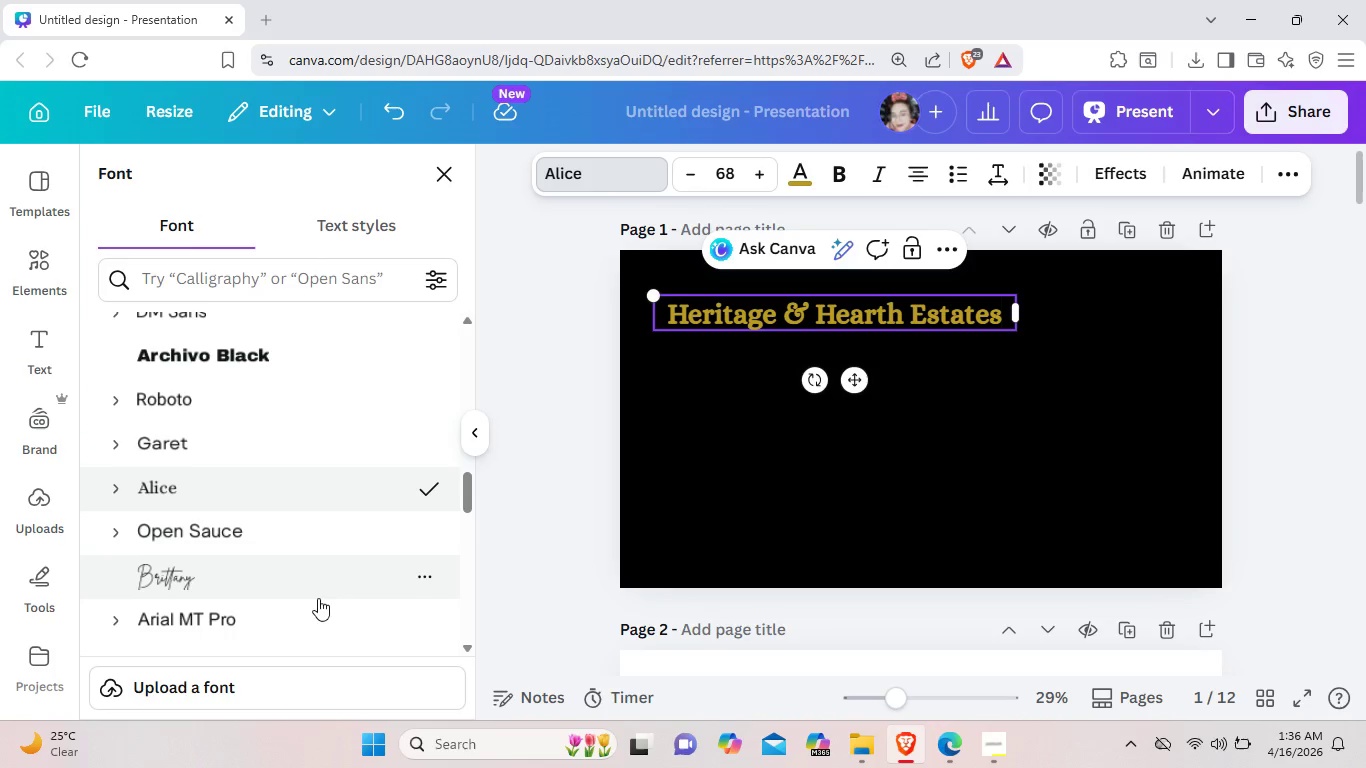 
scroll: coordinate [305, 592], scroll_direction: up, amount: 9.0
 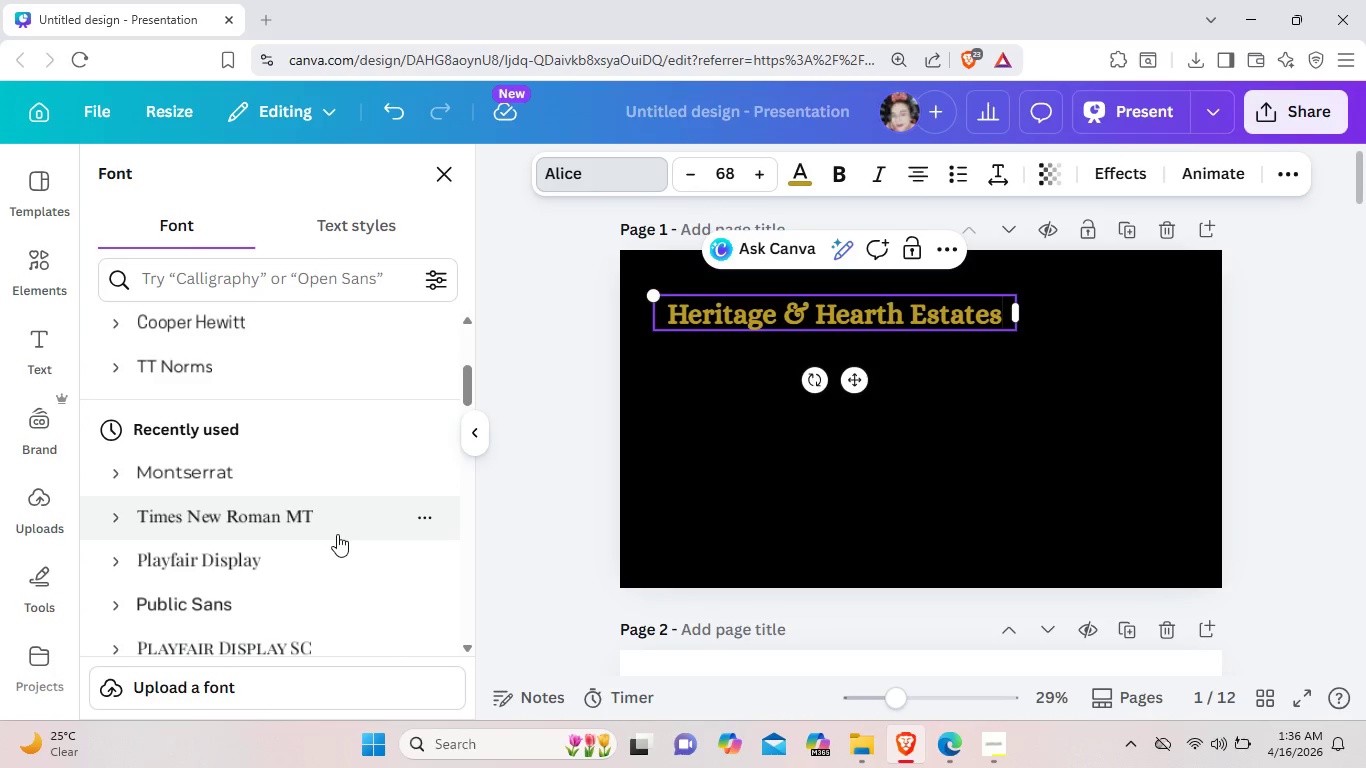 
left_click([337, 534])
 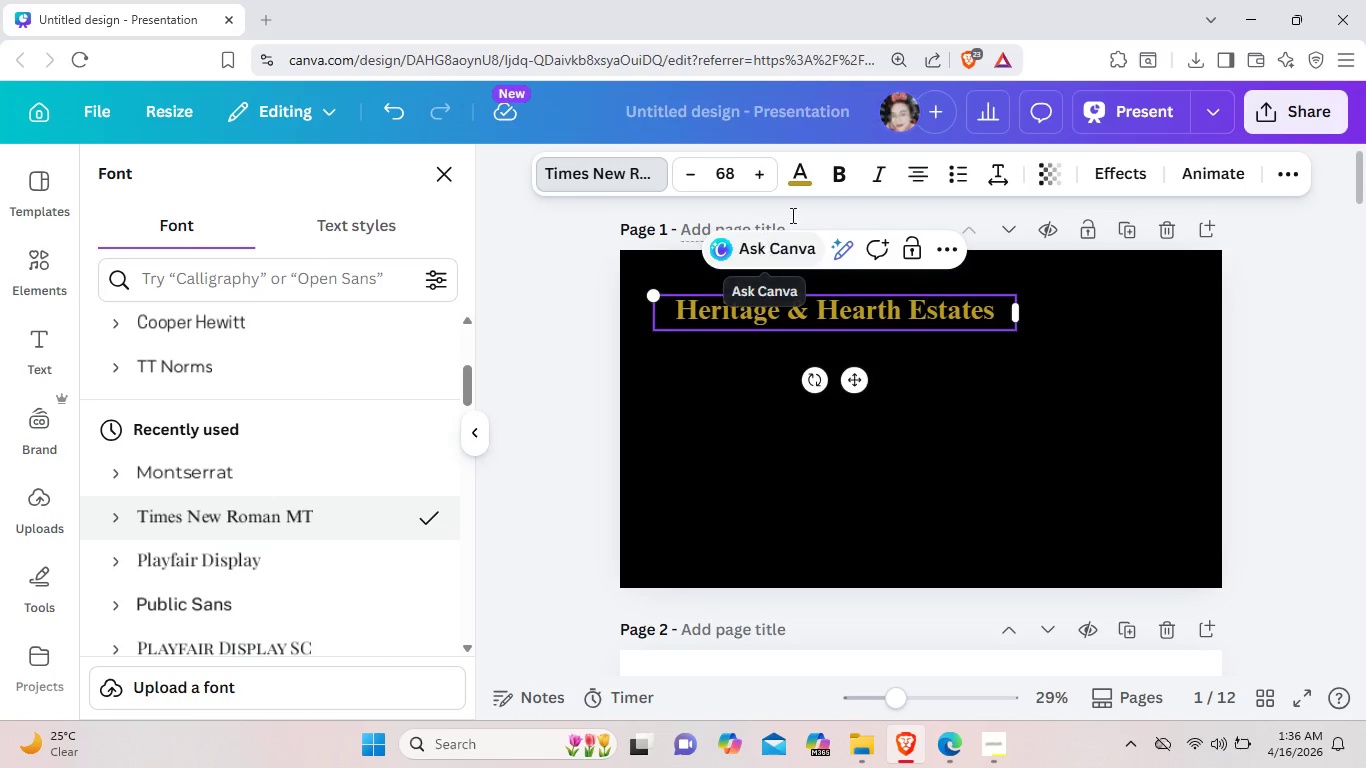 
wait(7.47)
 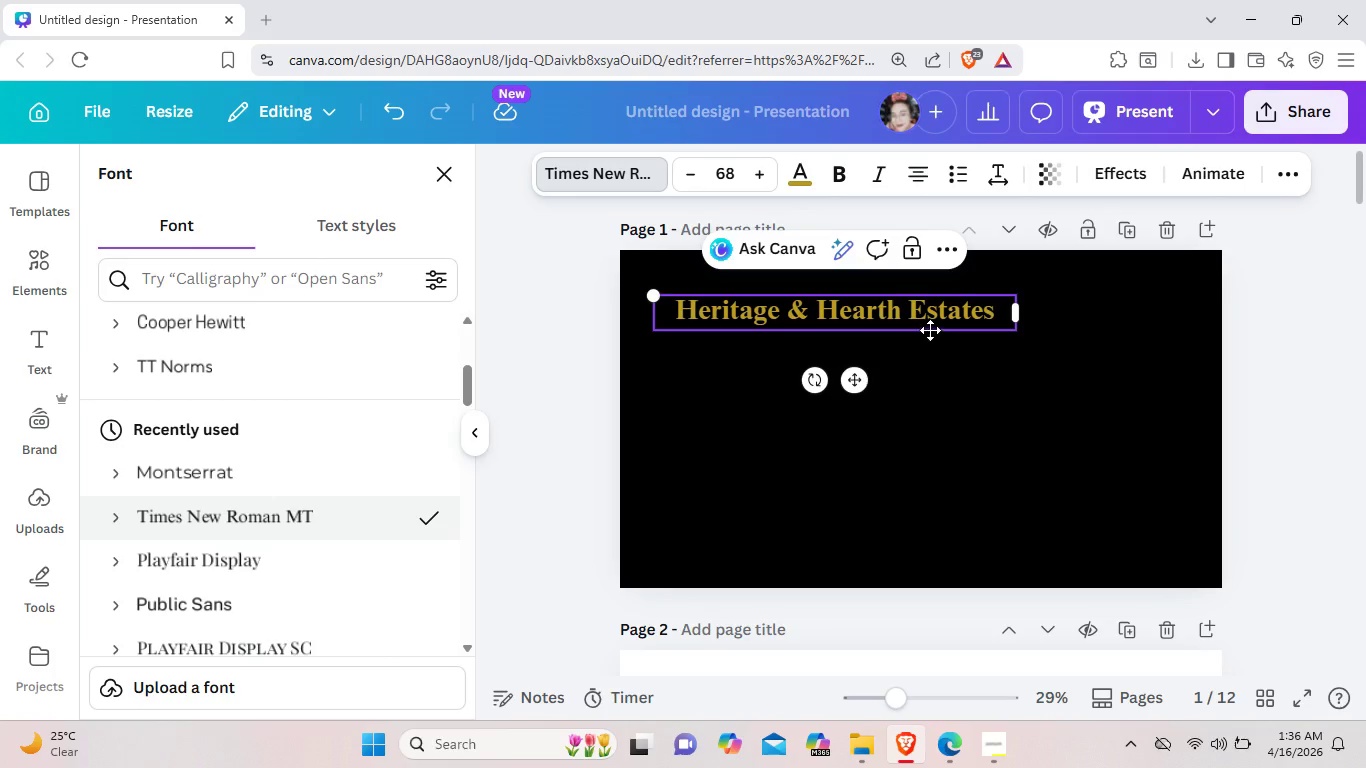 
left_click([762, 176])
 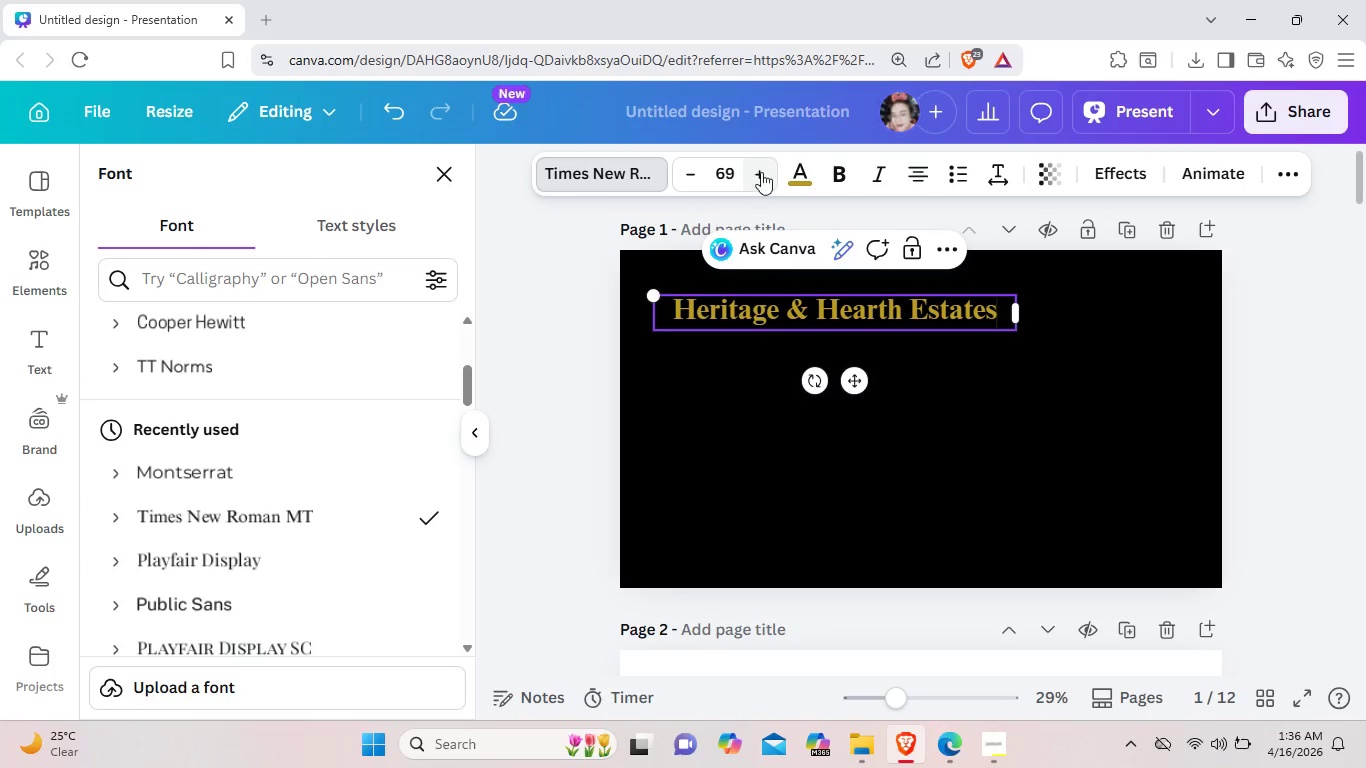 
left_click([762, 171])
 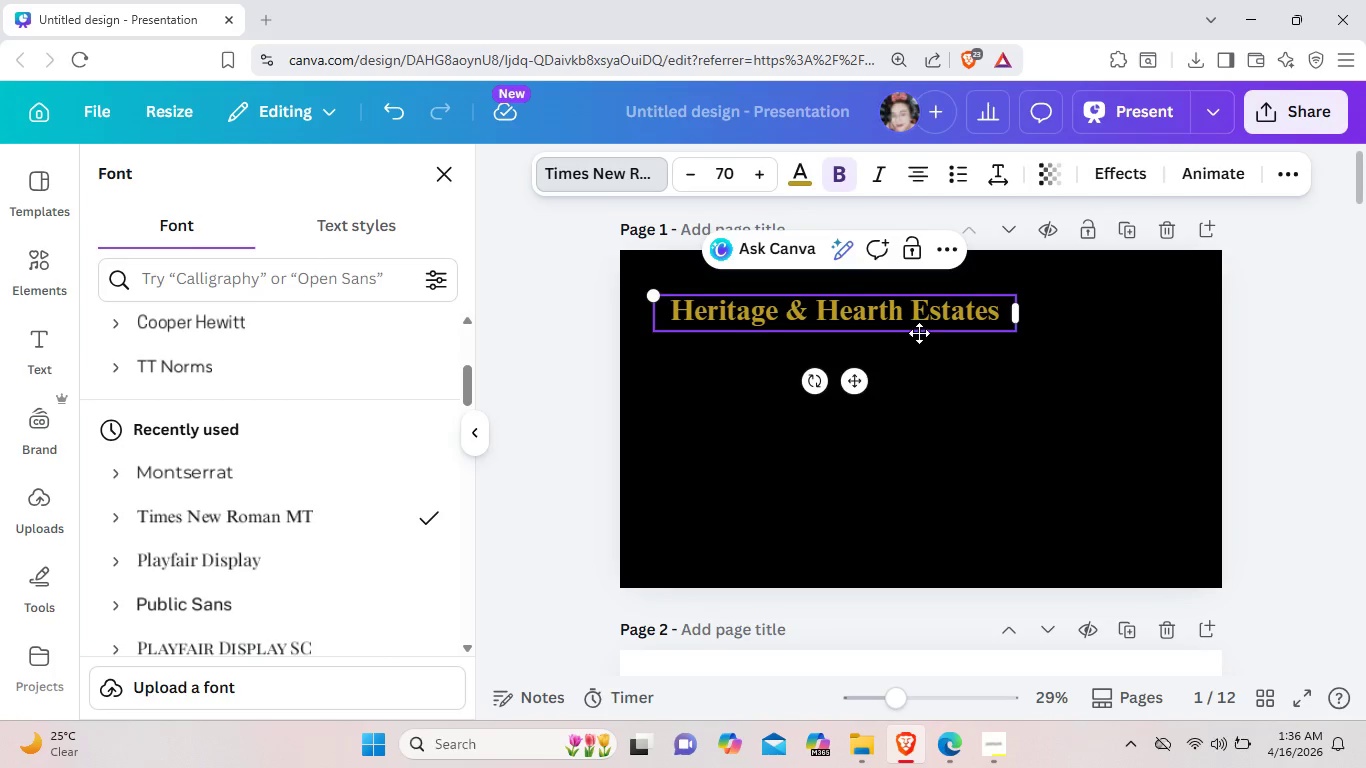 
wait(6.45)
 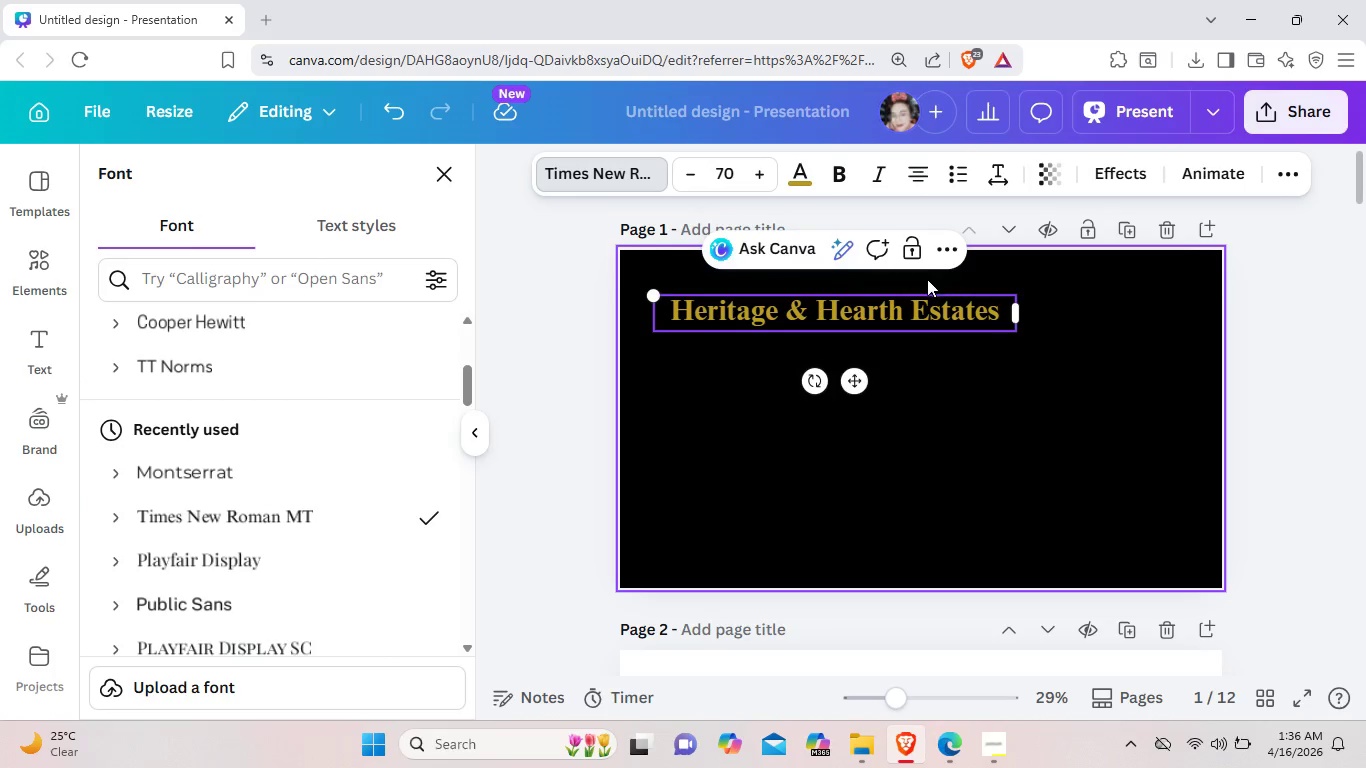 
key(Enter)
 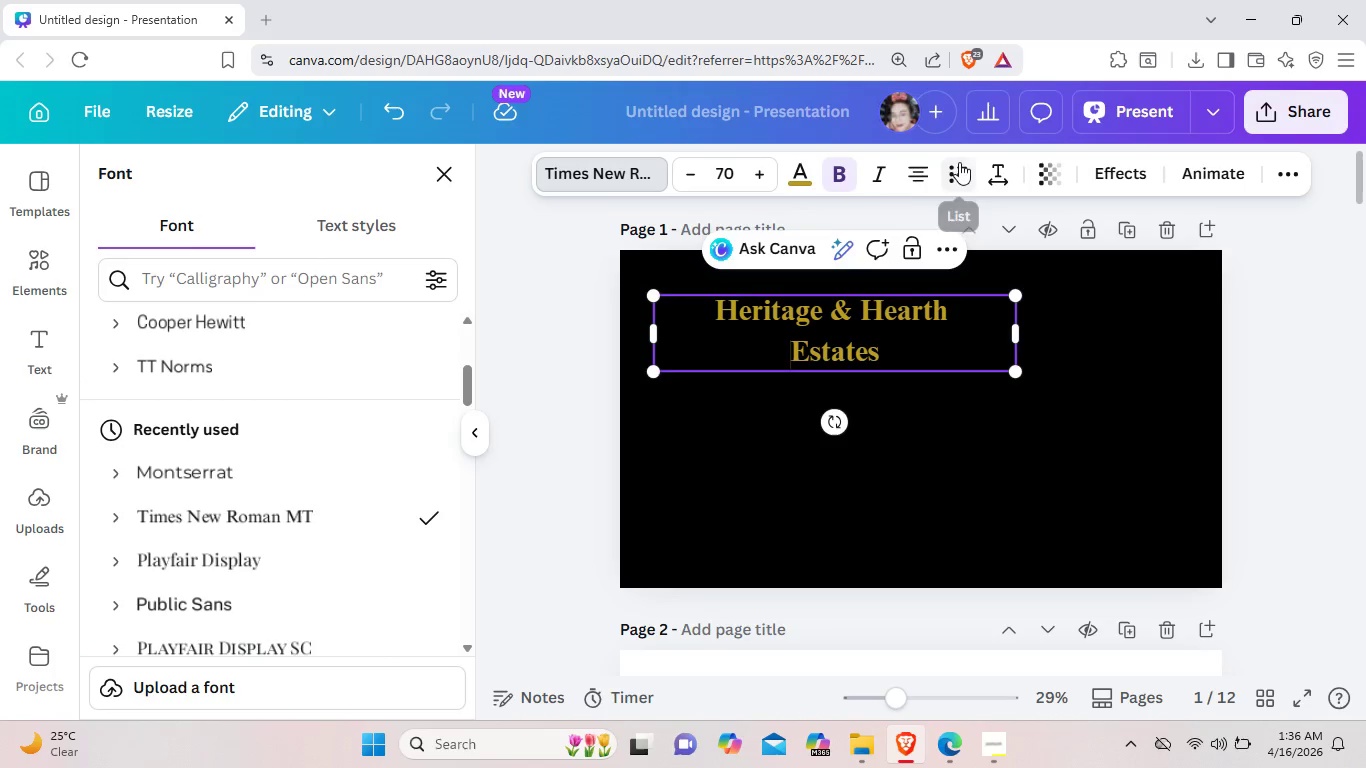 
left_click([916, 161])
 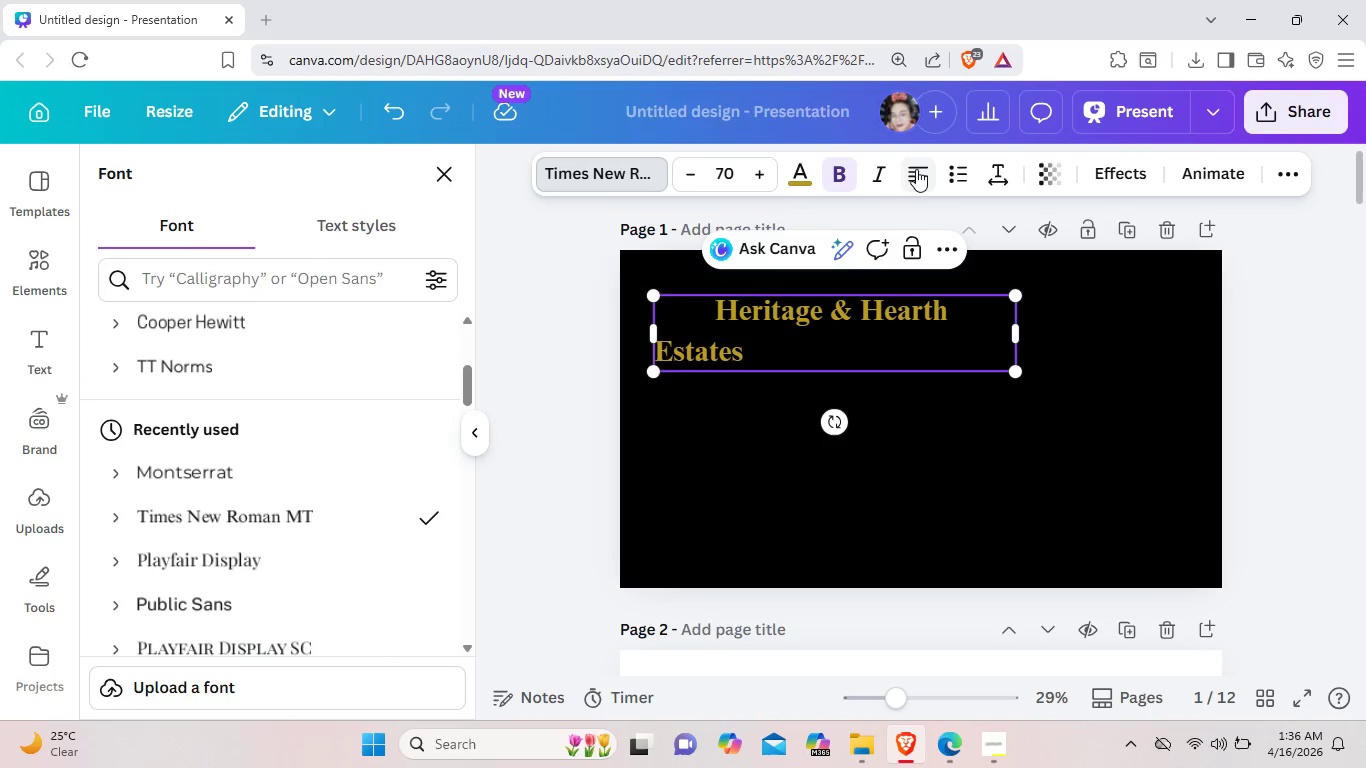 
left_click([916, 170])
 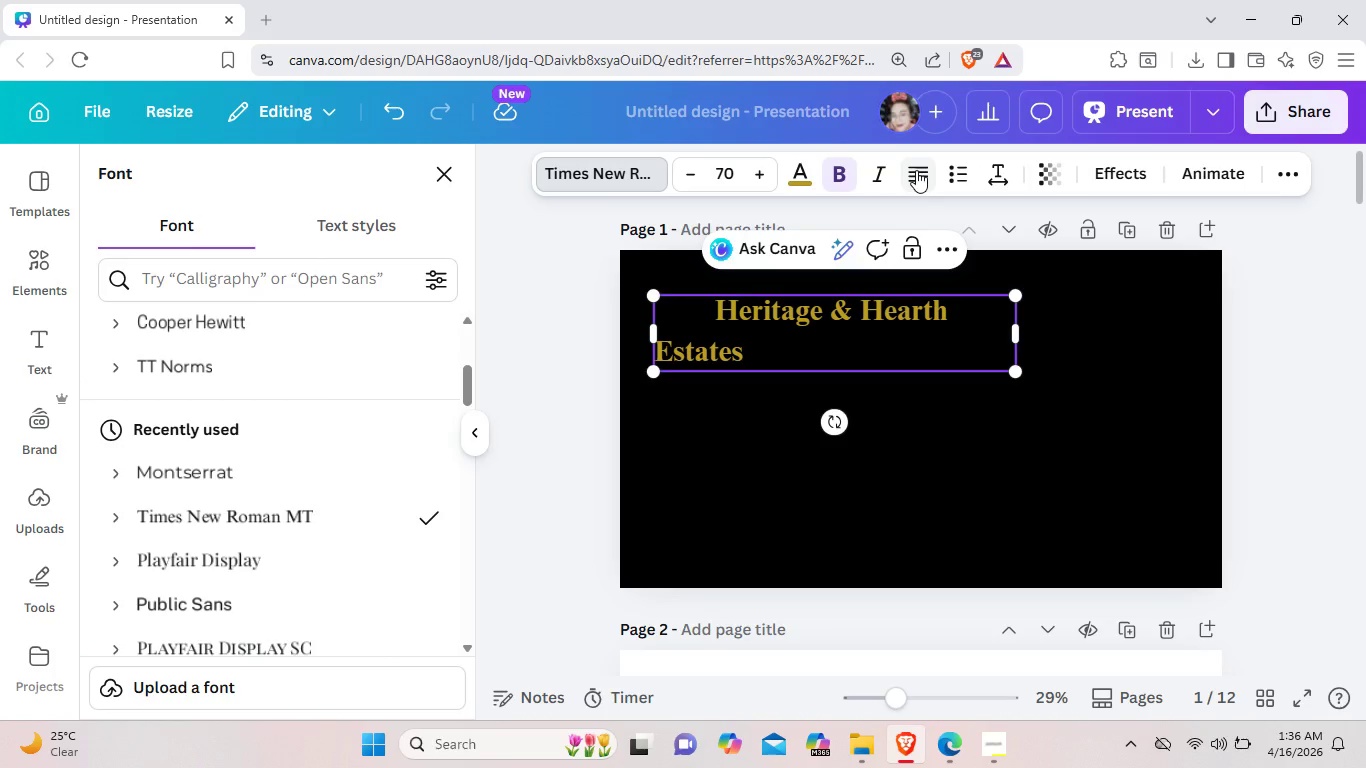 
left_click([916, 170])
 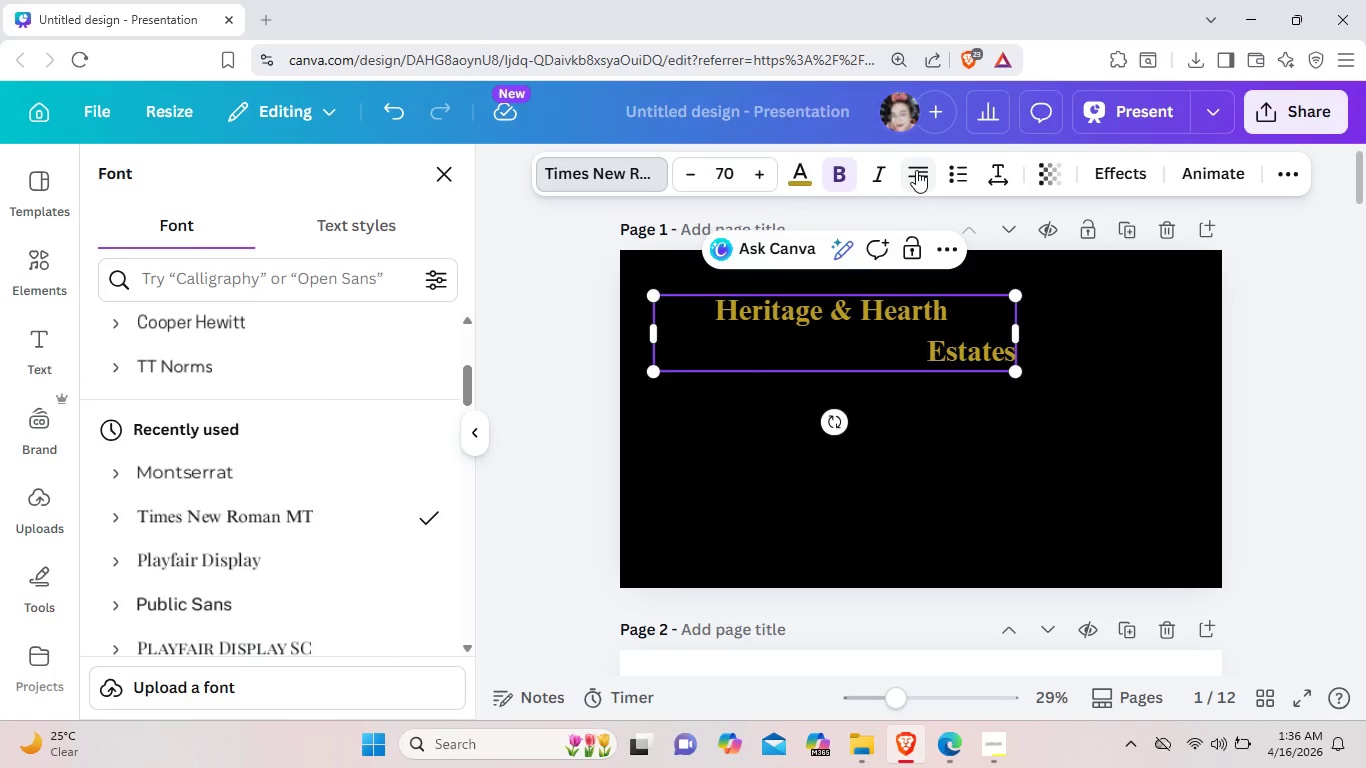 
left_click([916, 170])
 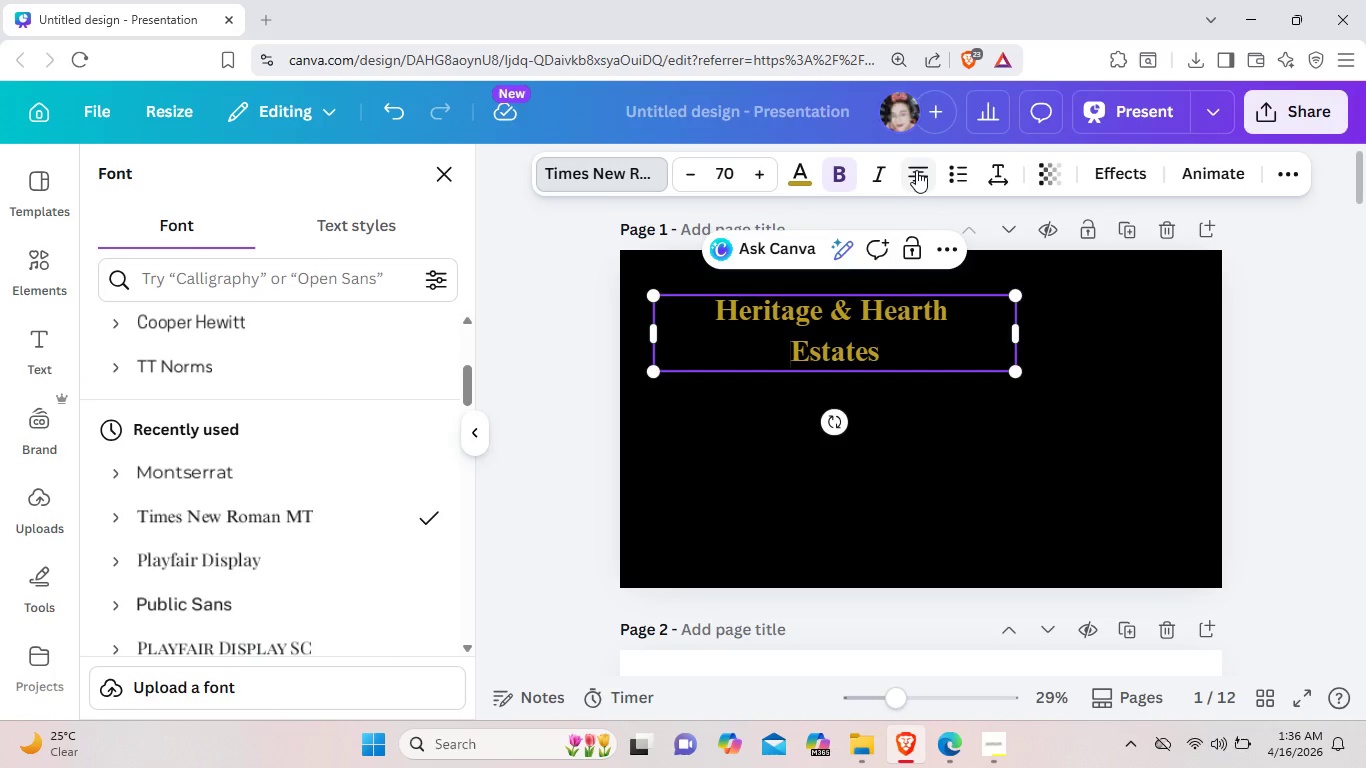 
left_click([916, 170])
 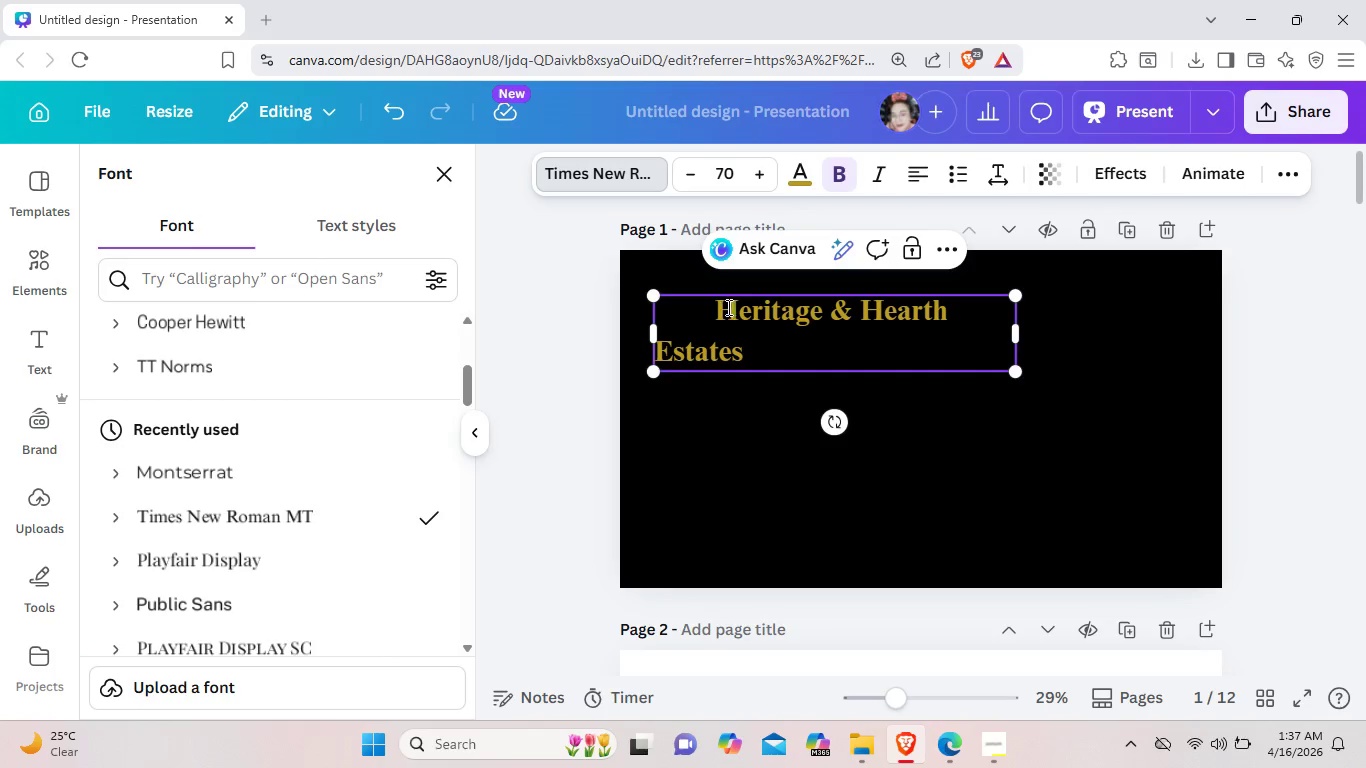 
left_click([721, 307])
 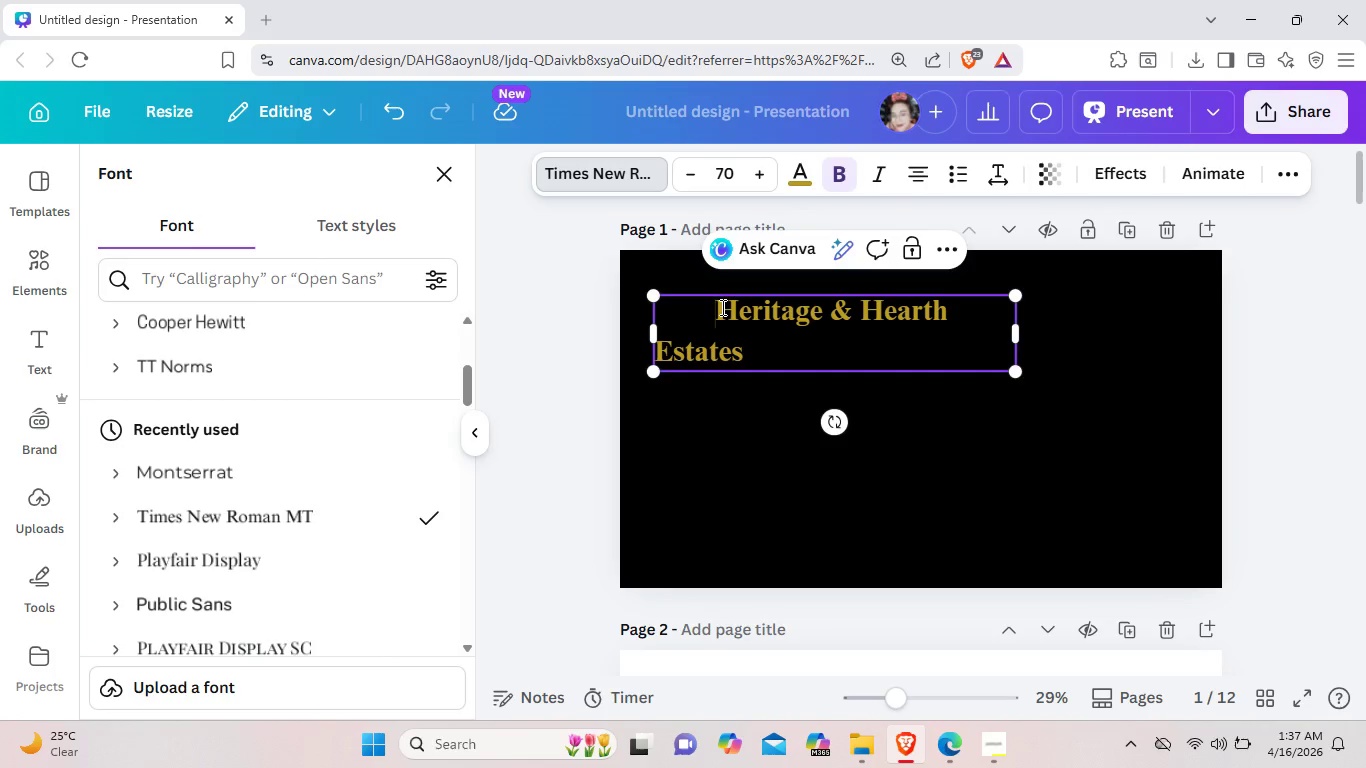 
key(Backspace)
 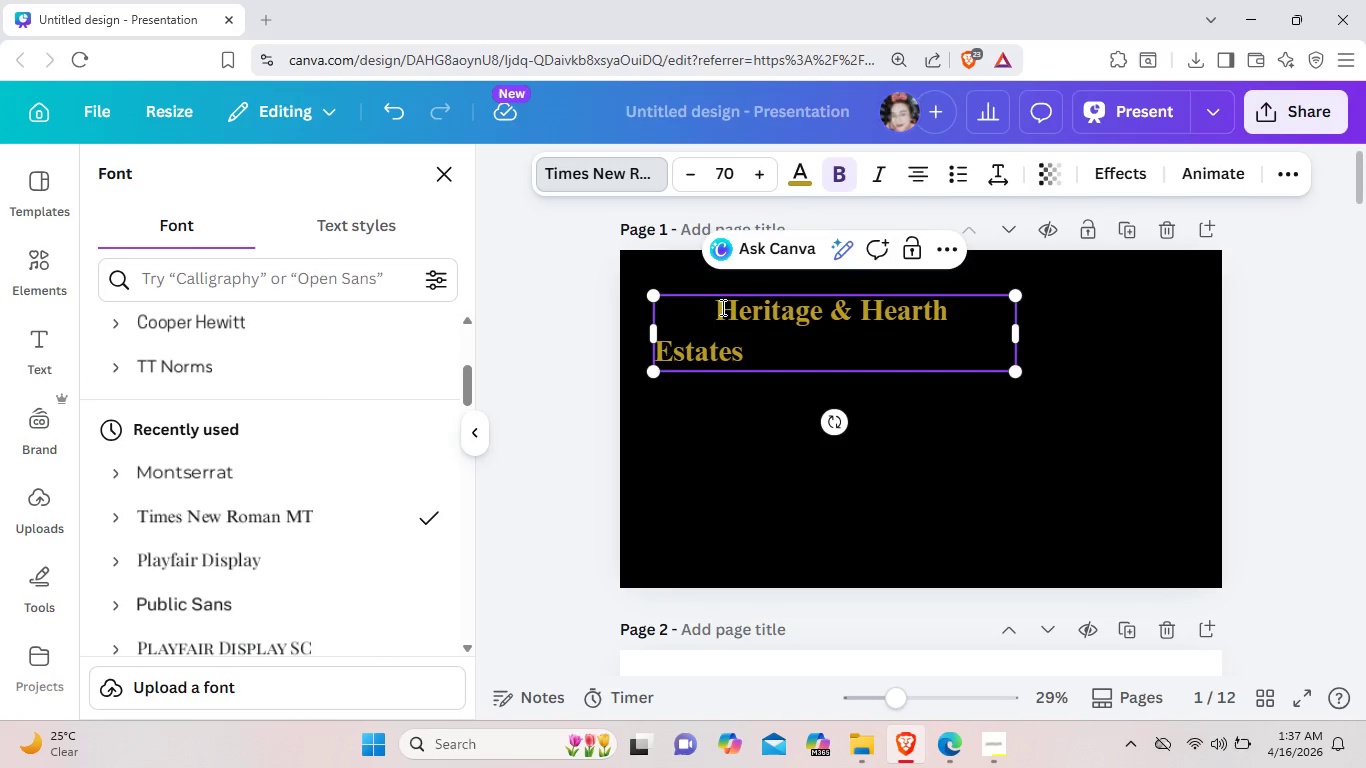 
key(Backspace)
 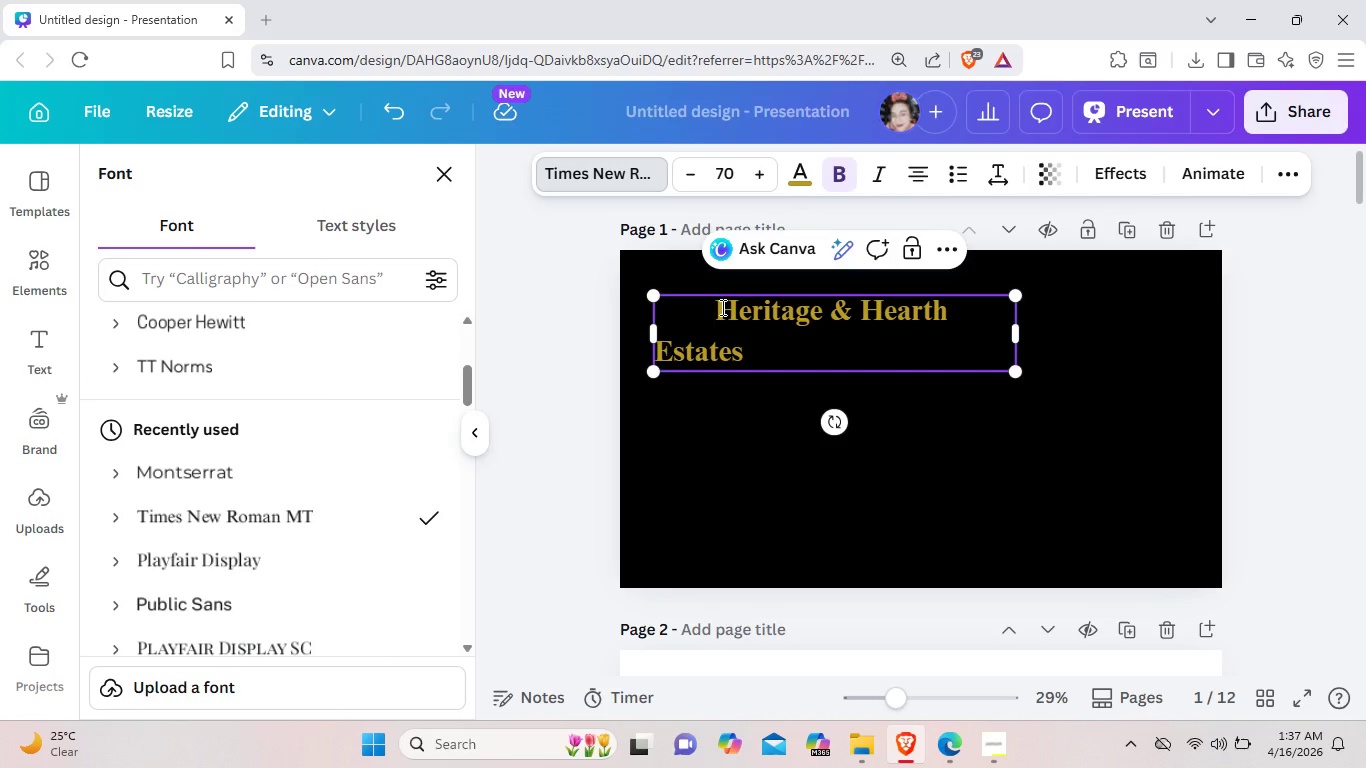 
key(Backspace)
 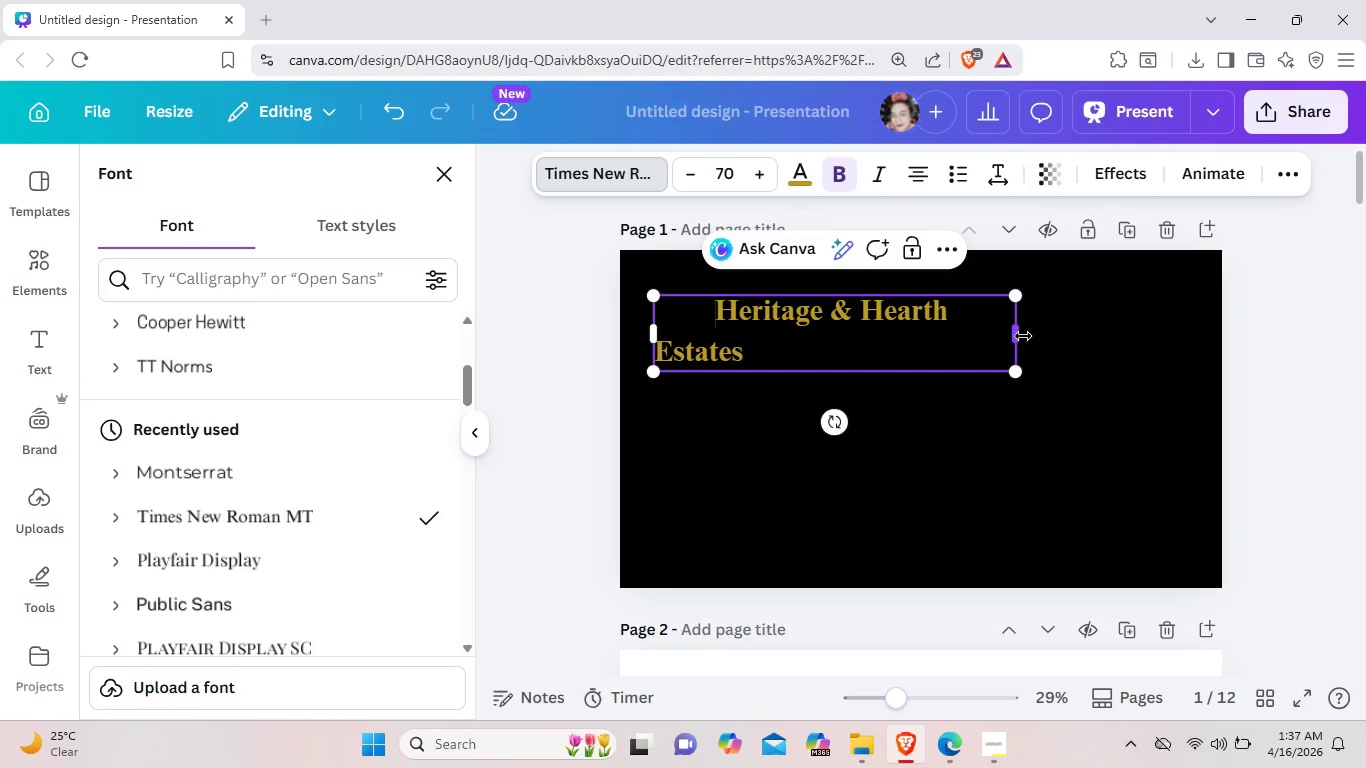 
left_click_drag(start_coordinate=[1019, 333], to_coordinate=[801, 316])
 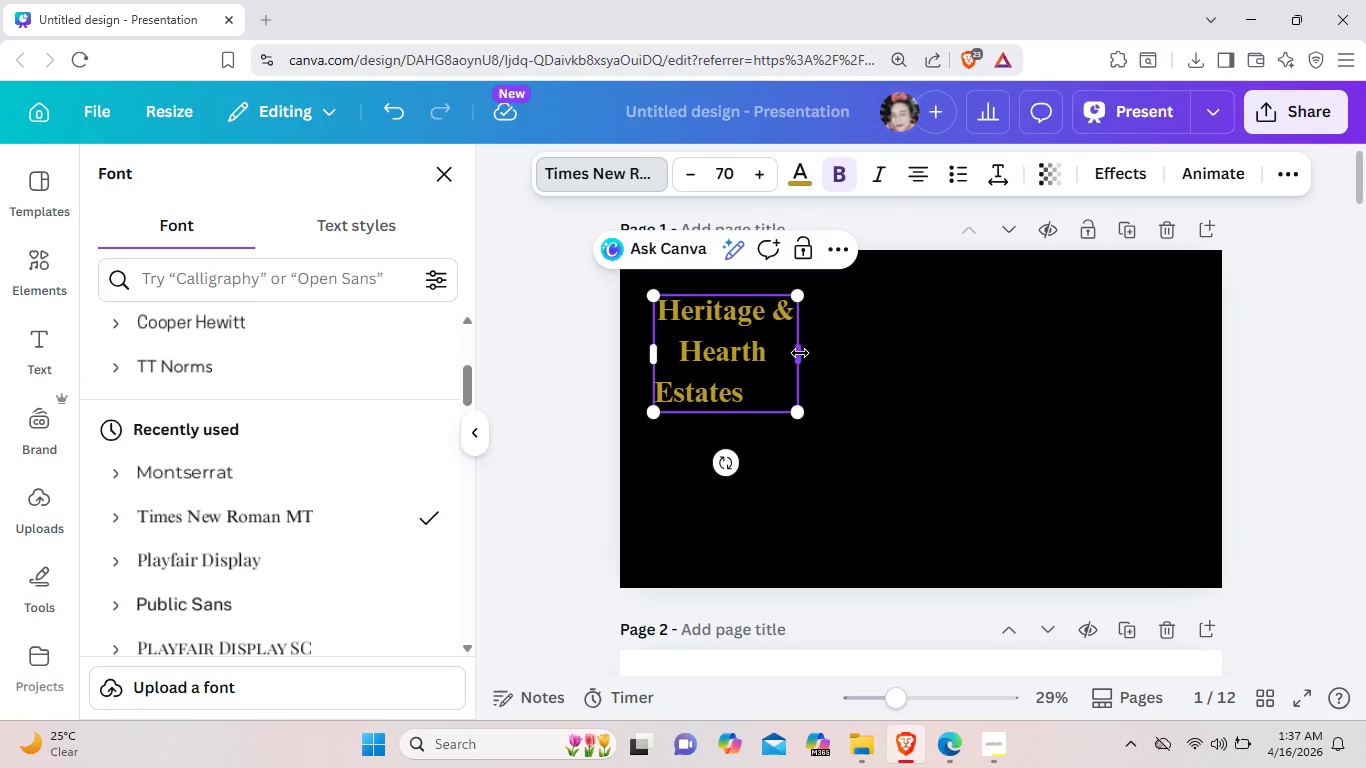 
left_click_drag(start_coordinate=[799, 353], to_coordinate=[908, 295])
 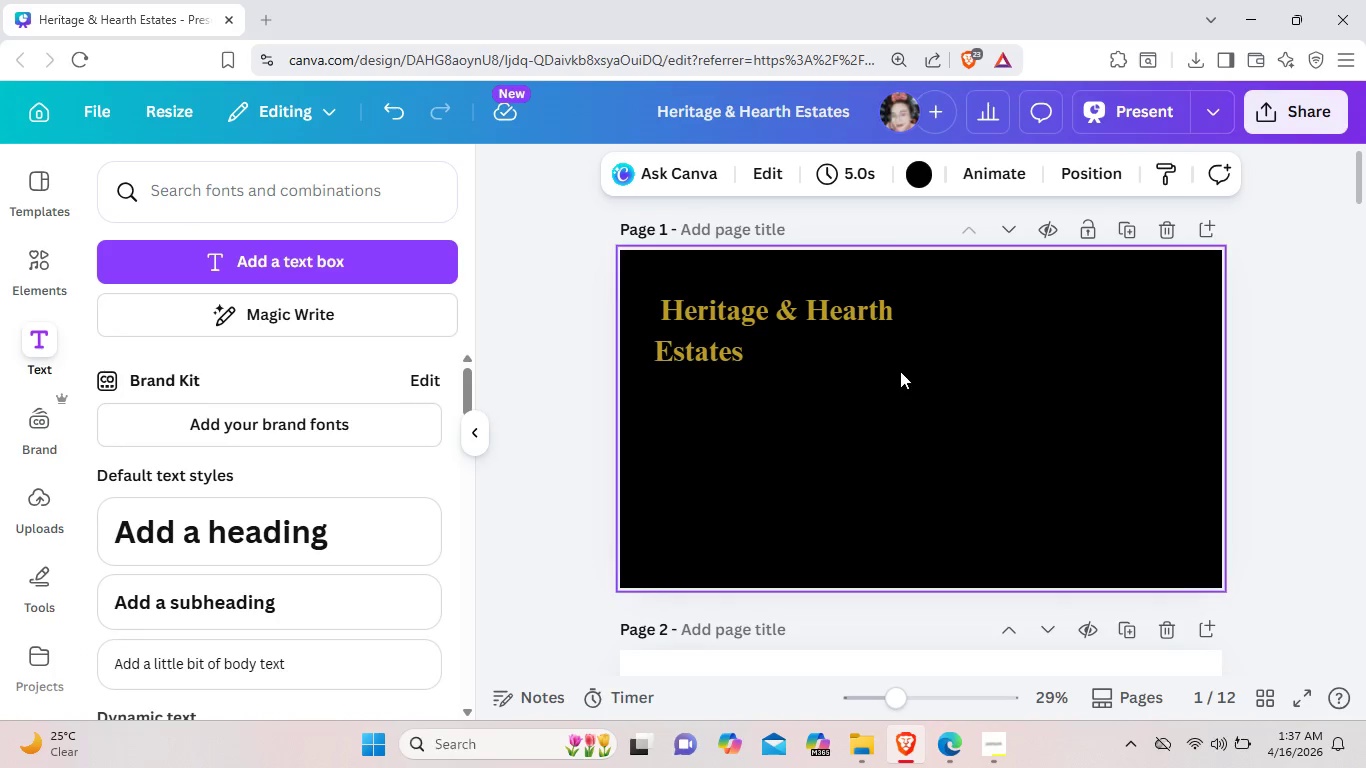 
left_click_drag(start_coordinate=[876, 356], to_coordinate=[874, 364])
 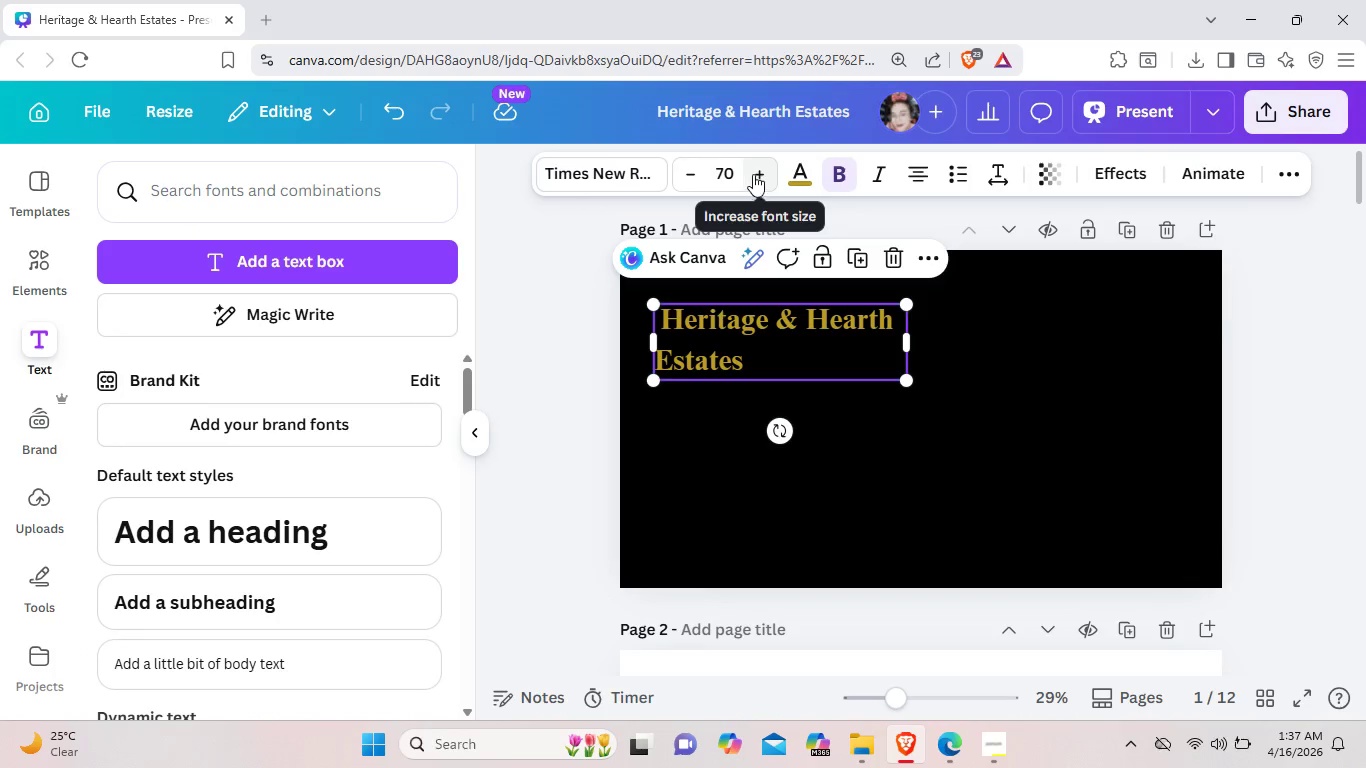 
left_click([755, 172])
 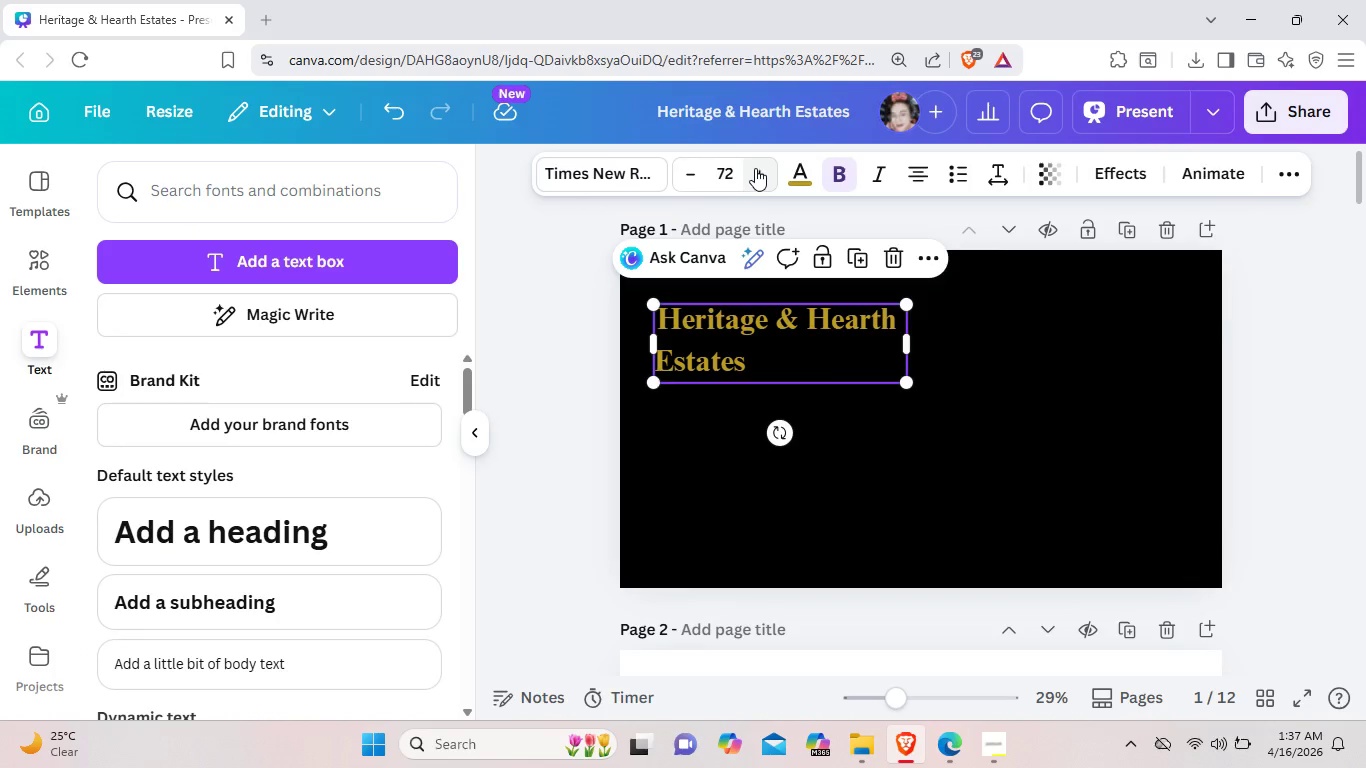 
left_click([755, 168])
 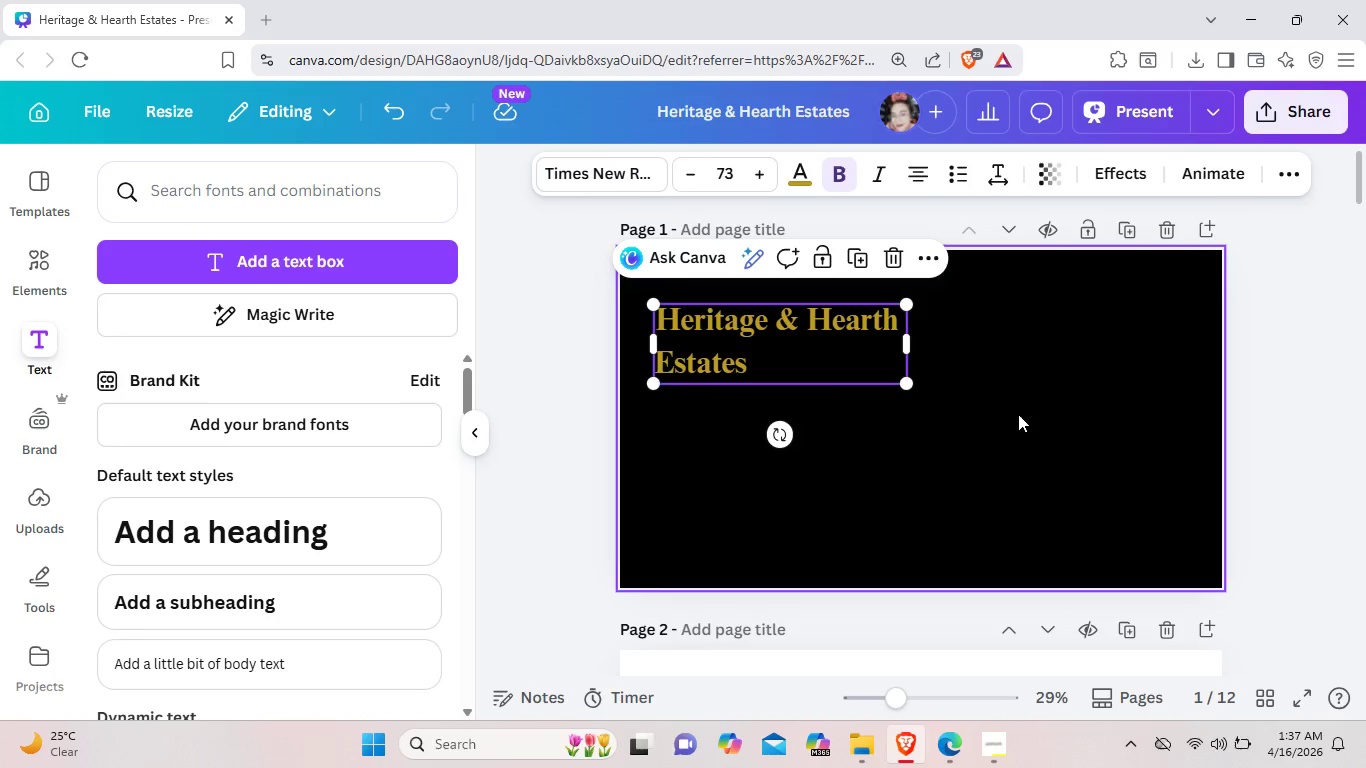 
left_click([1018, 414])
 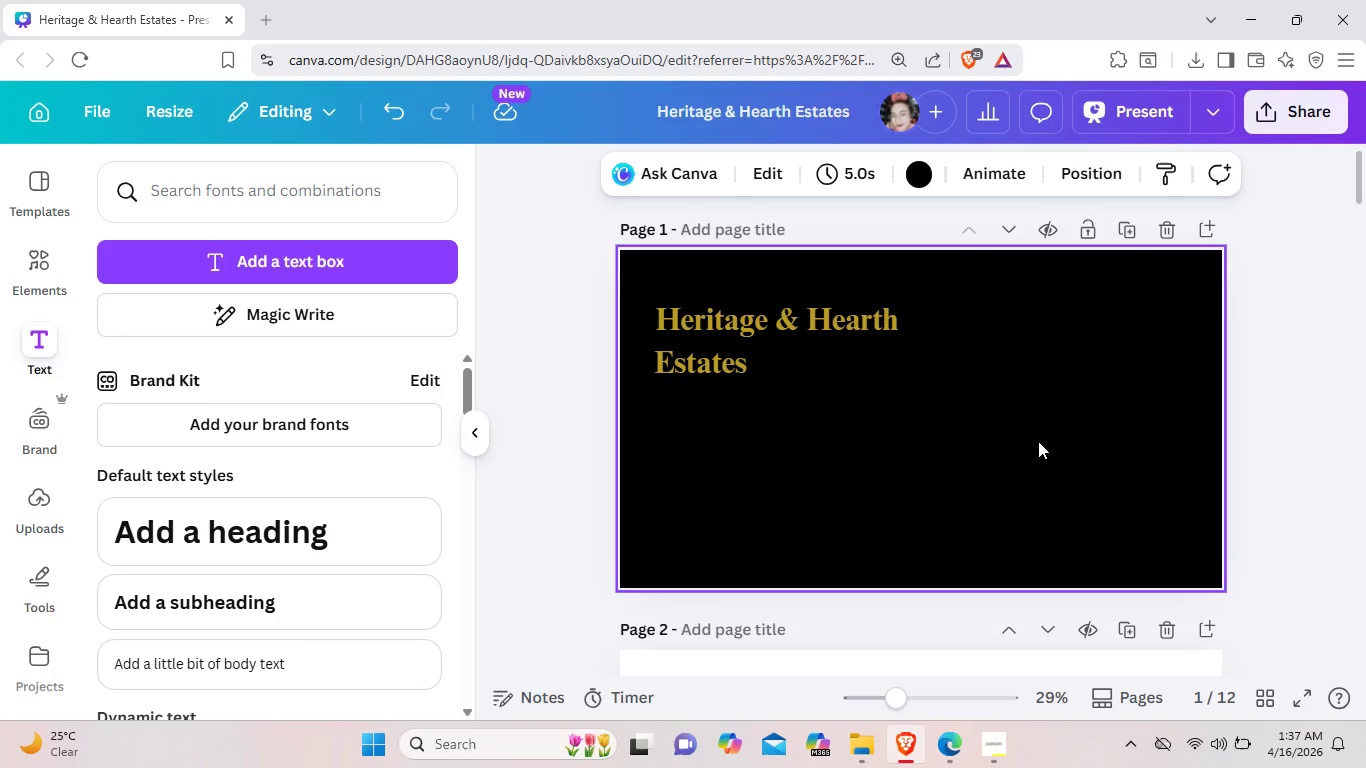 
wait(34.55)
 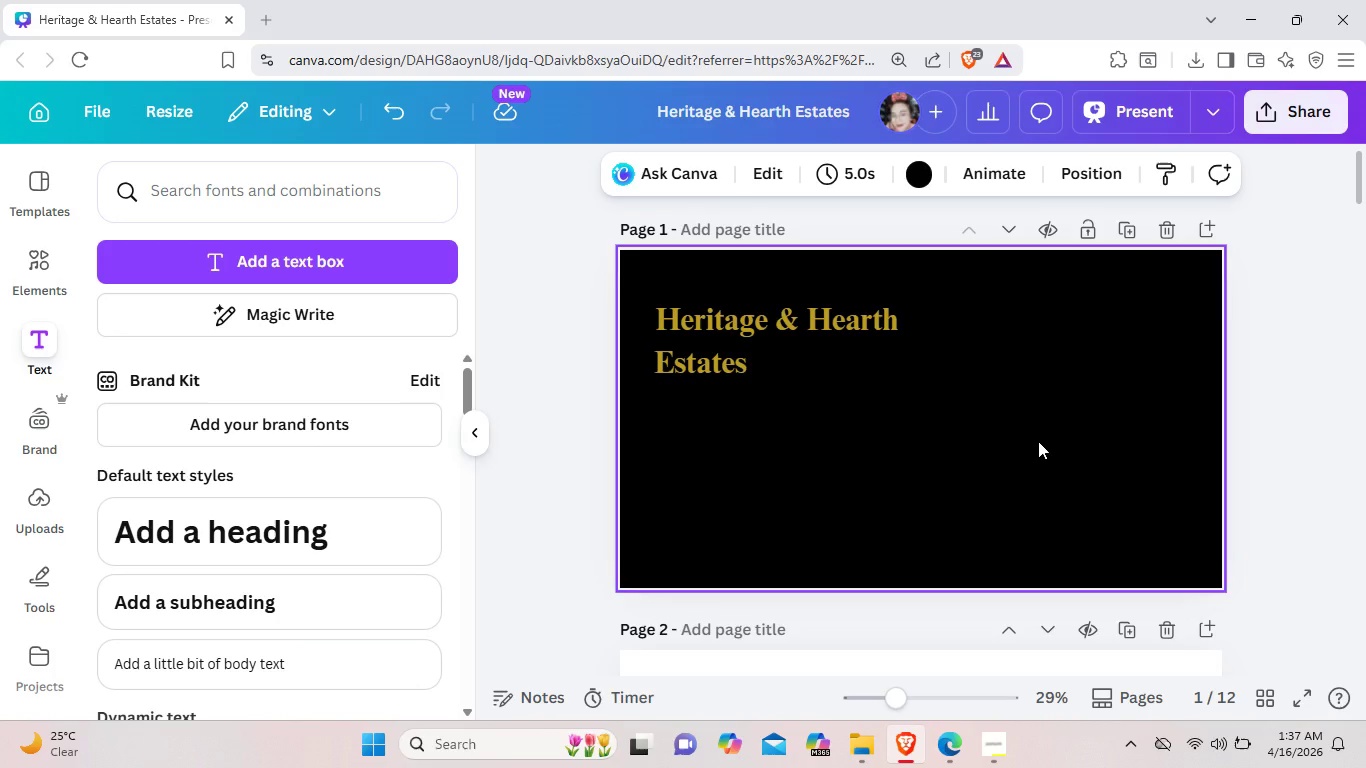 
double_click([875, 346])
 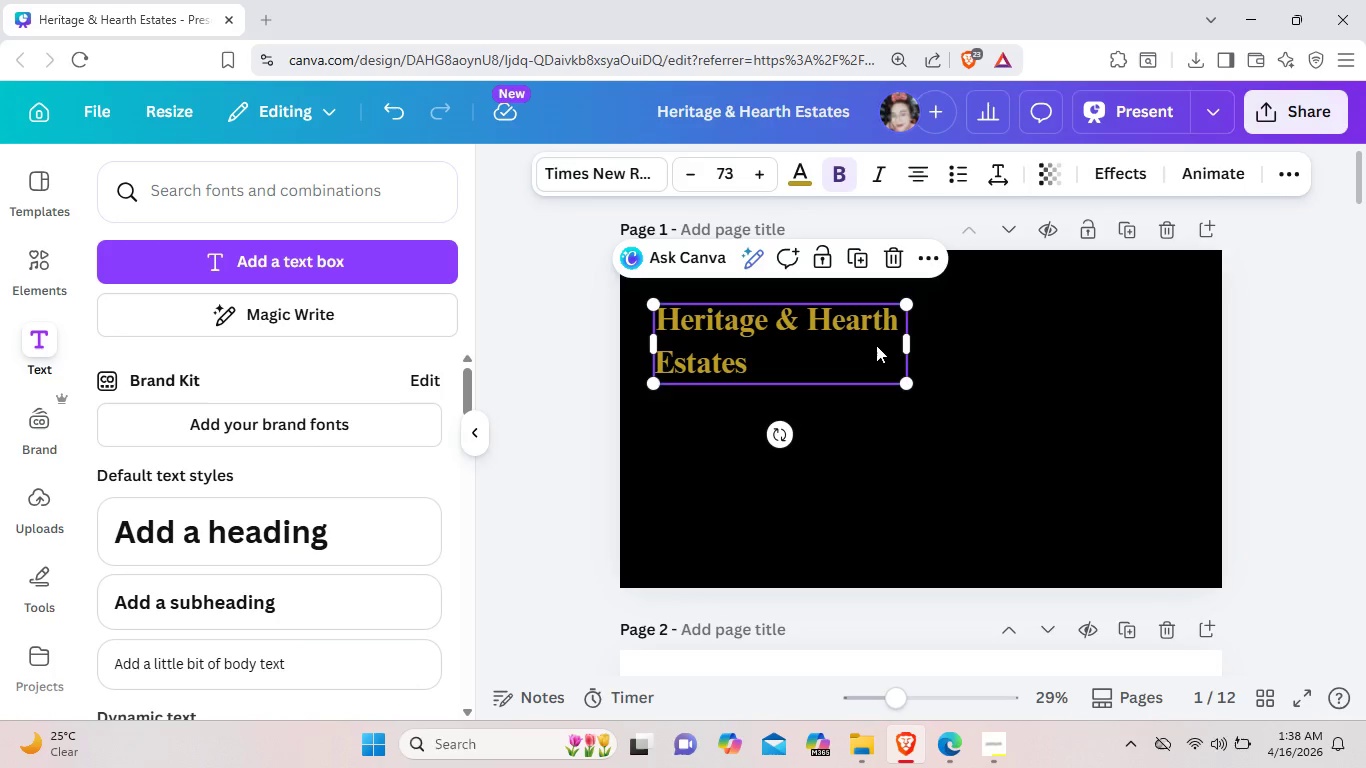 
wait(14.38)
 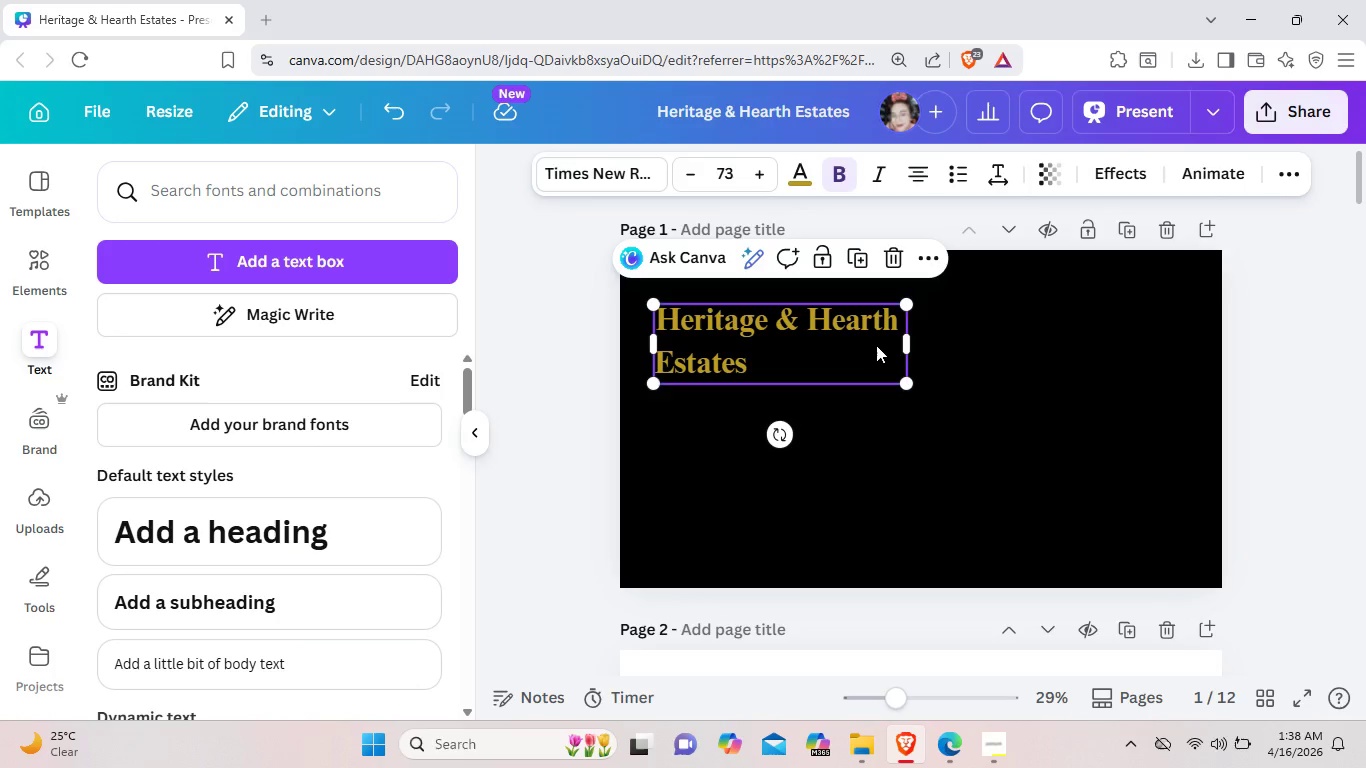 
left_click_drag(start_coordinate=[908, 382], to_coordinate=[944, 406])
 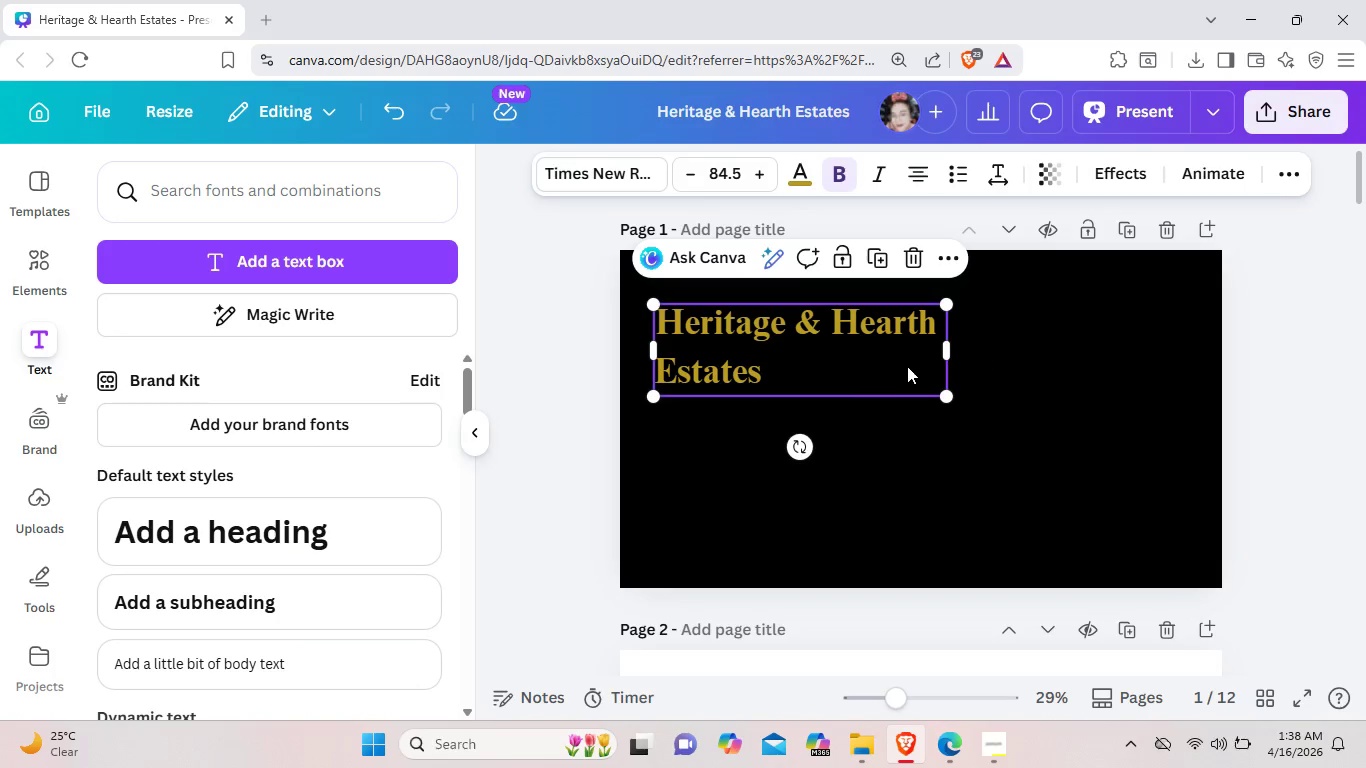 
left_click_drag(start_coordinate=[907, 370], to_coordinate=[899, 352])
 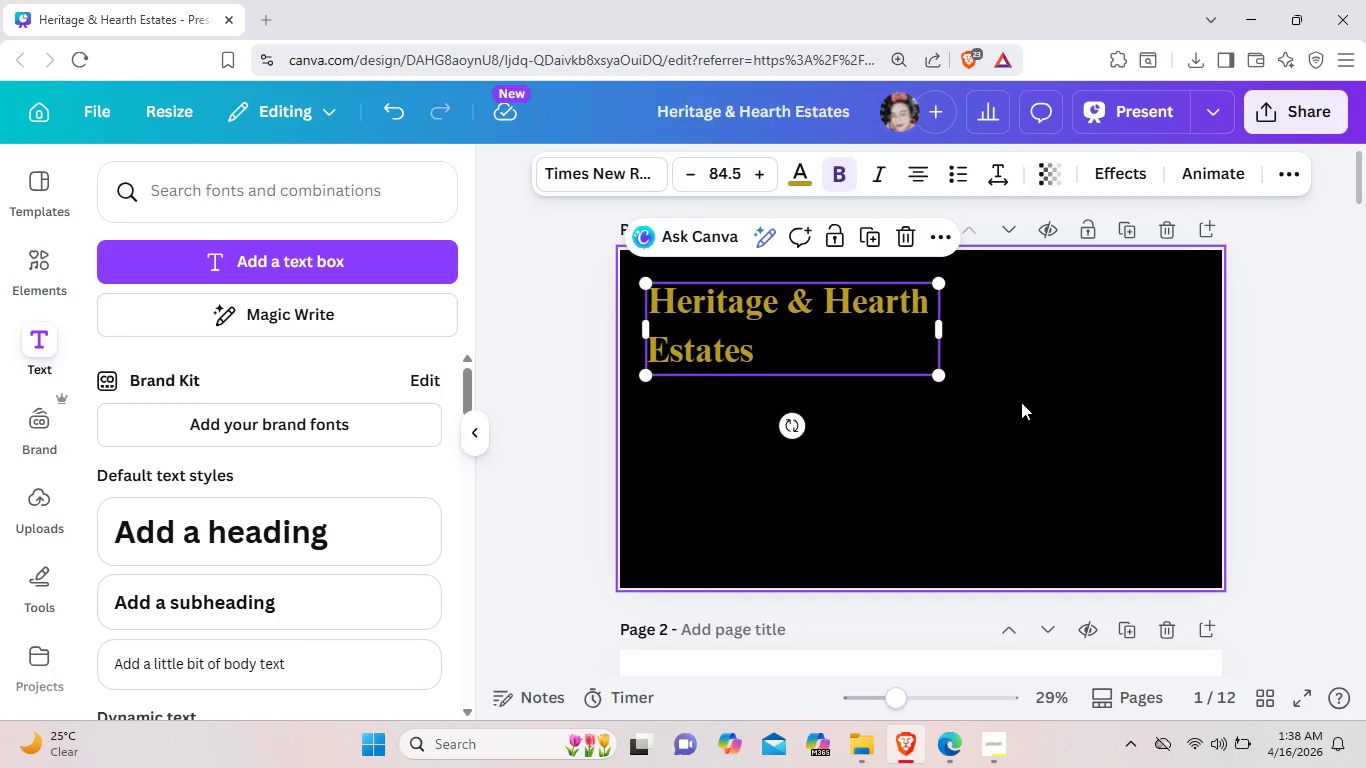 
wait(9.67)
 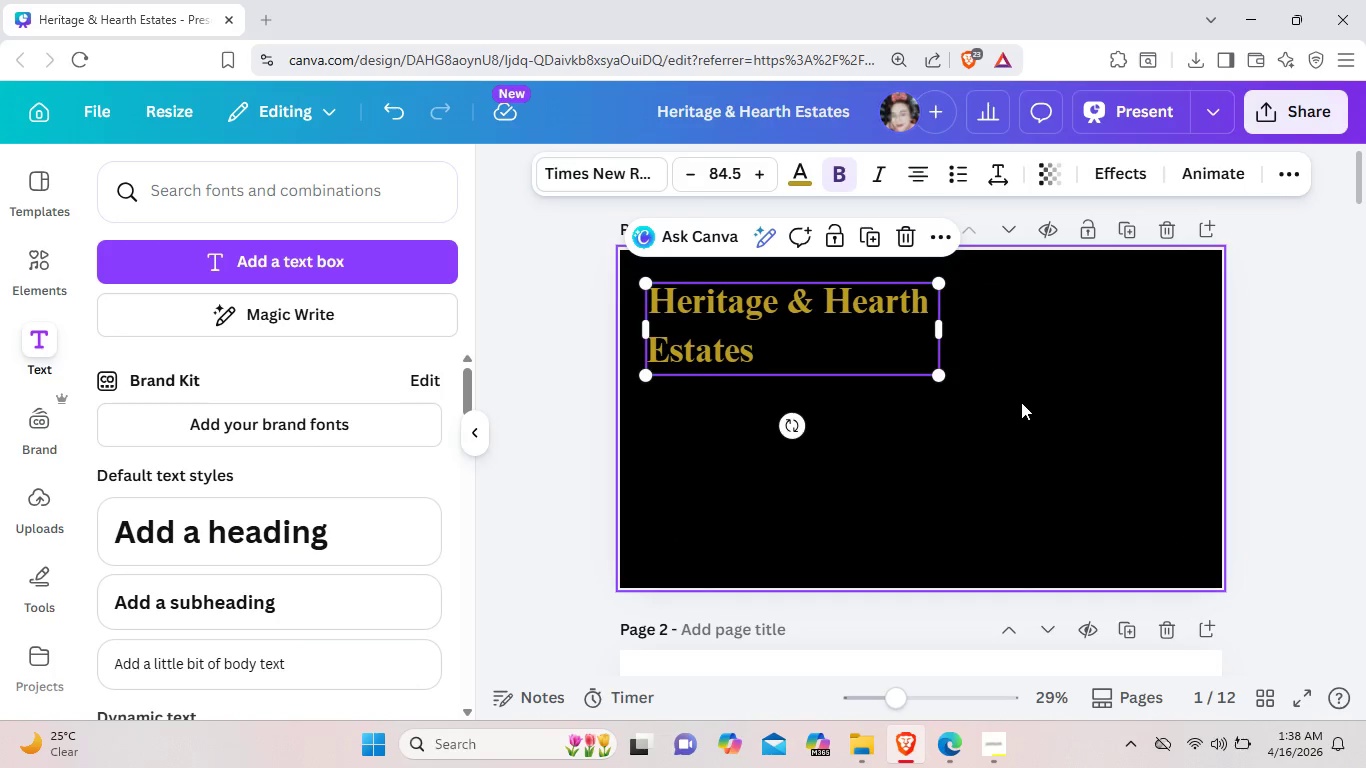 
key(Backspace)
type(Preserving)
 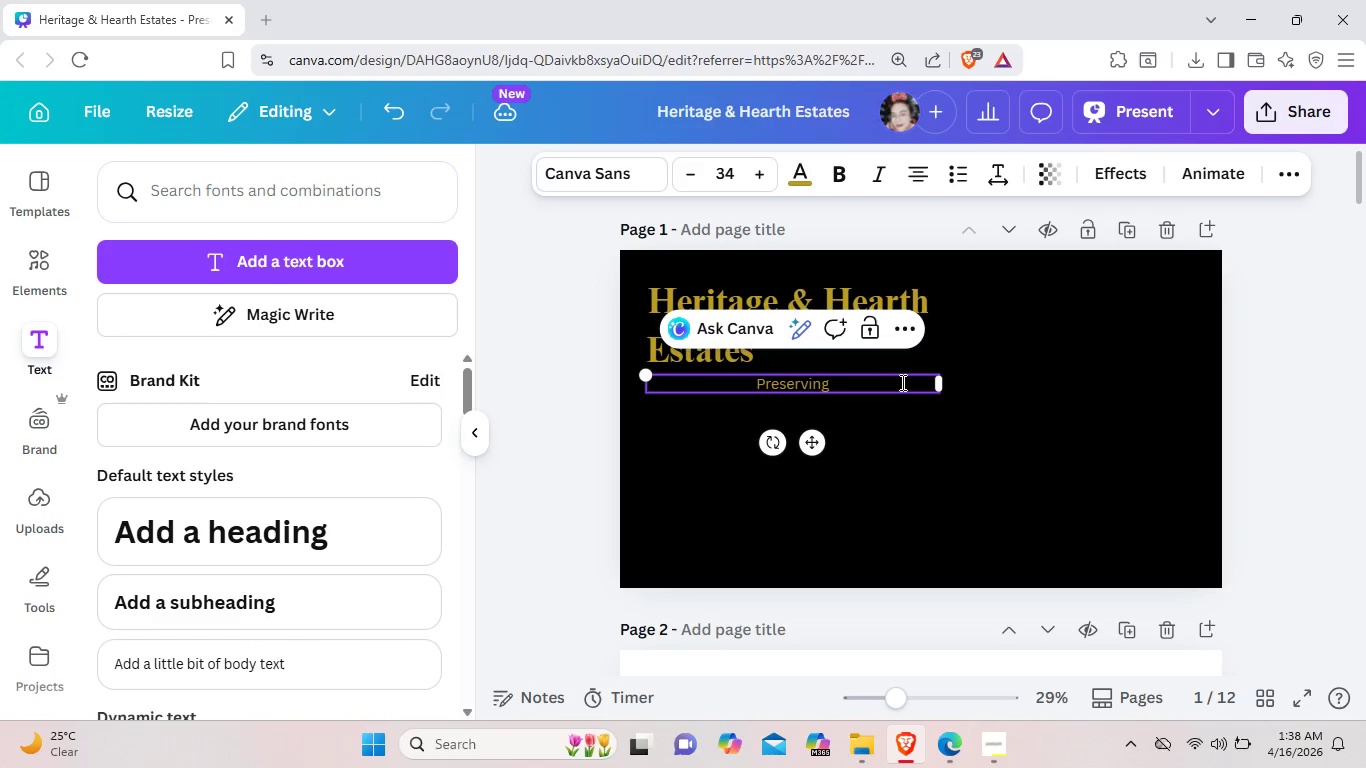 
type( Legacies, Maximizing Value: The Art of Historix)
key(Backspace)
type(c)
 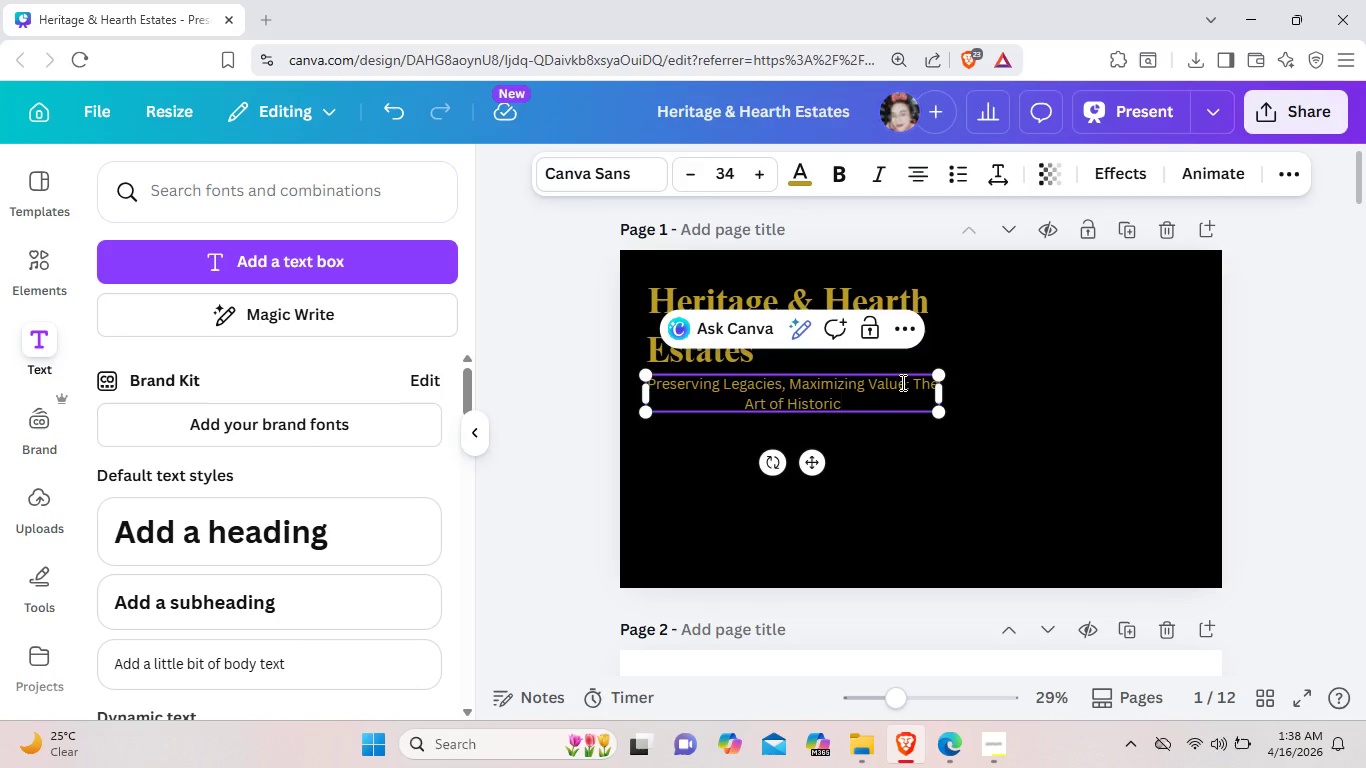 
type( Propero)
key(Backspace)
type(ty Management.)
 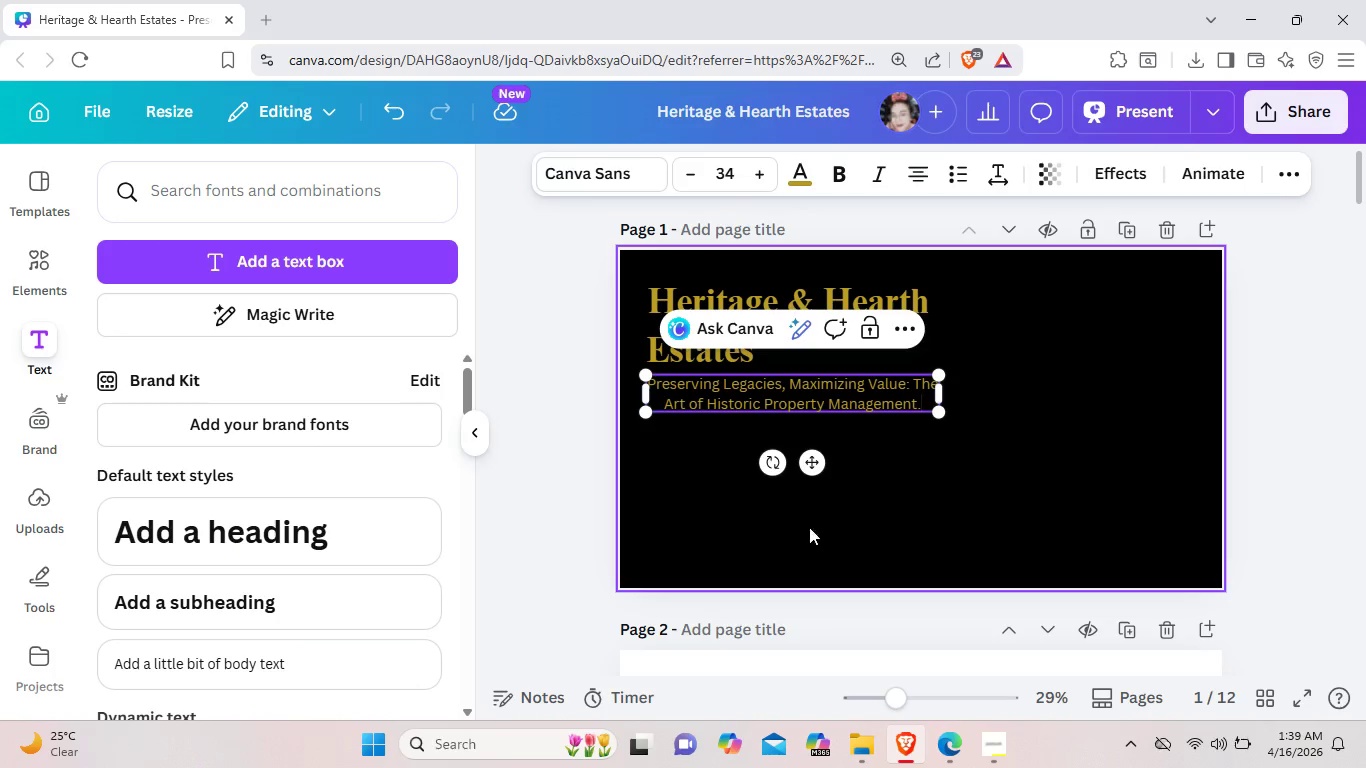 
left_click_drag(start_coordinate=[812, 462], to_coordinate=[816, 503])
 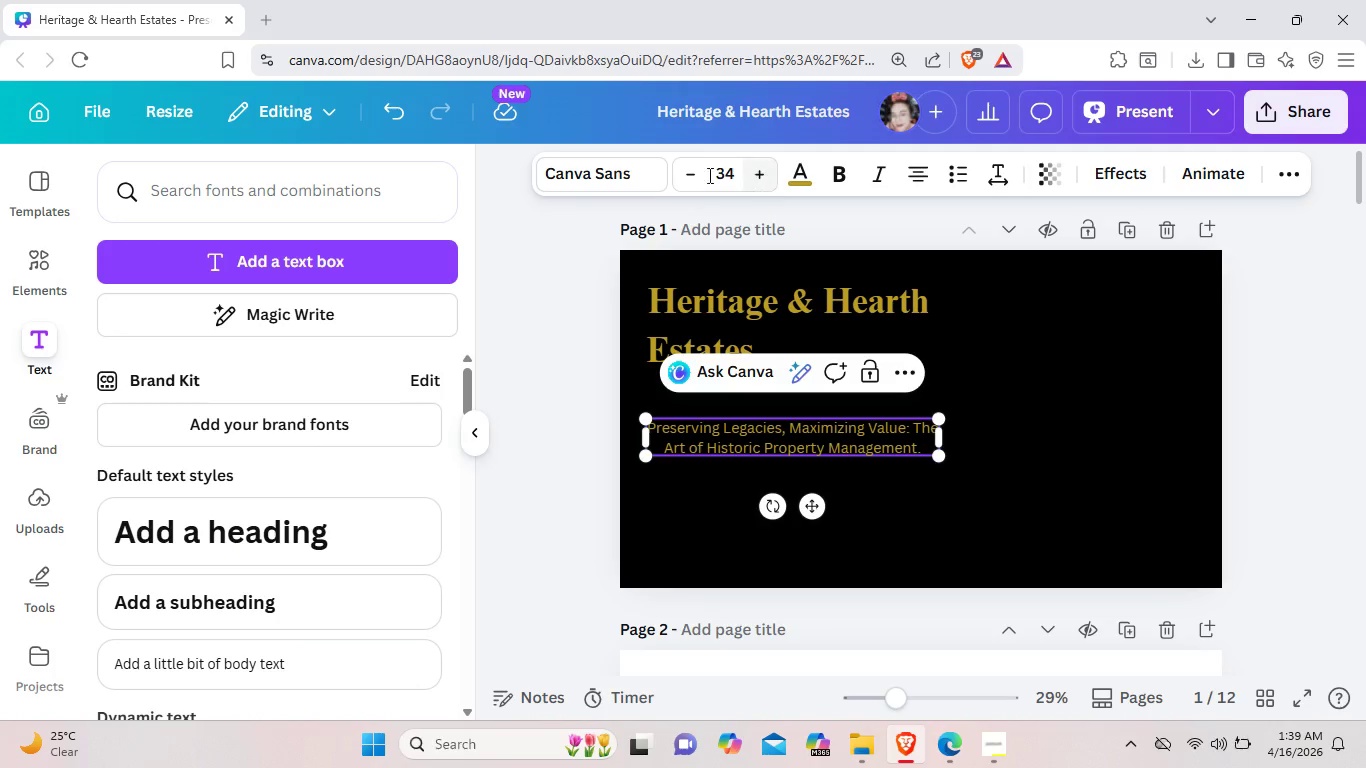 
left_click([640, 171])
 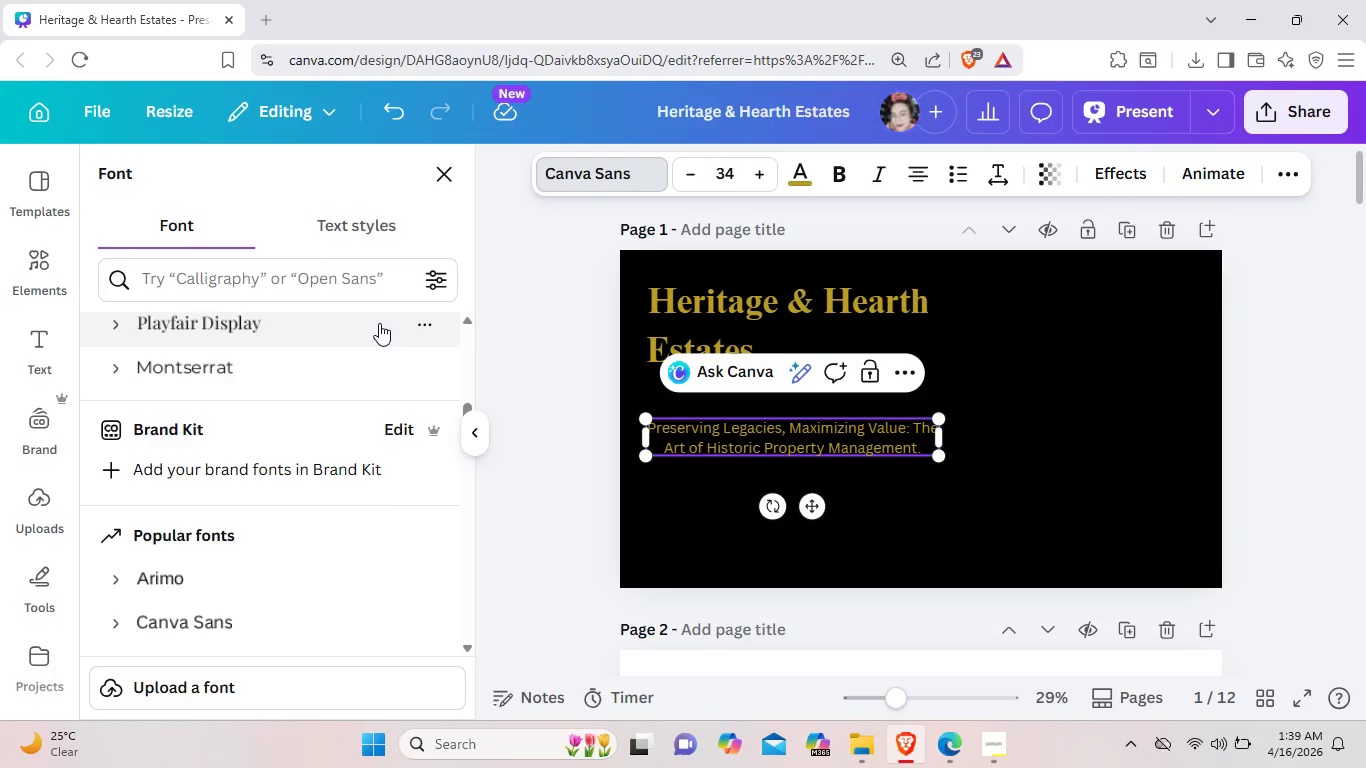 
wait(5.3)
 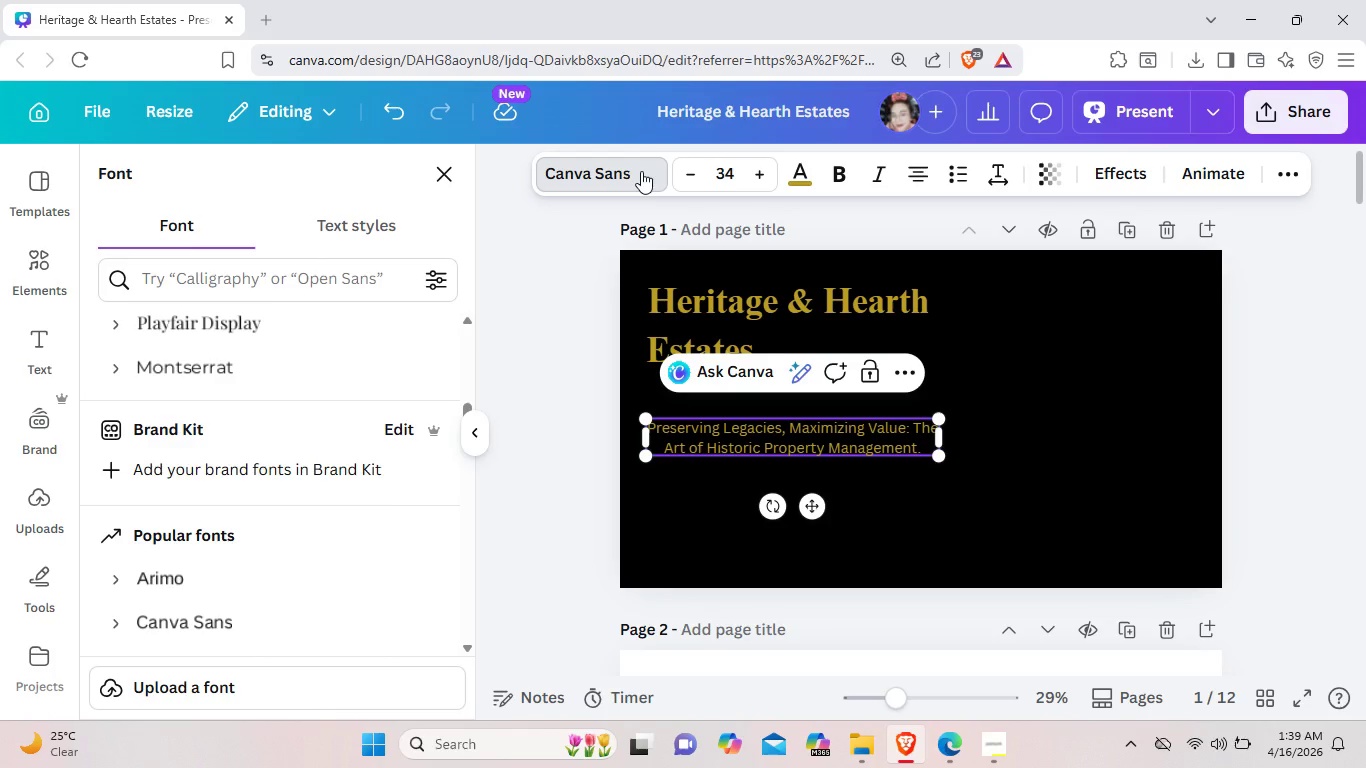 
left_click([379, 323])
 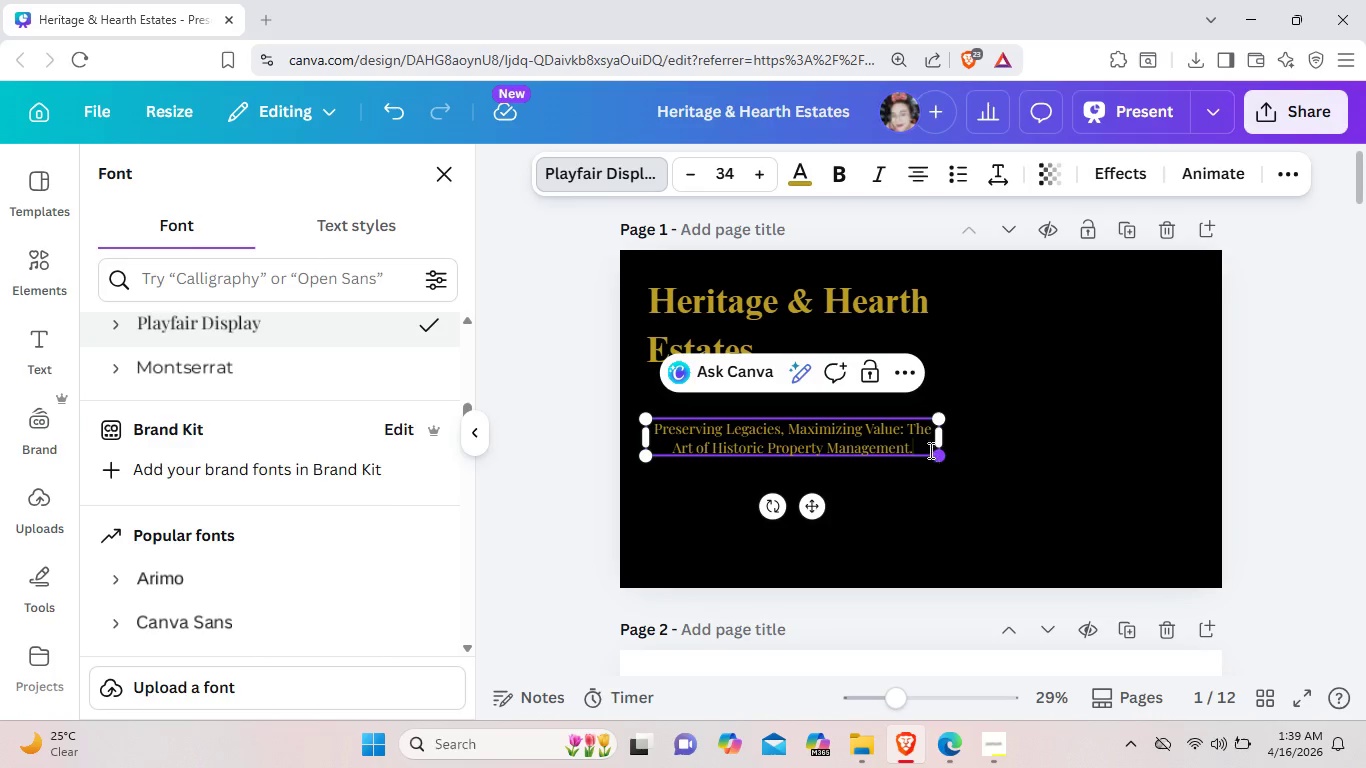 
left_click([907, 427])
 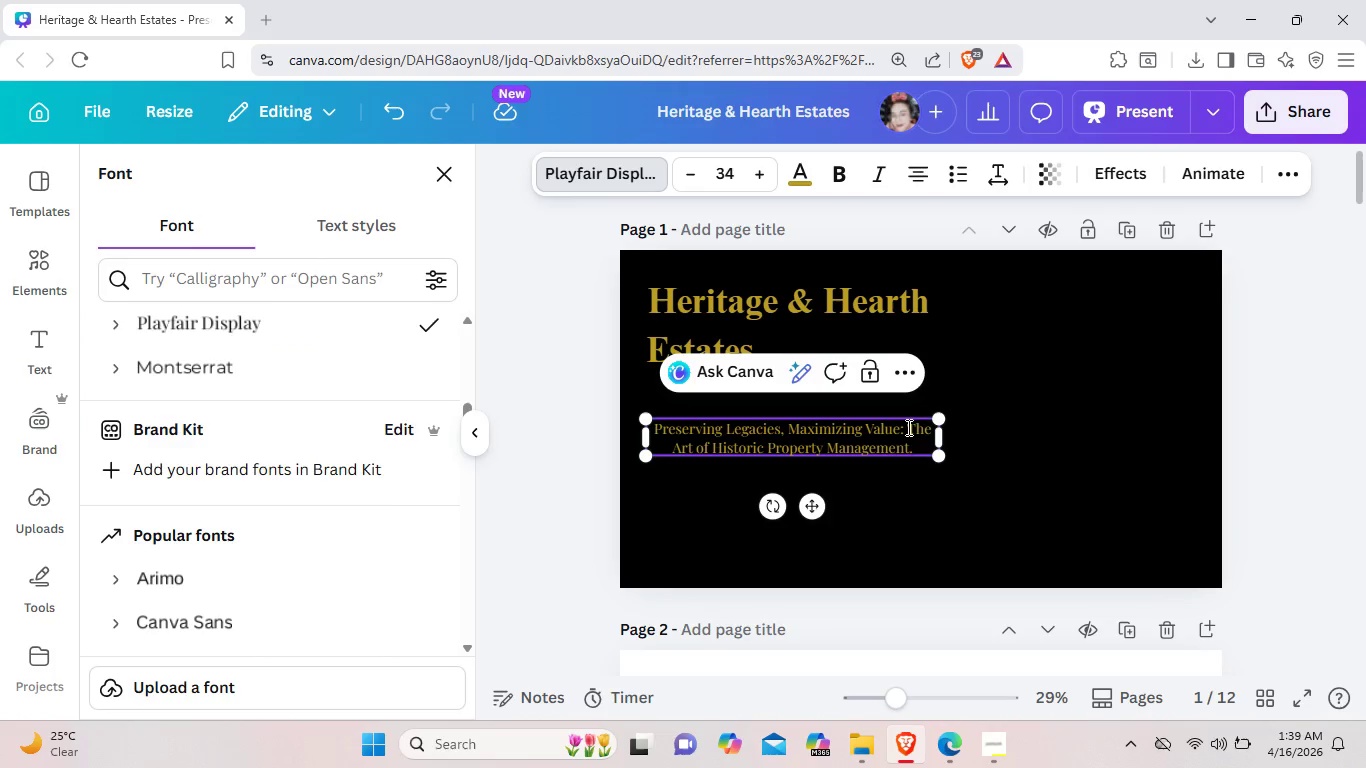 
key(Enter)
 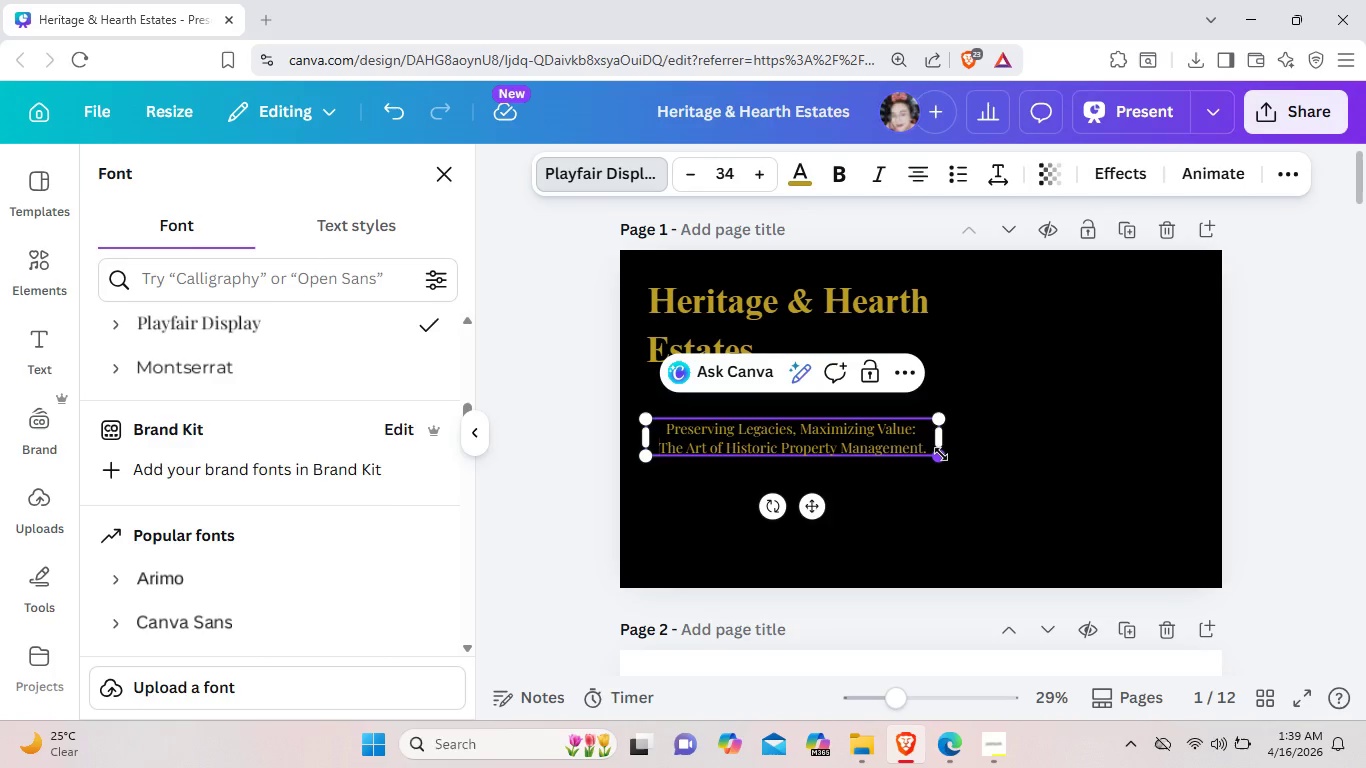 
left_click_drag(start_coordinate=[941, 454], to_coordinate=[956, 473])
 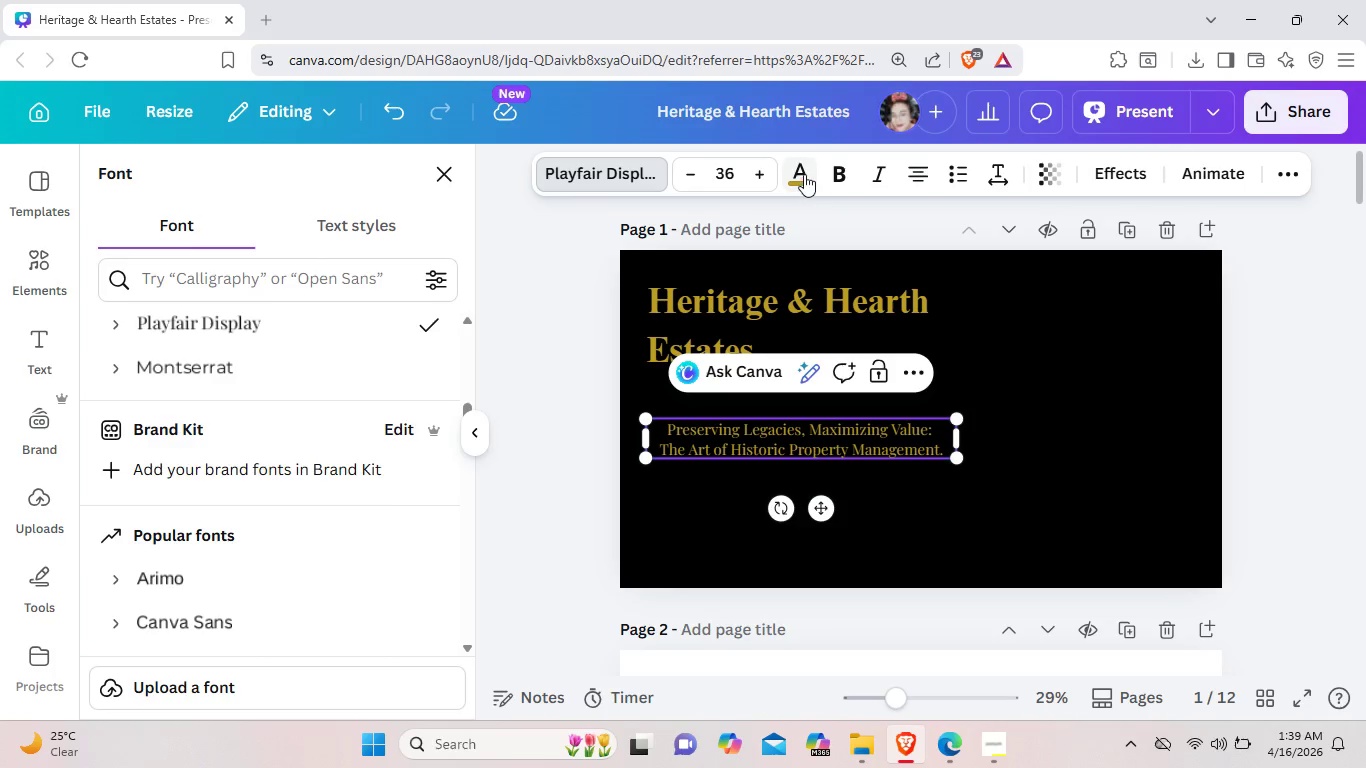 
left_click([804, 174])
 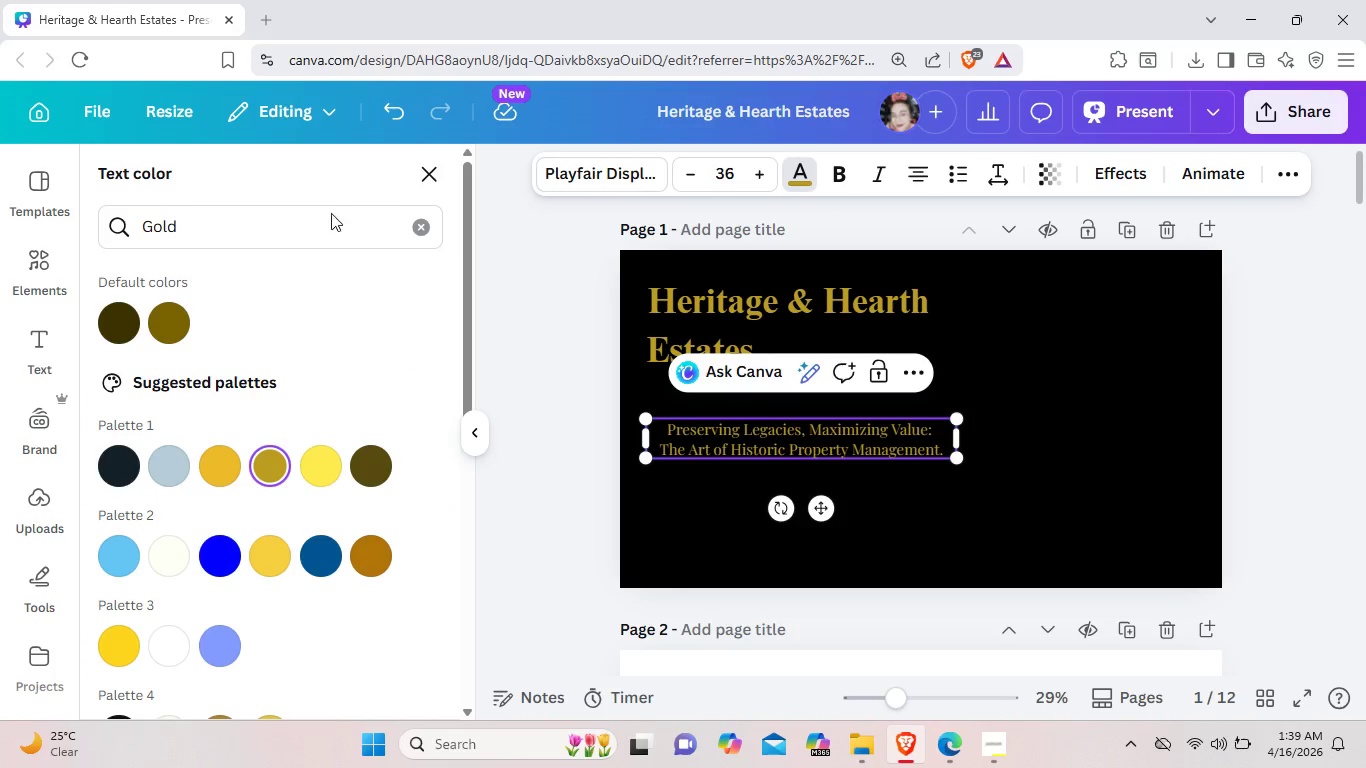 
left_click([436, 171])
 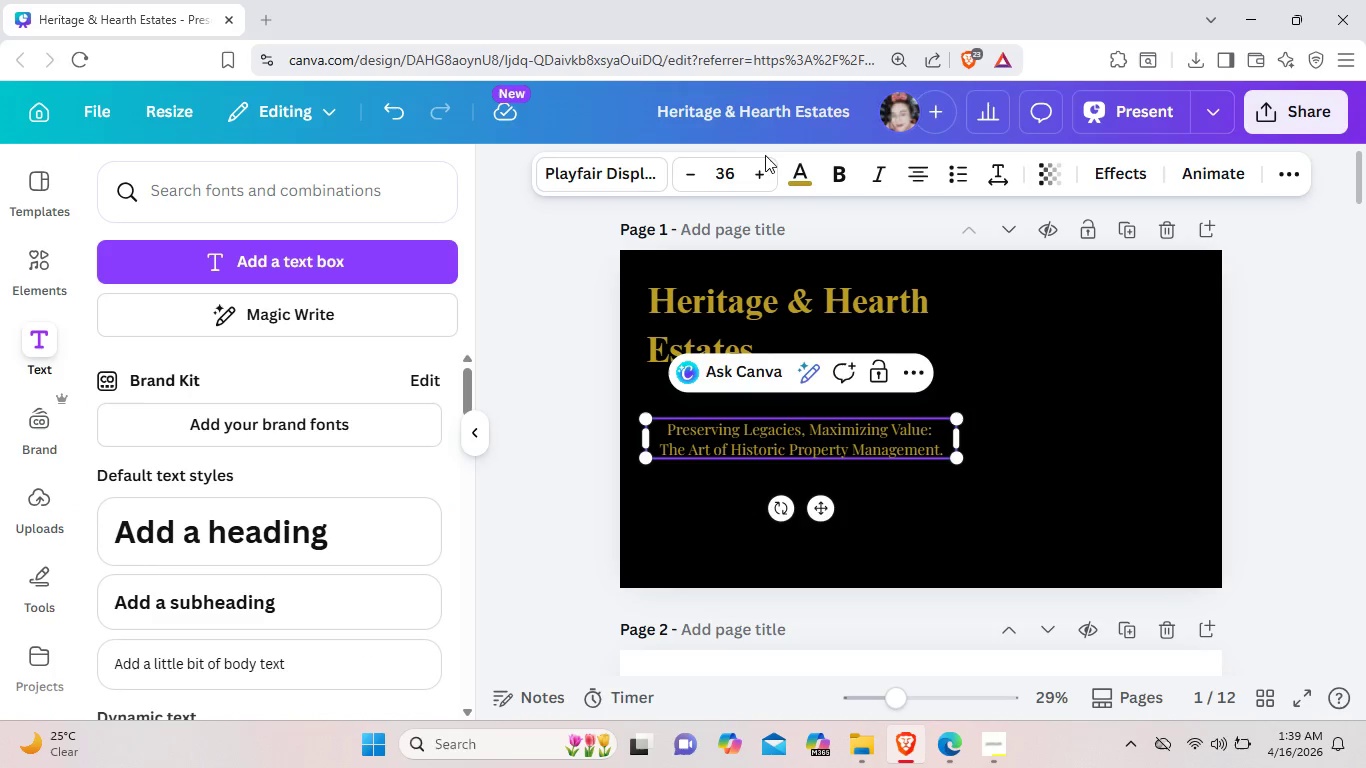 
left_click([802, 177])
 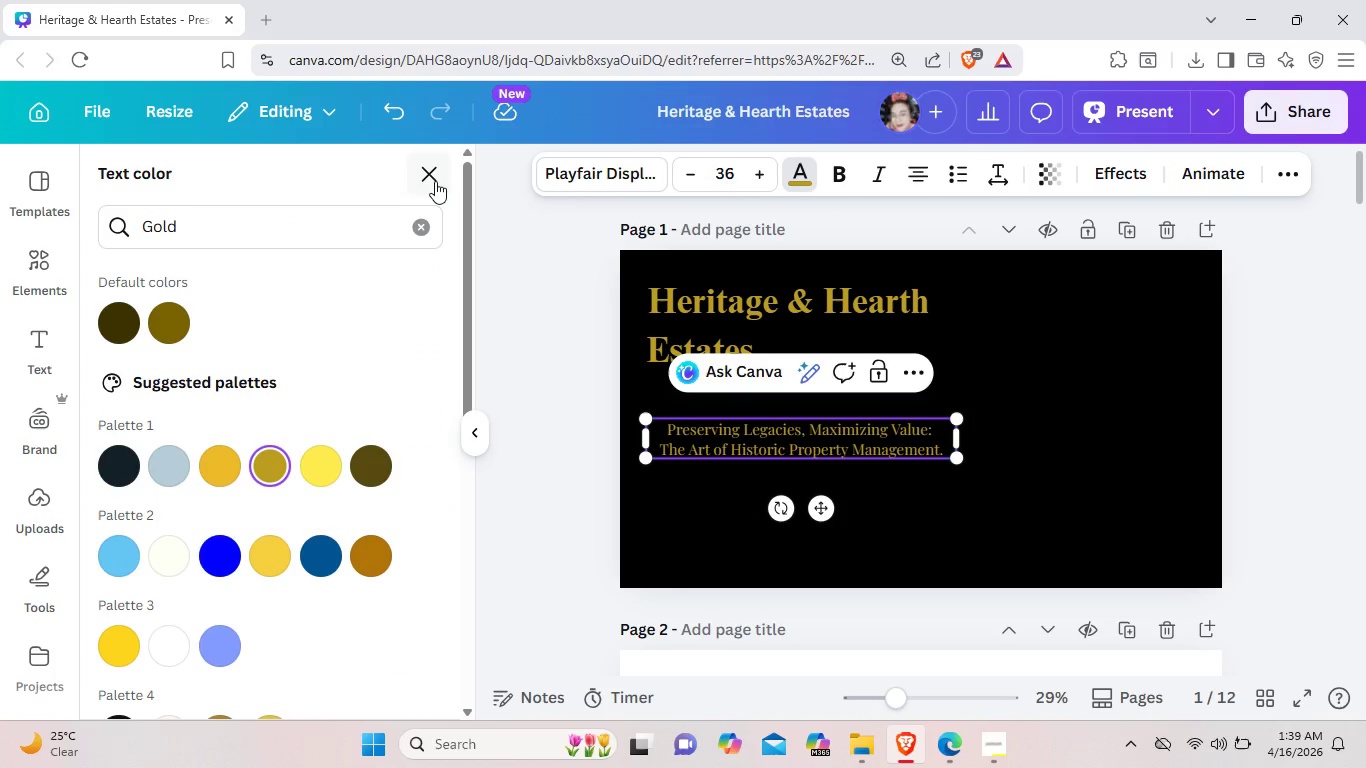 
left_click([433, 174])
 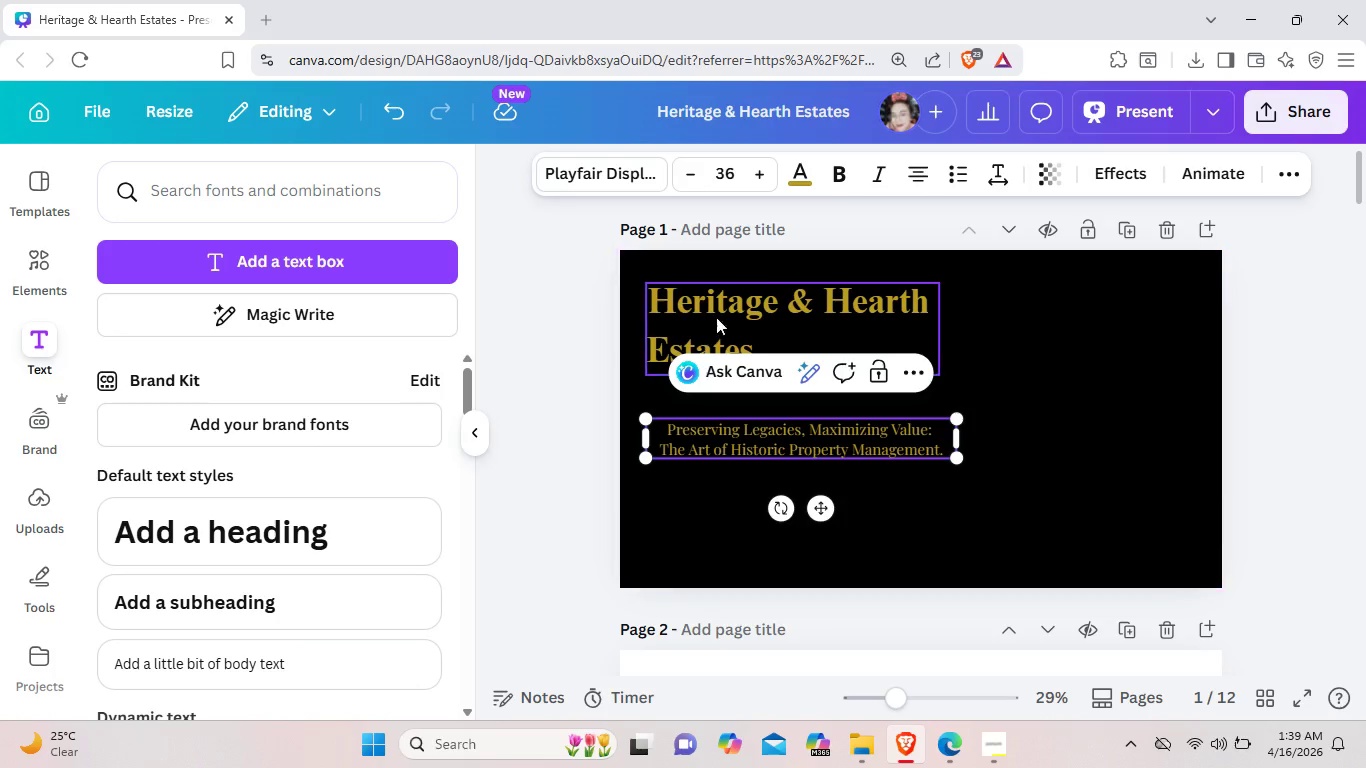 
left_click([804, 174])
 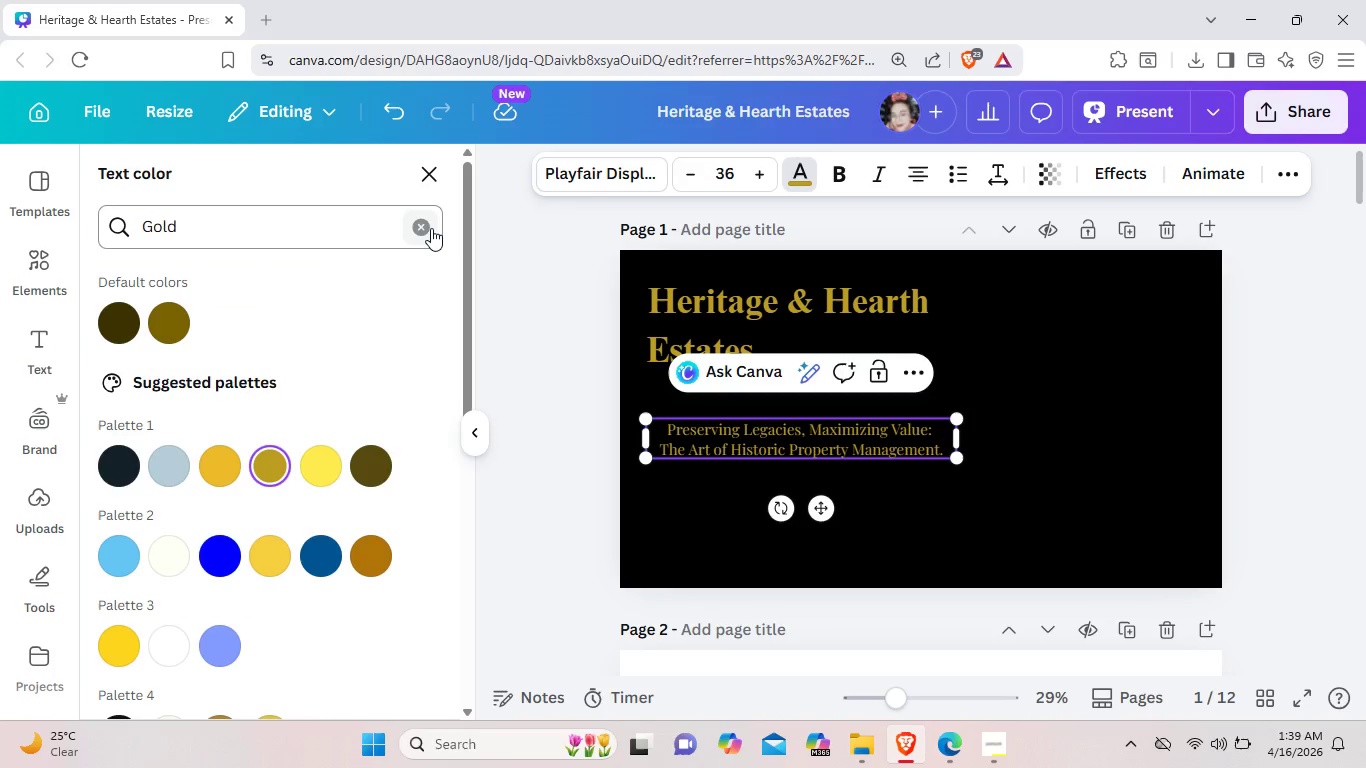 
left_click([431, 228])
 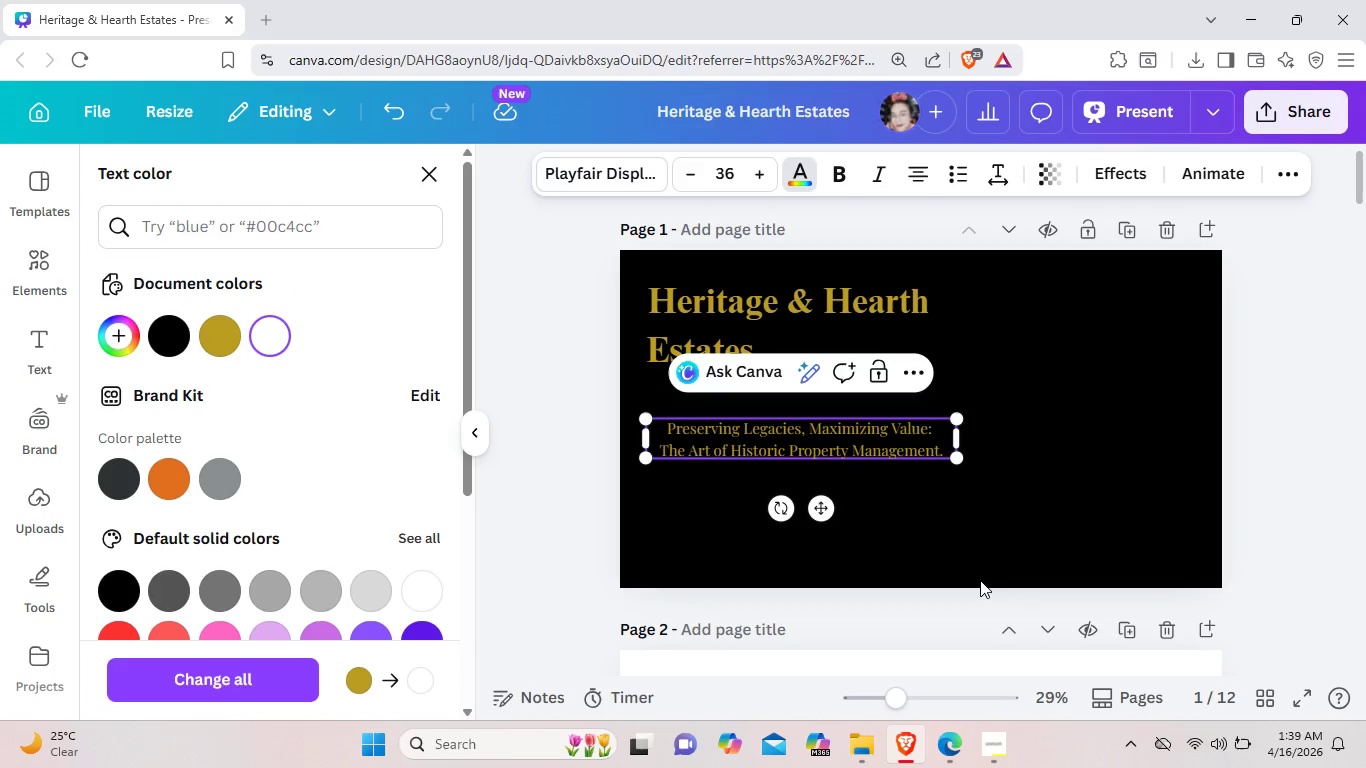 
left_click_drag(start_coordinate=[944, 446], to_coordinate=[660, 424])
 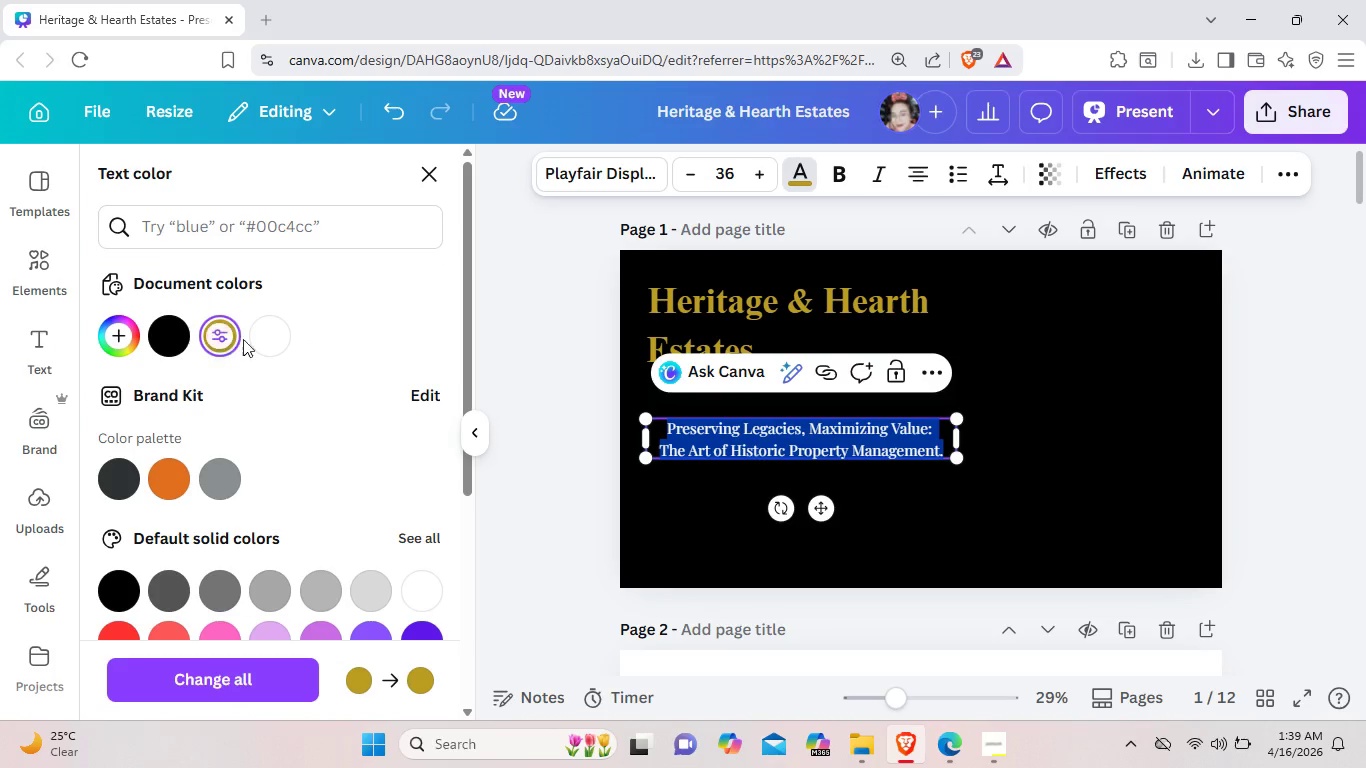 
left_click([265, 334])
 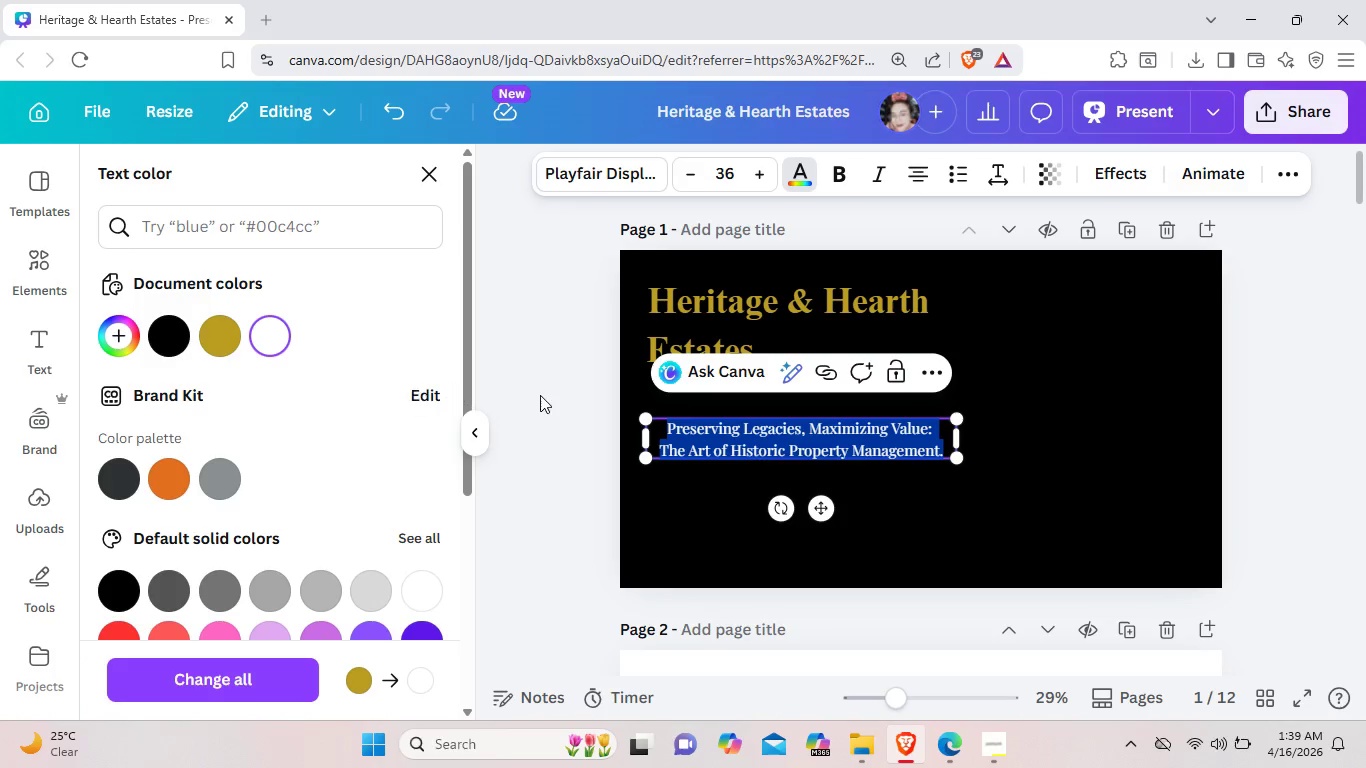 
left_click([940, 503])
 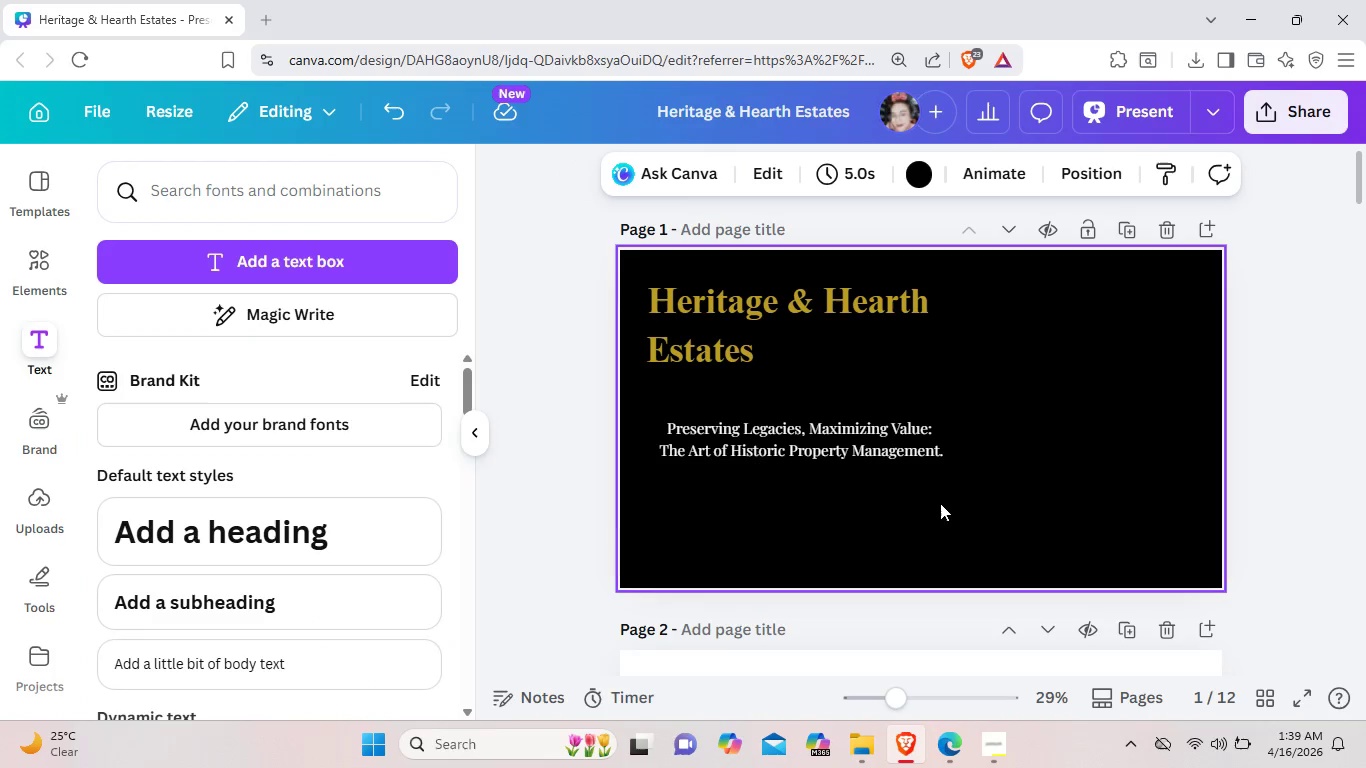 
left_click([940, 503])
 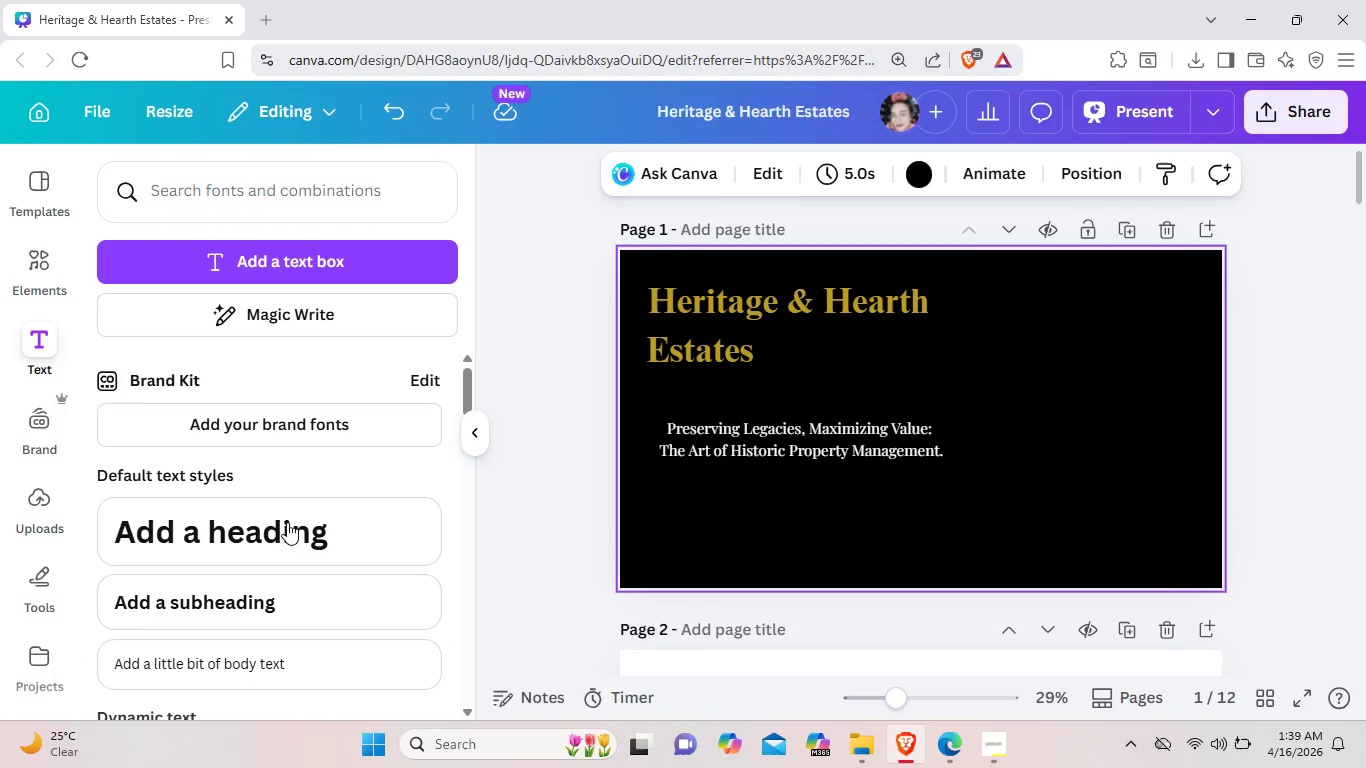 
scroll: coordinate [186, 661], scroll_direction: down, amount: 1.0
 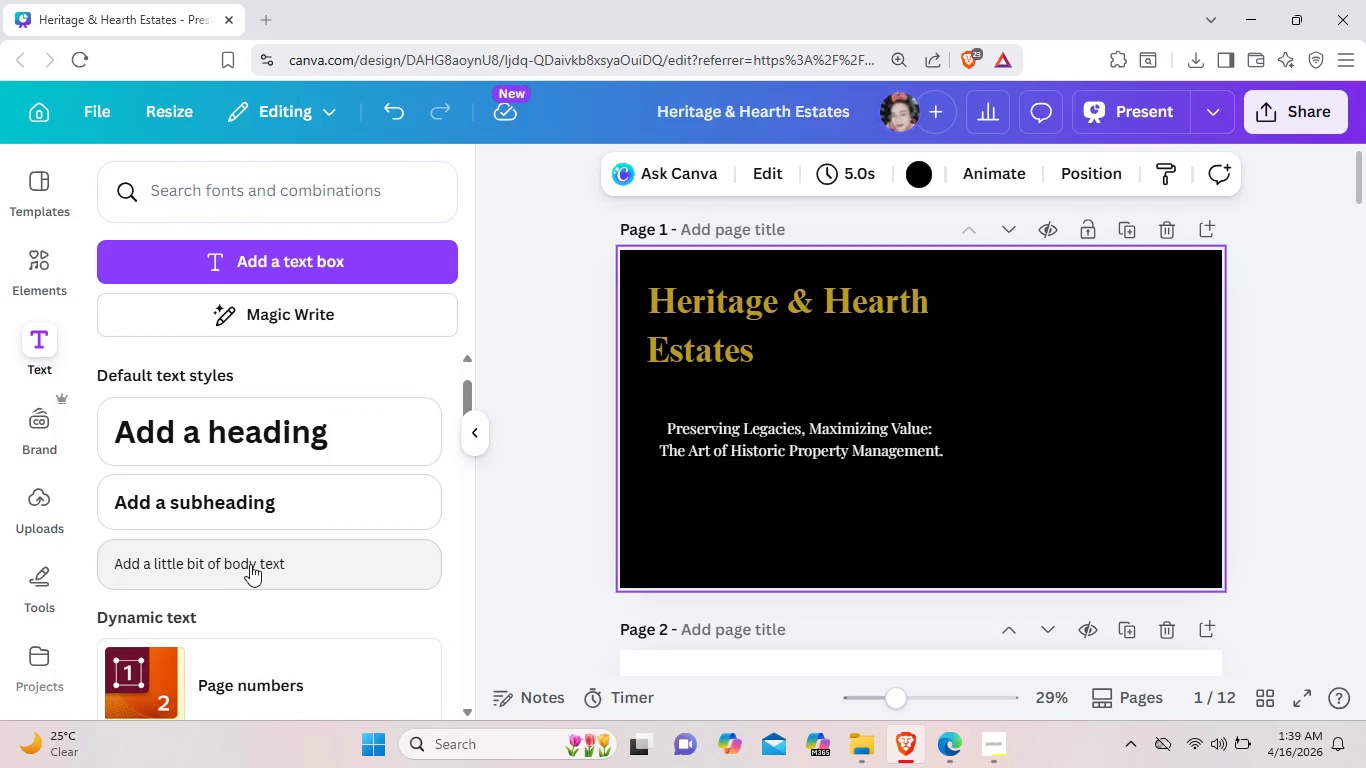 
left_click([250, 564])
 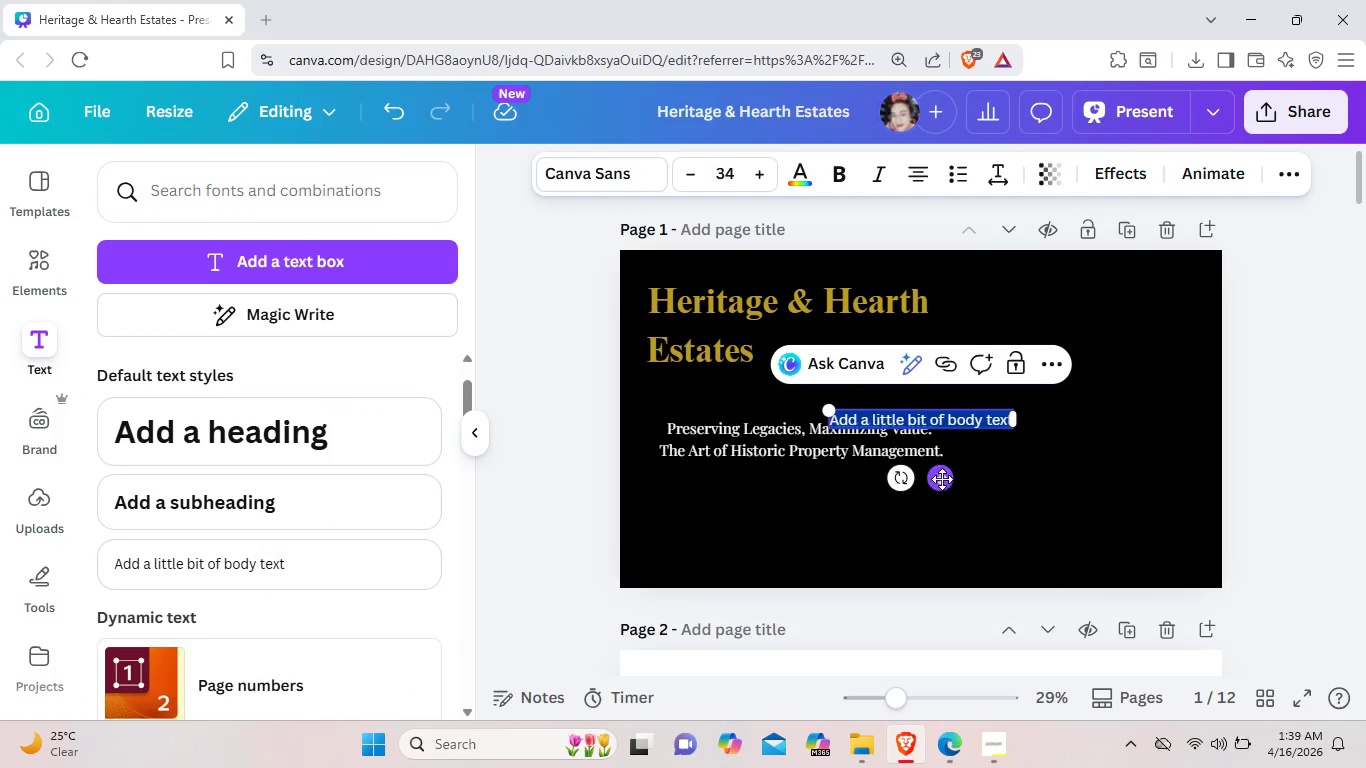 
left_click_drag(start_coordinate=[942, 478], to_coordinate=[770, 608])
 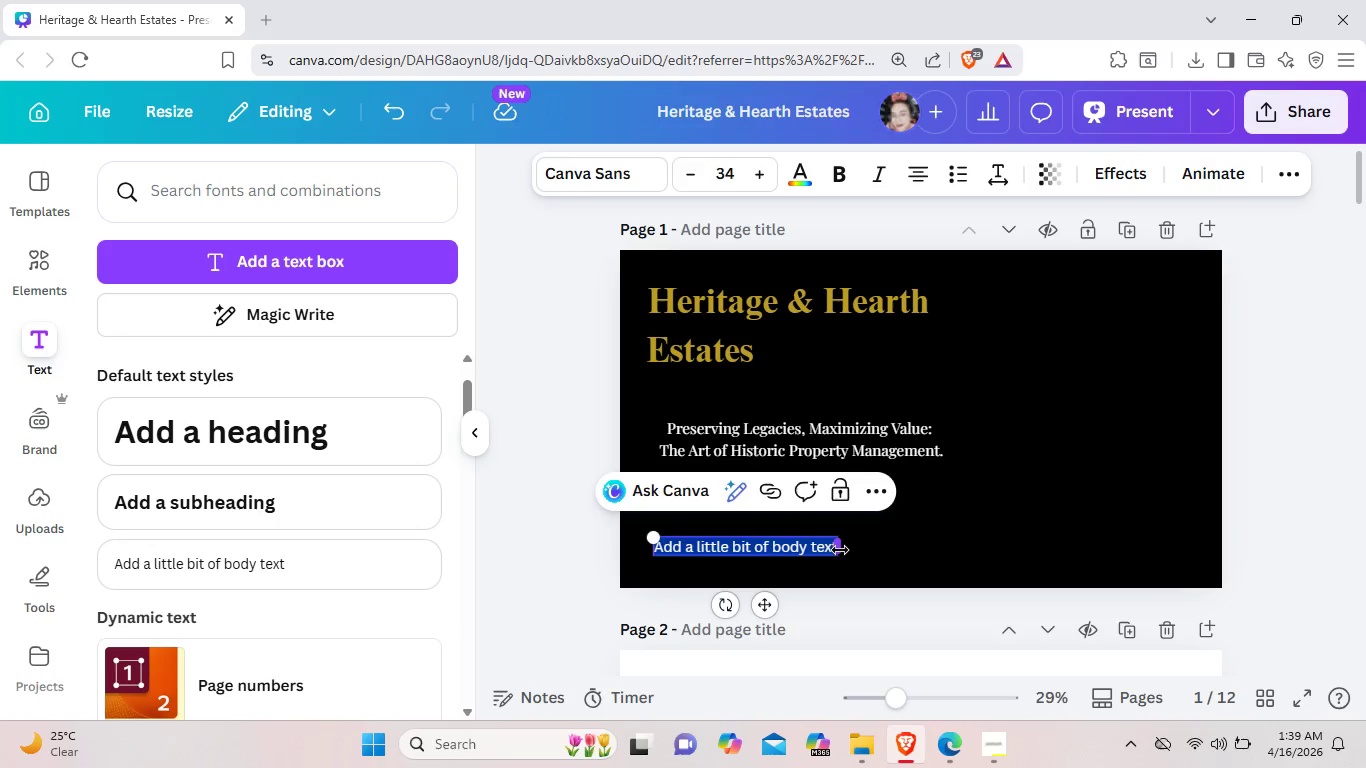 
left_click_drag(start_coordinate=[840, 550], to_coordinate=[868, 554])
 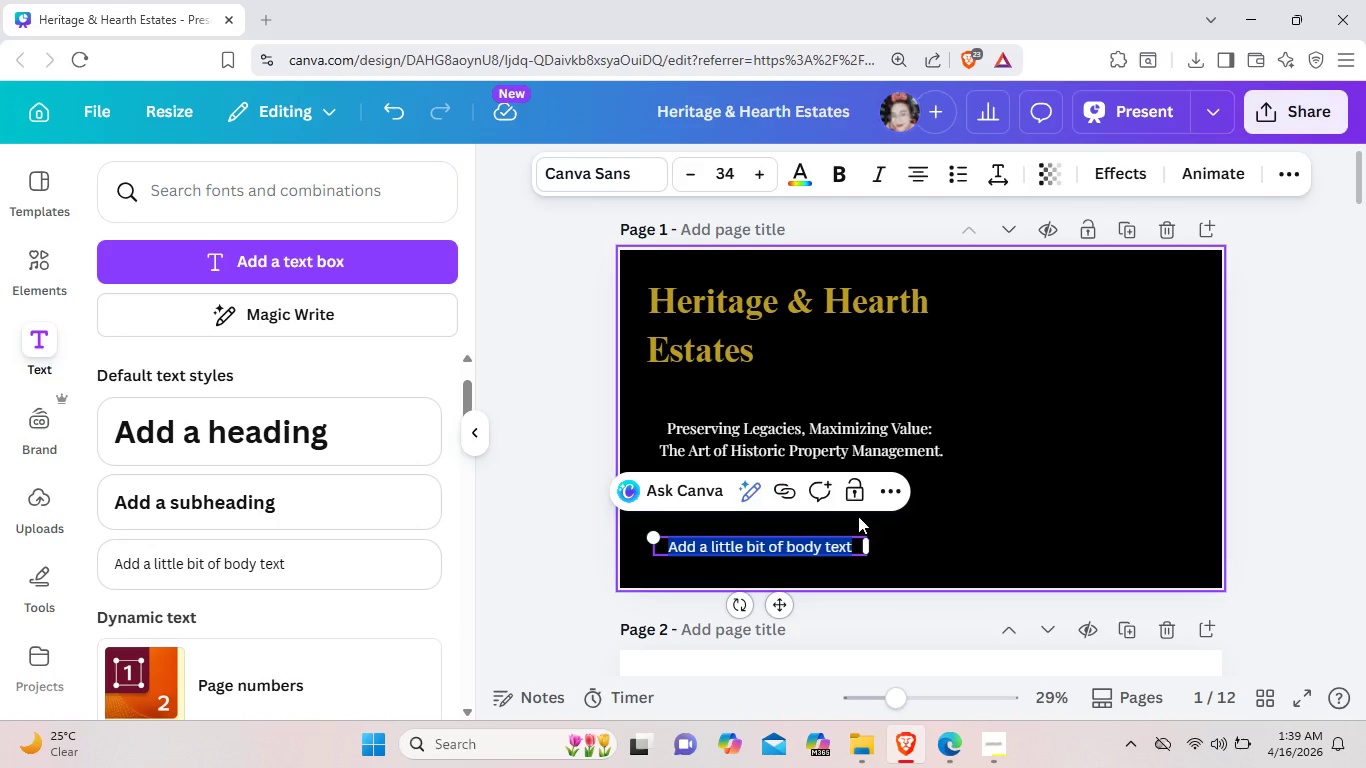 
key(Backspace)
 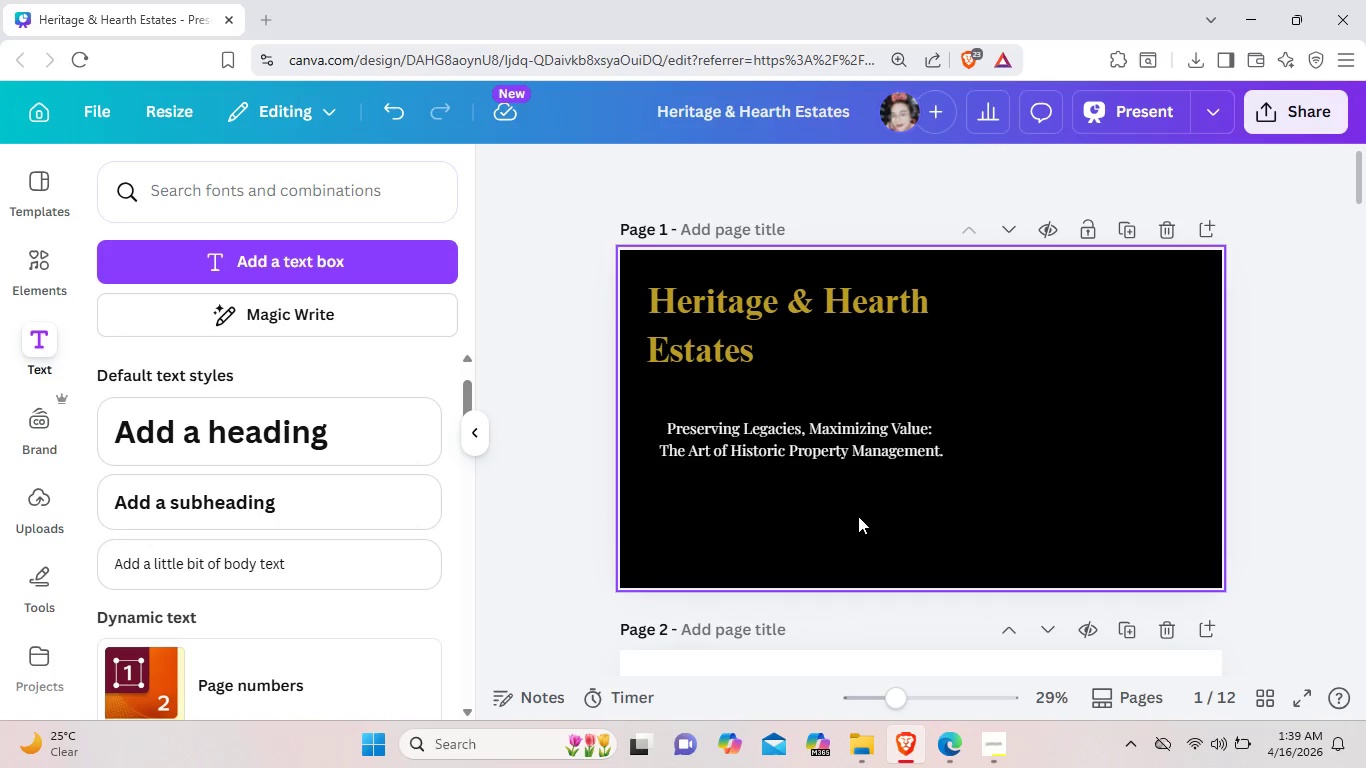 
type(Sale)
 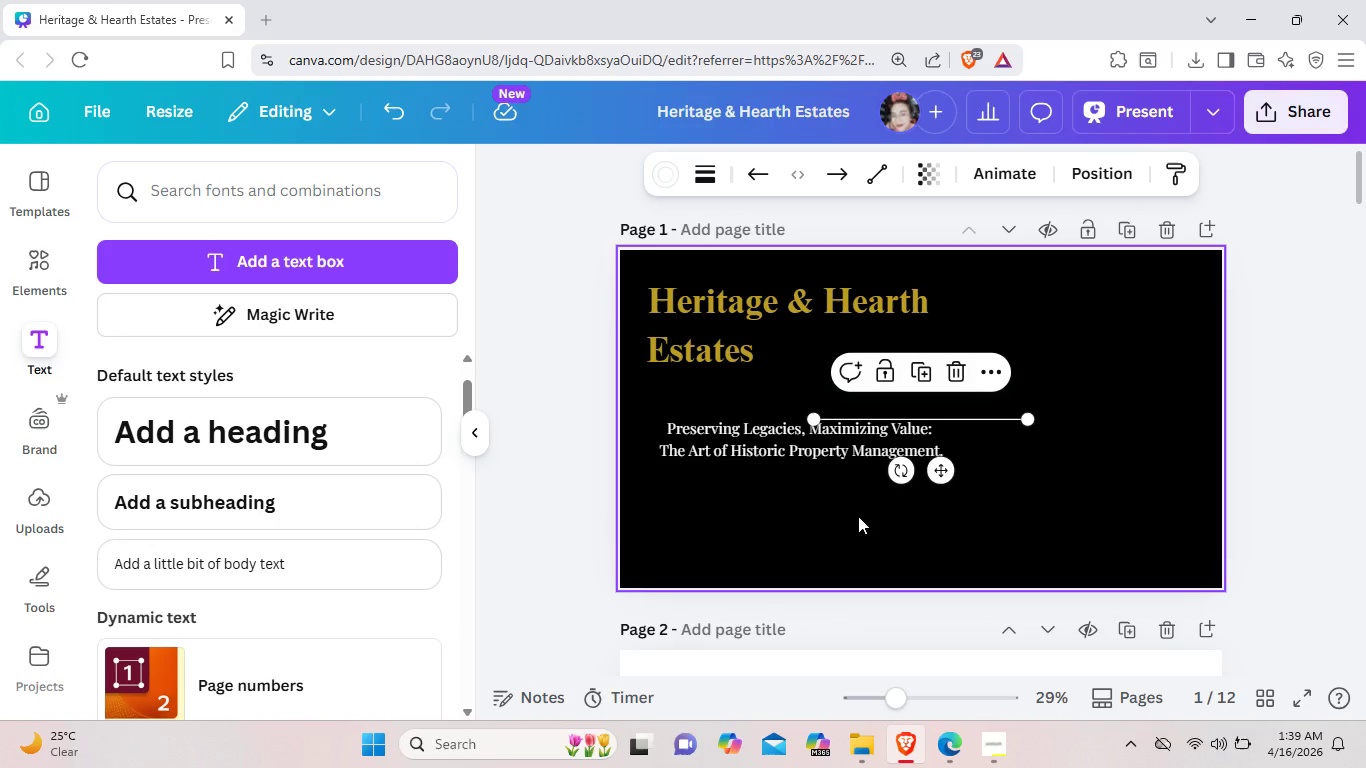 
hold_key(key=ControlLeft, duration=1.19)
 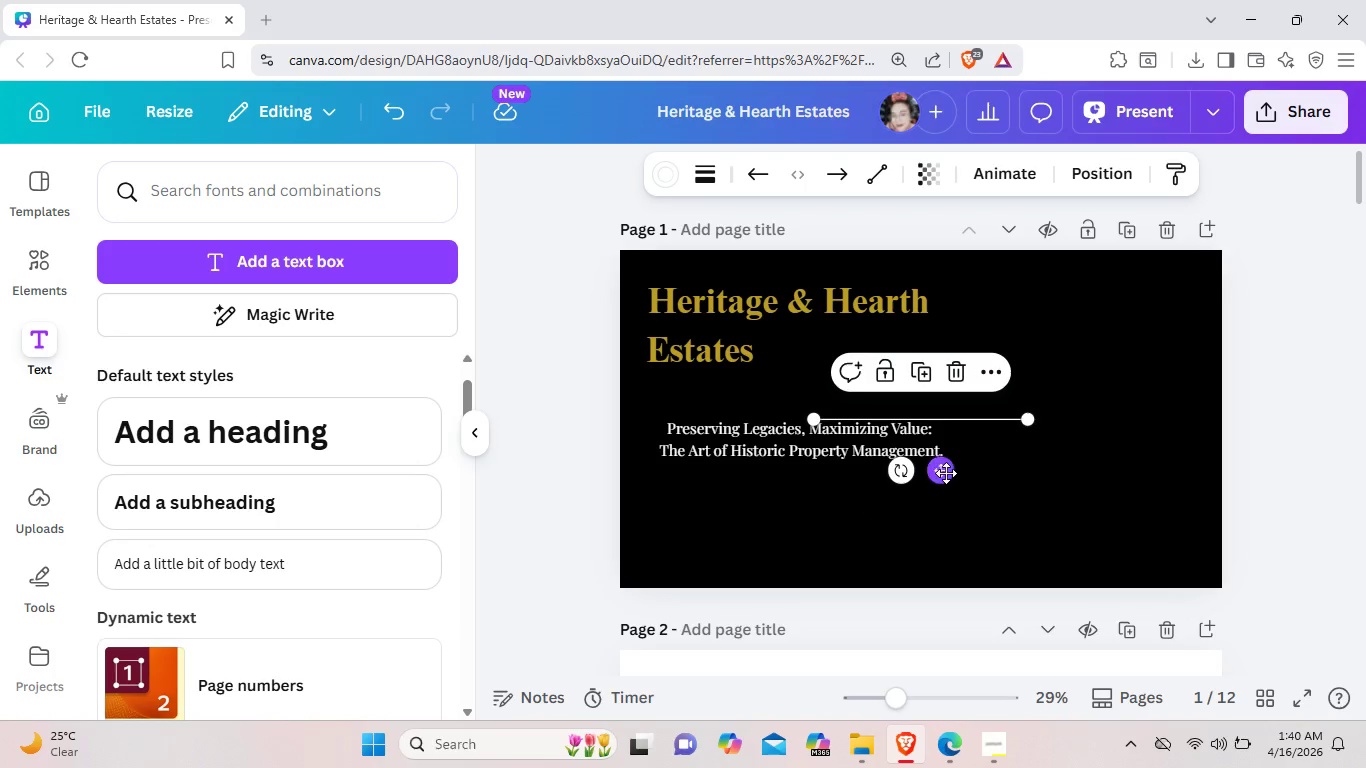 
left_click_drag(start_coordinate=[945, 473], to_coordinate=[773, 434])
 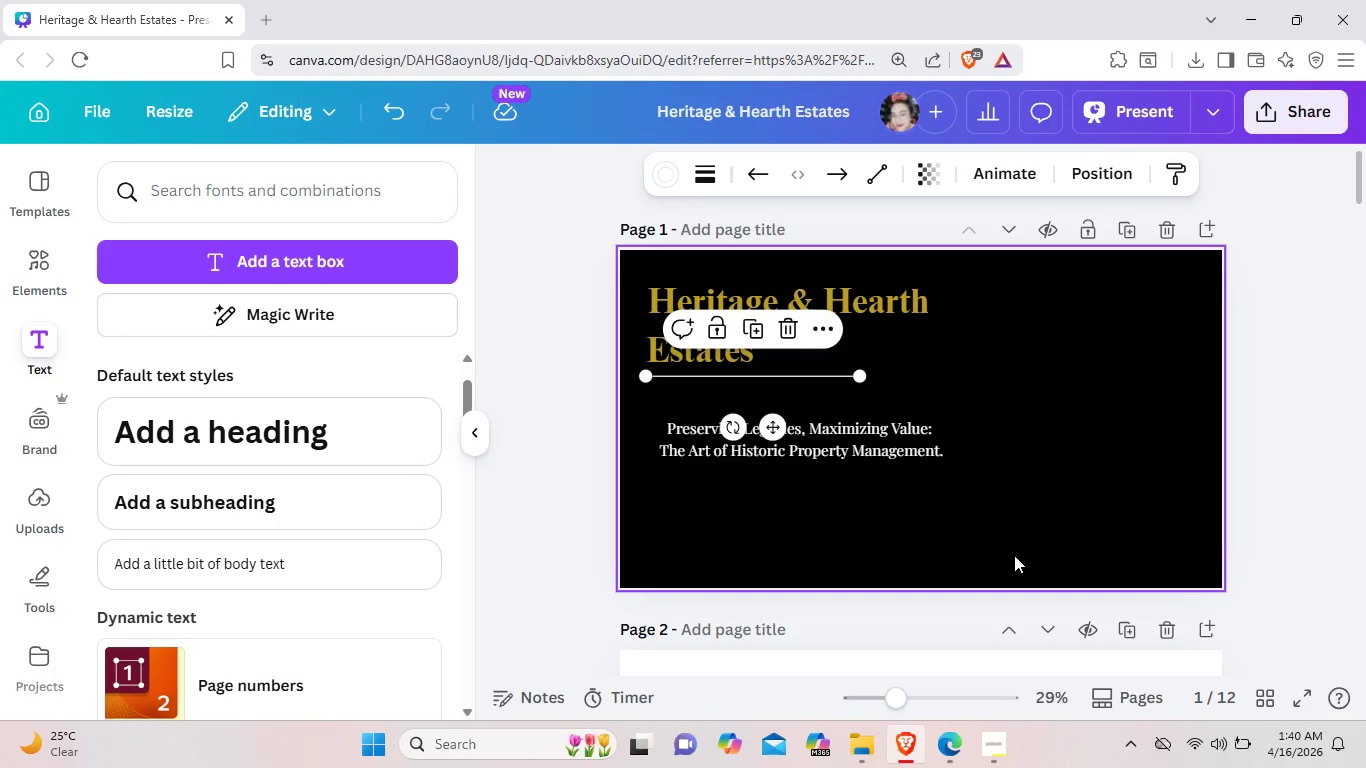 
left_click([1014, 555])
 